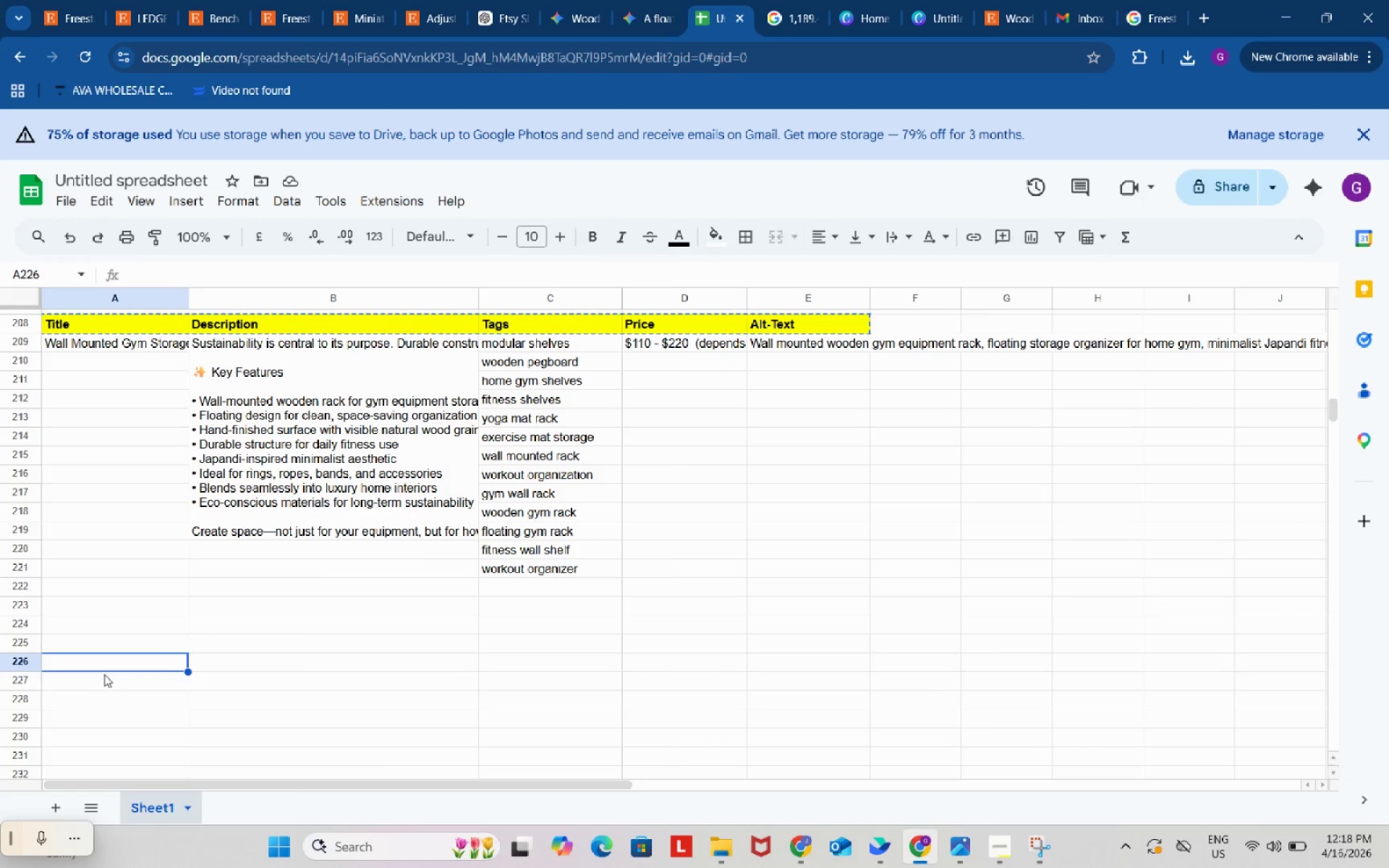 
key(Control+V)
 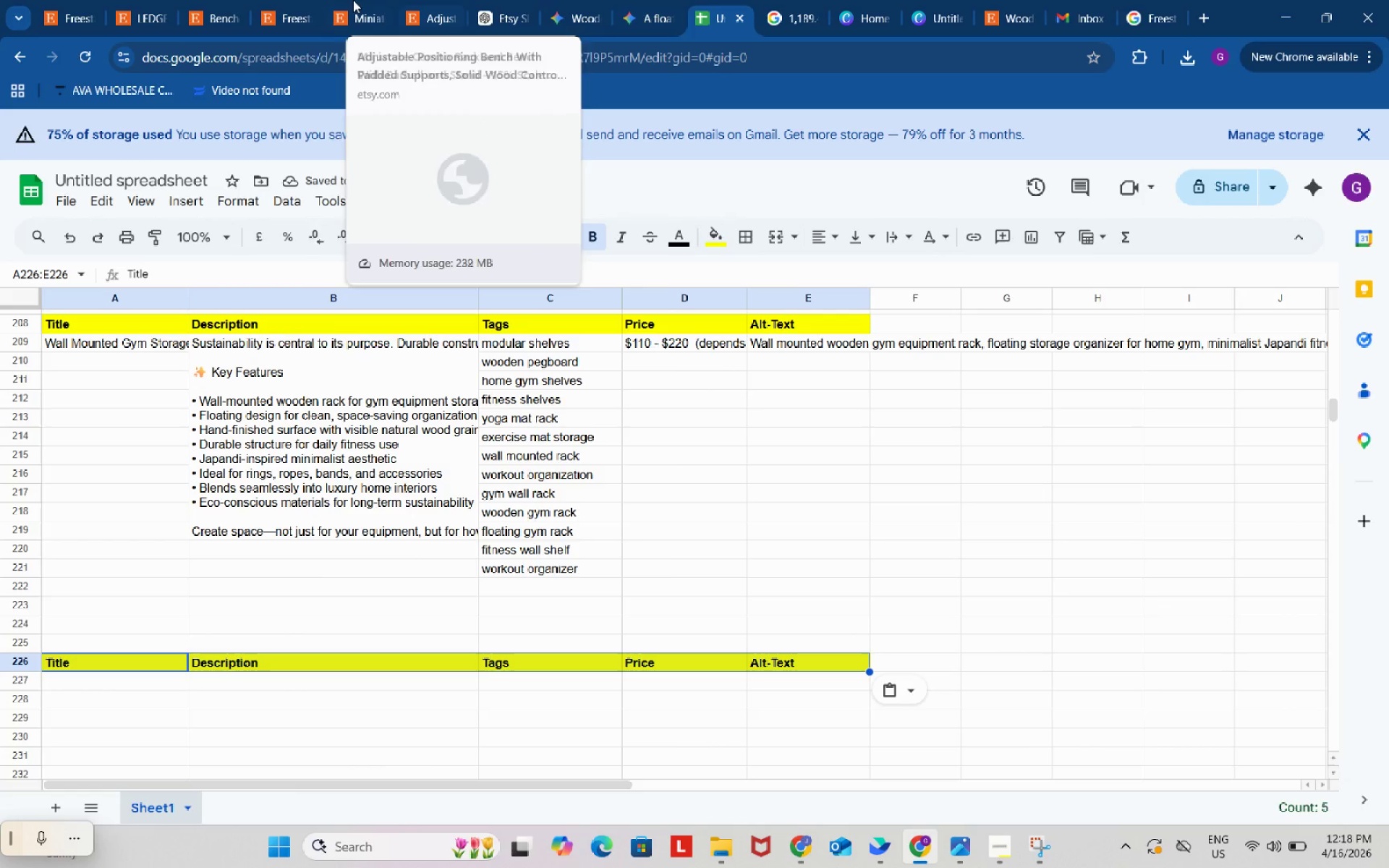 
left_click([143, 0])
 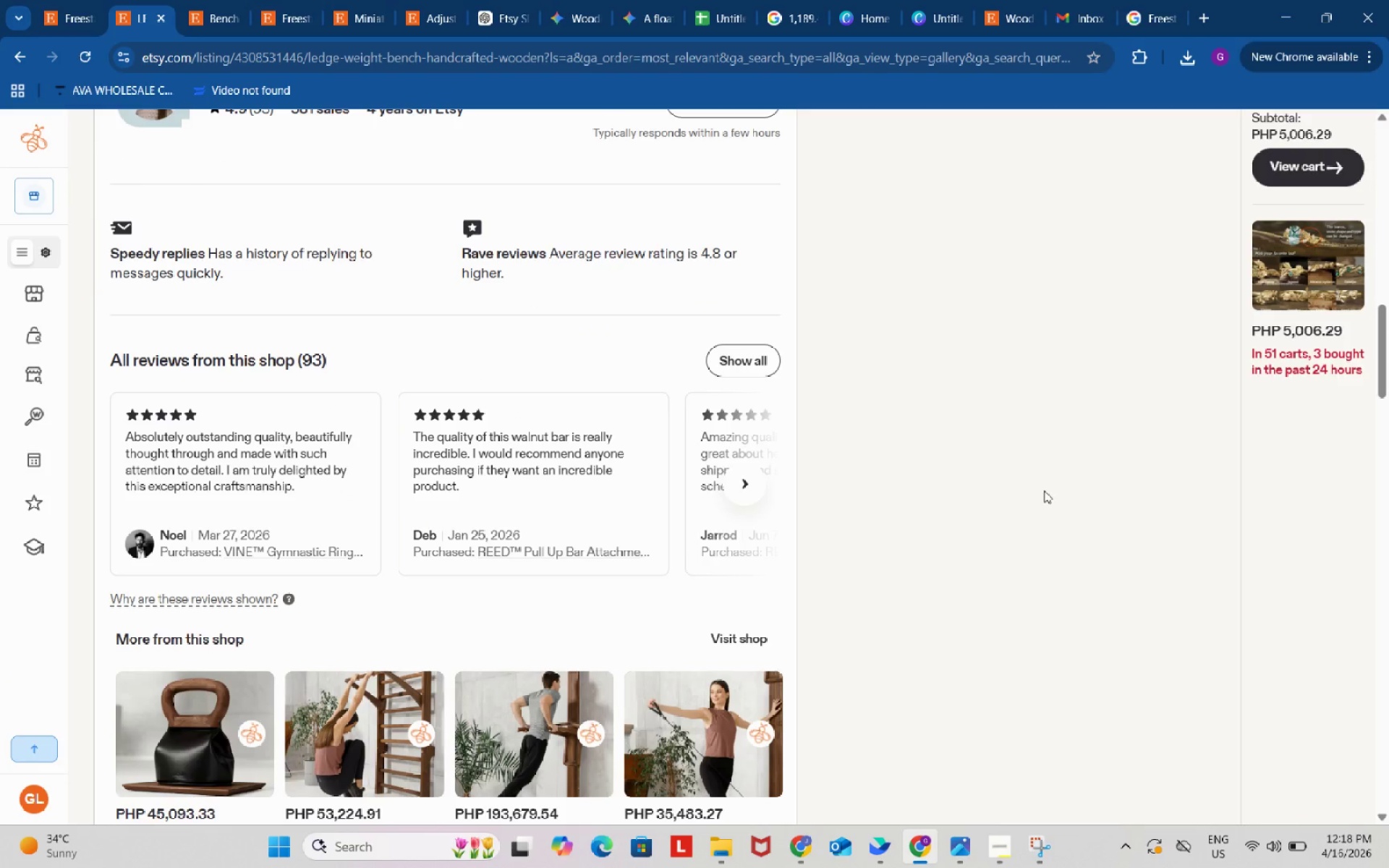 
scroll: coordinate [1043, 491], scroll_direction: up, amount: 16.0
 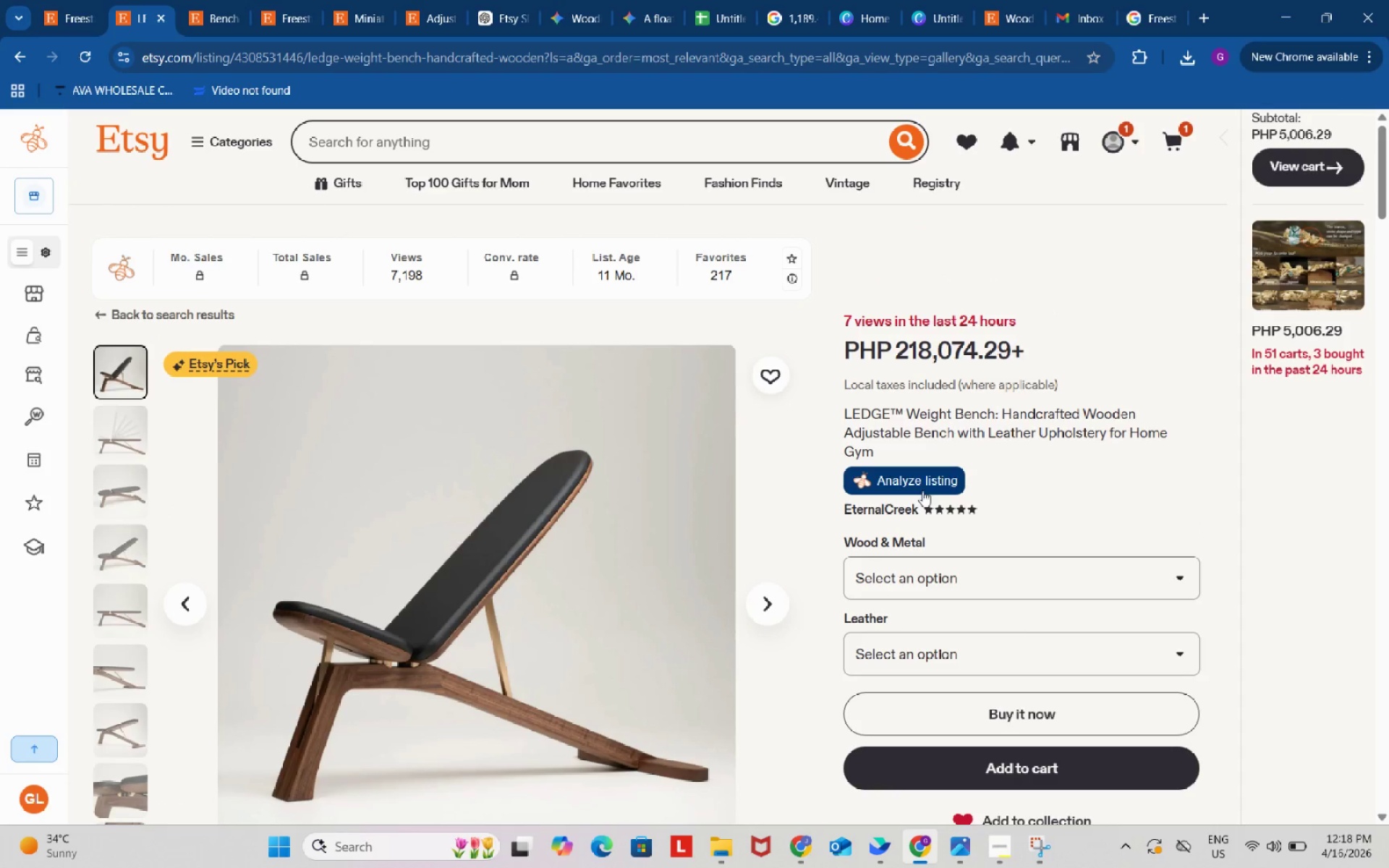 
left_click([914, 484])
 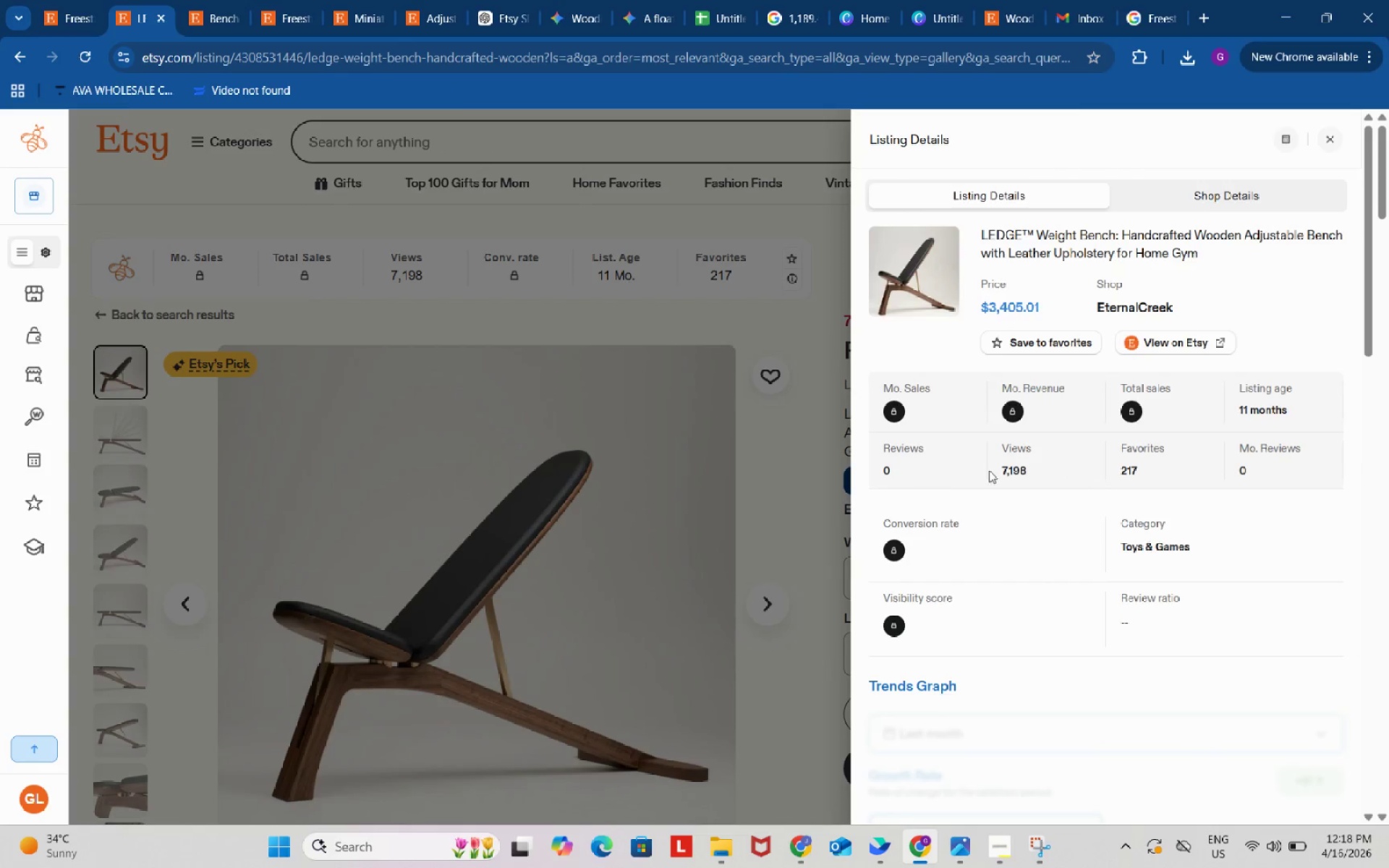 
scroll: coordinate [990, 469], scroll_direction: down, amount: 6.0
 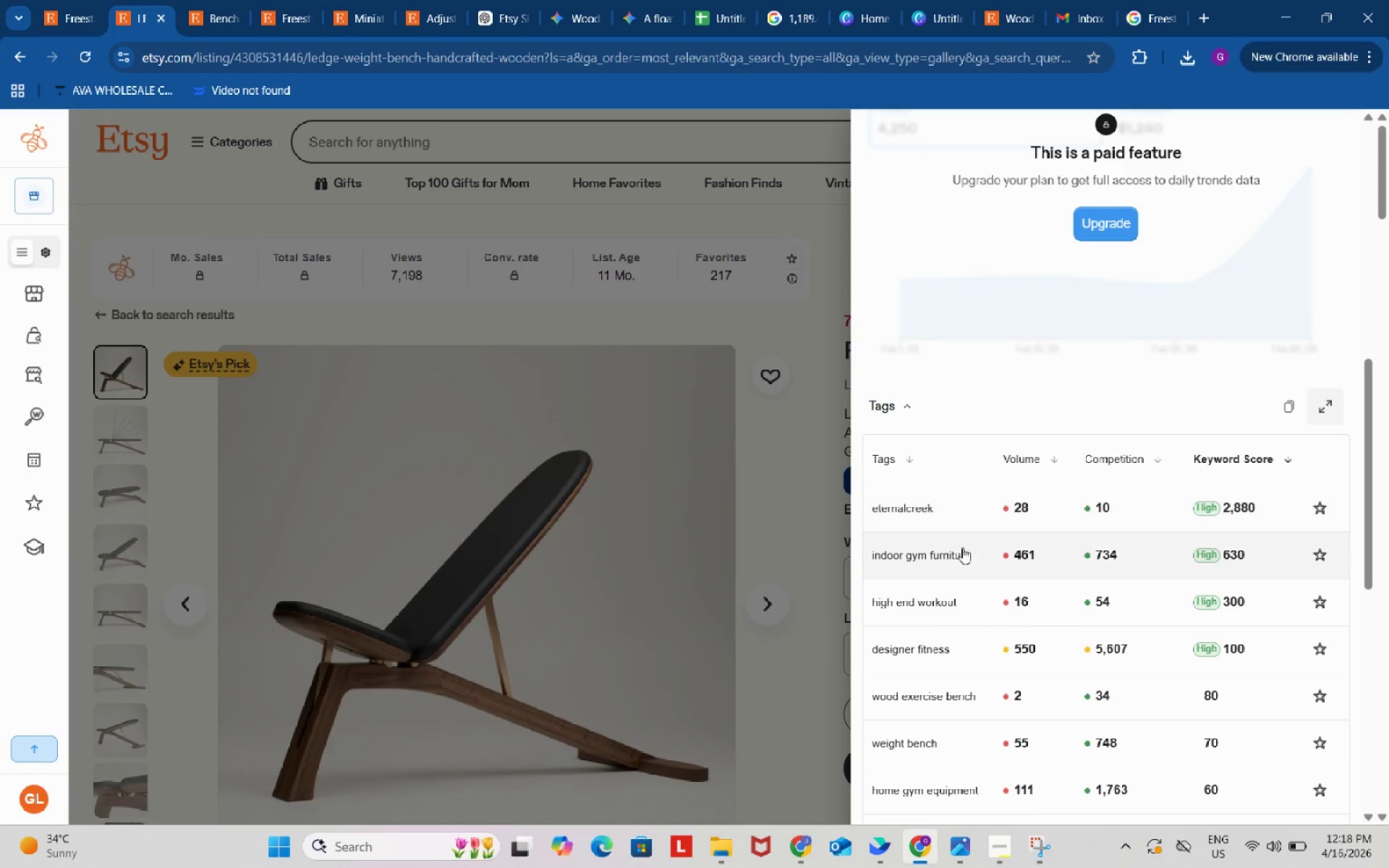 
left_click([948, 551])
 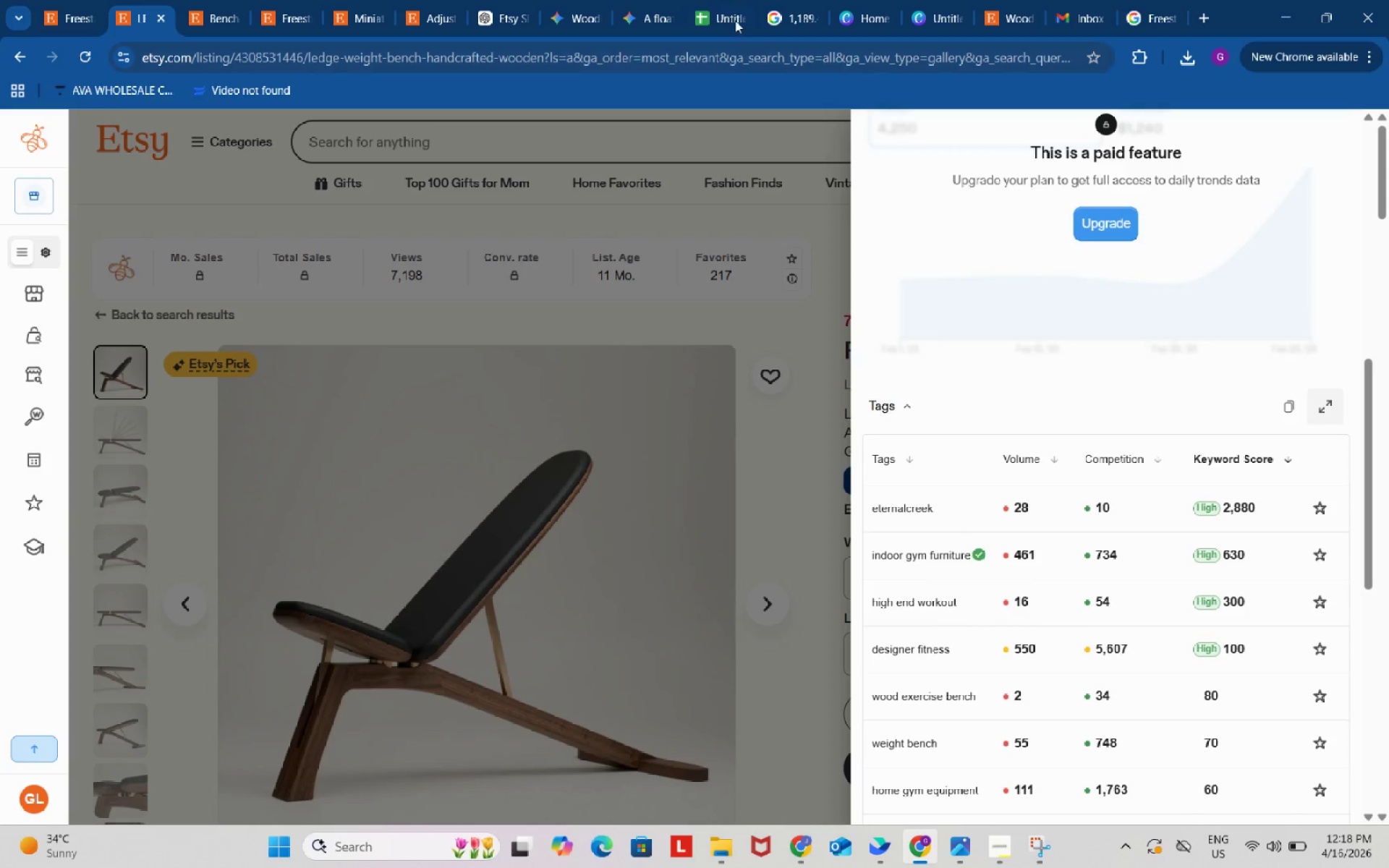 
left_click([725, 0])
 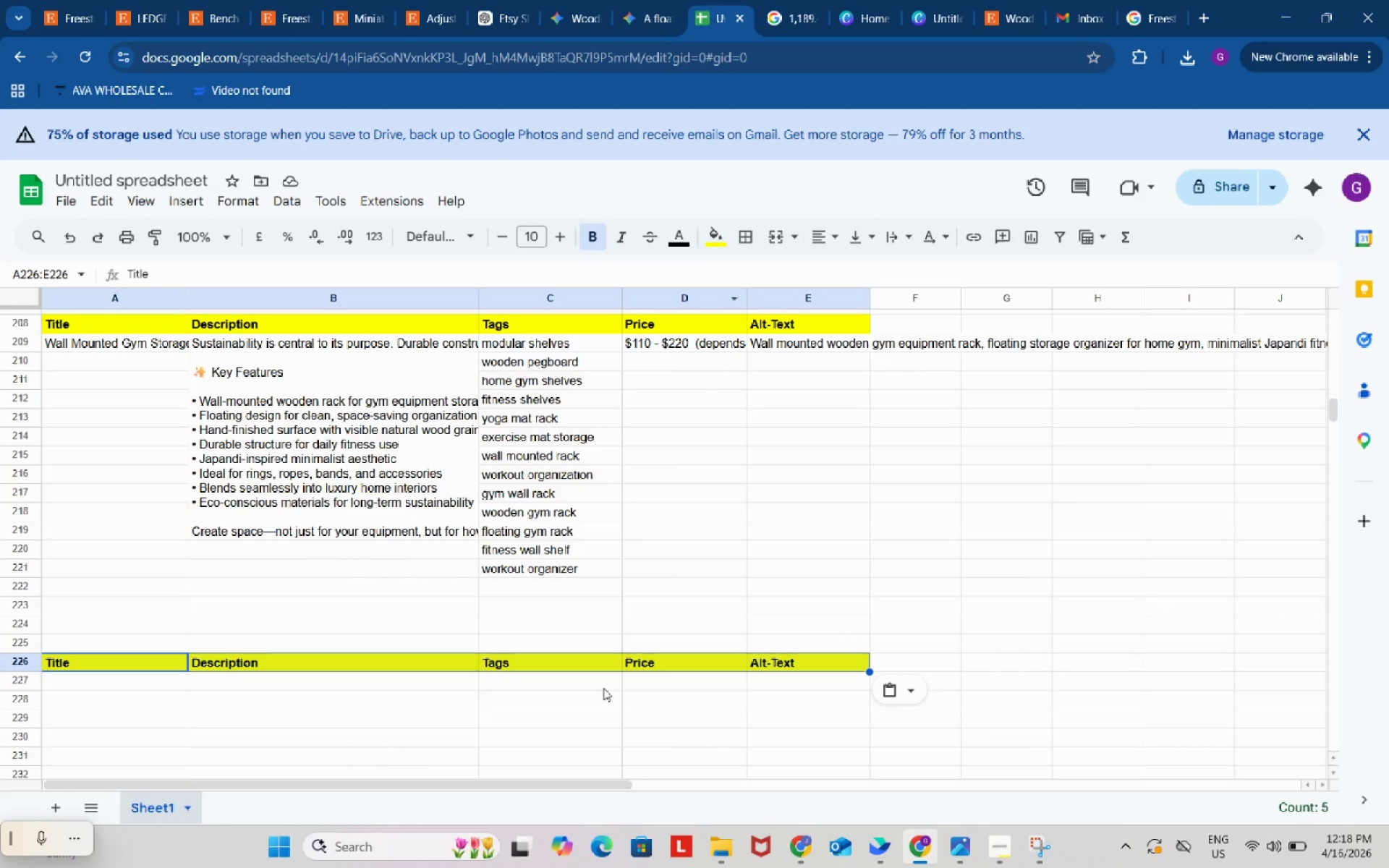 
left_click_drag(start_coordinate=[595, 691], to_coordinate=[592, 697])
 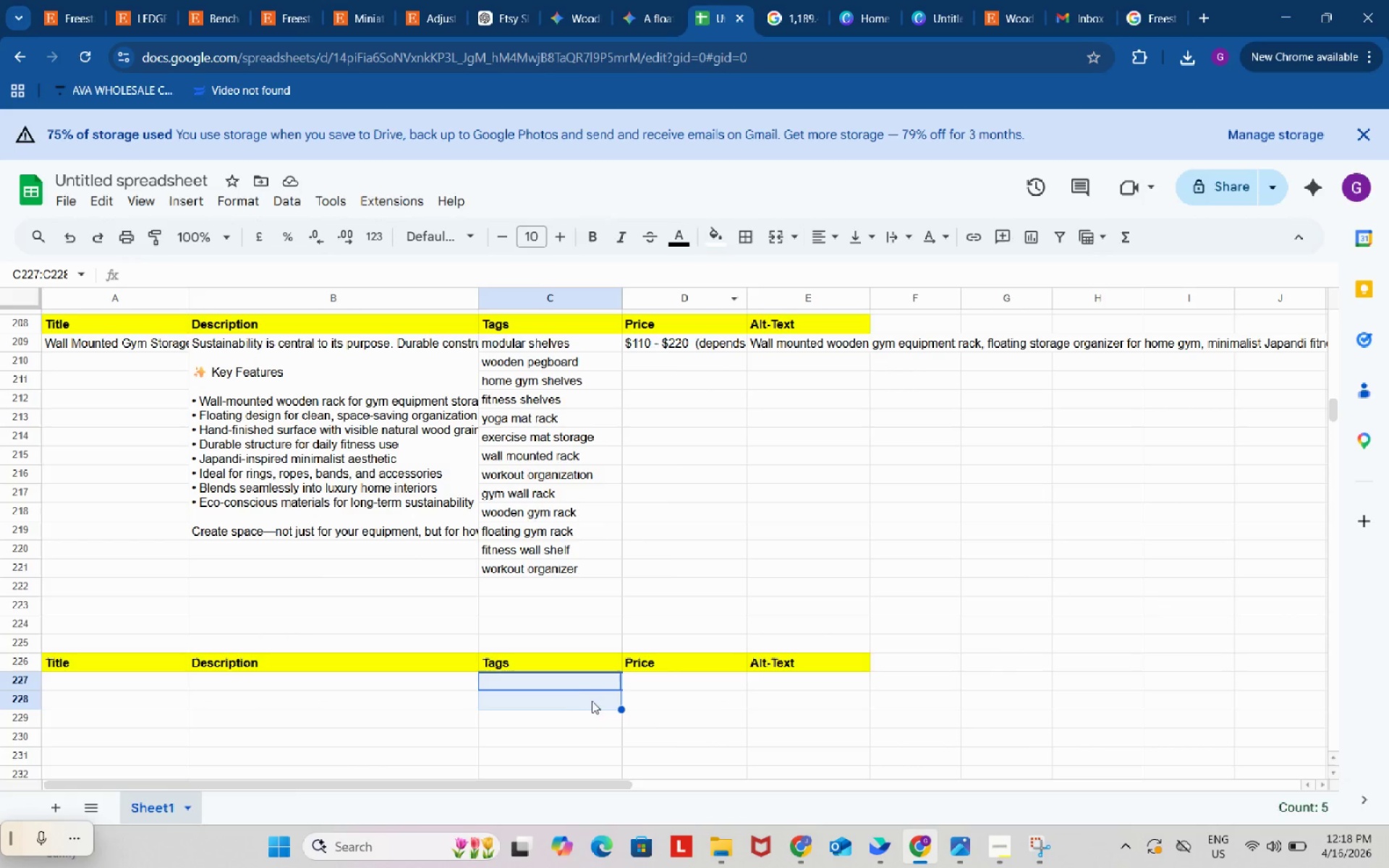 
key(Control+ControlLeft)
 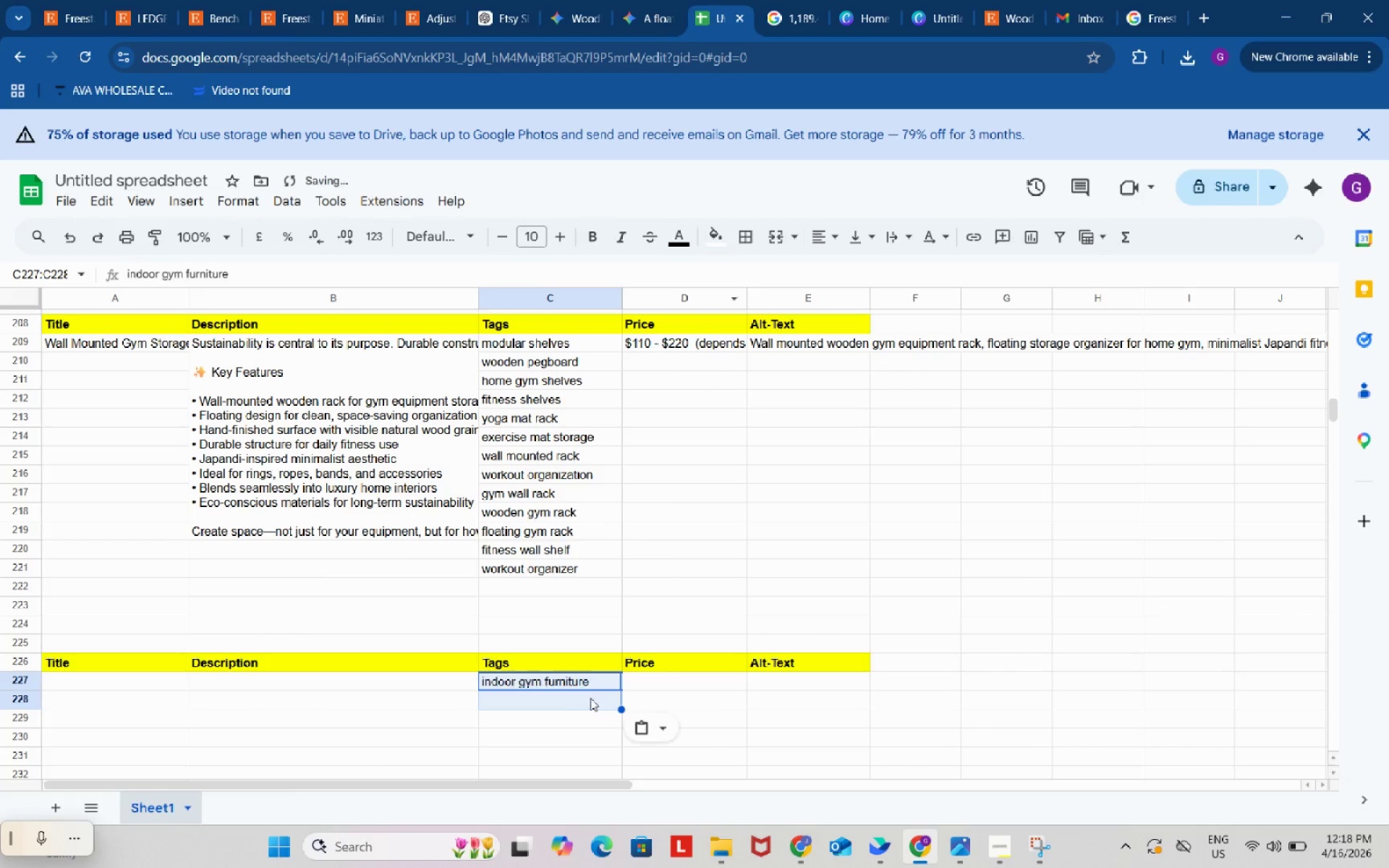 
key(Control+V)
 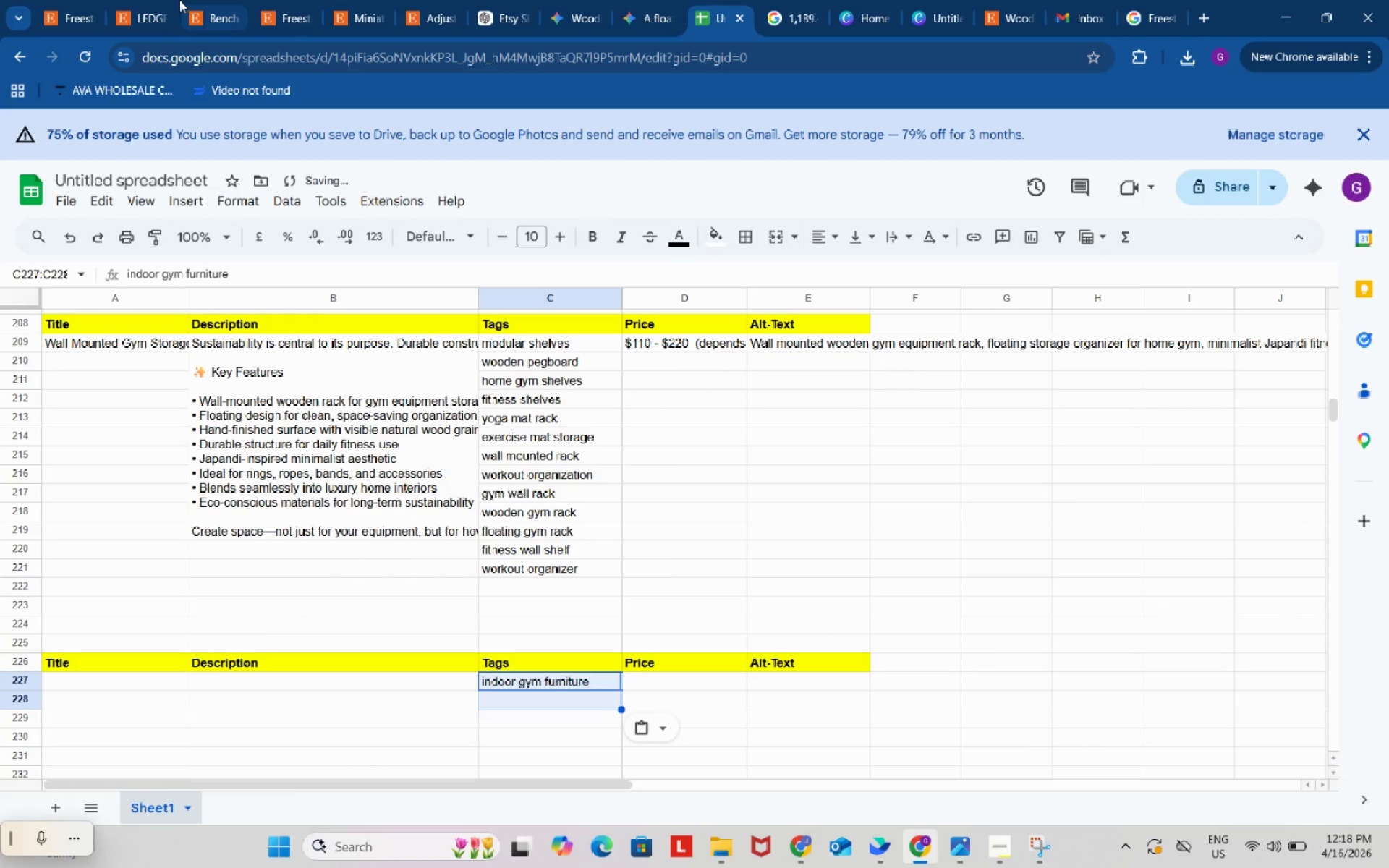 
left_click([179, 0])
 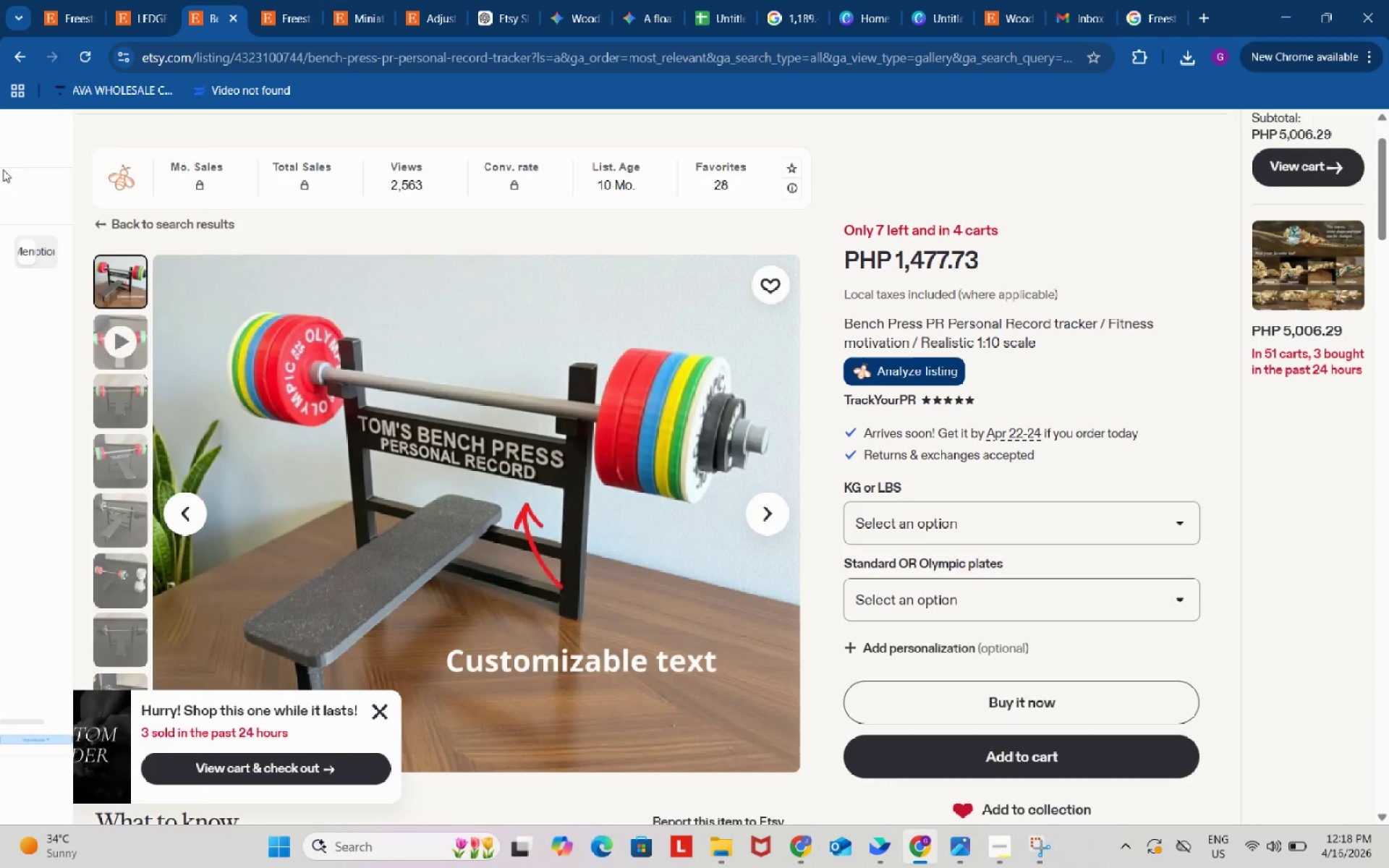 
left_click([145, 1])
 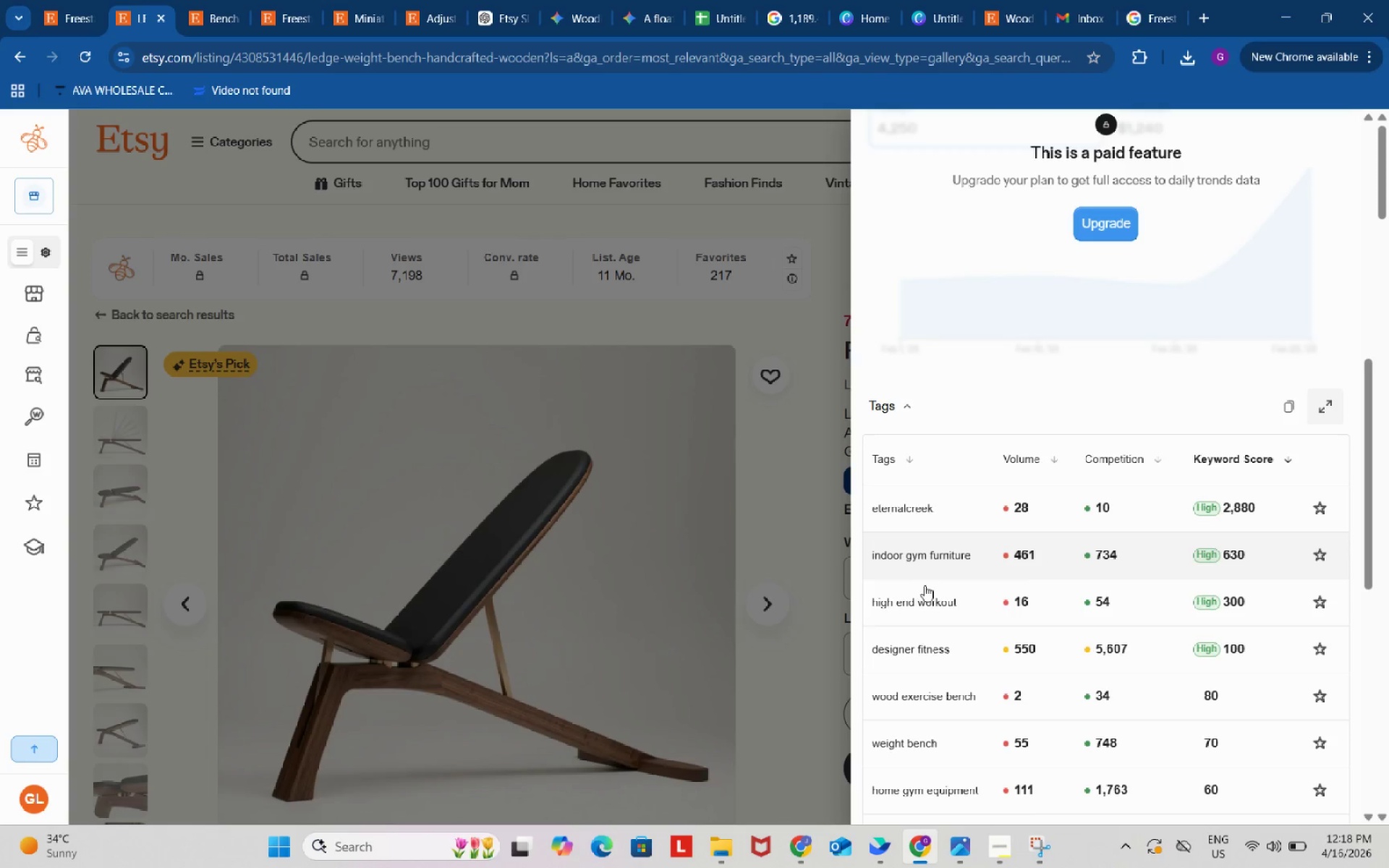 
scroll: coordinate [929, 600], scroll_direction: down, amount: 1.0
 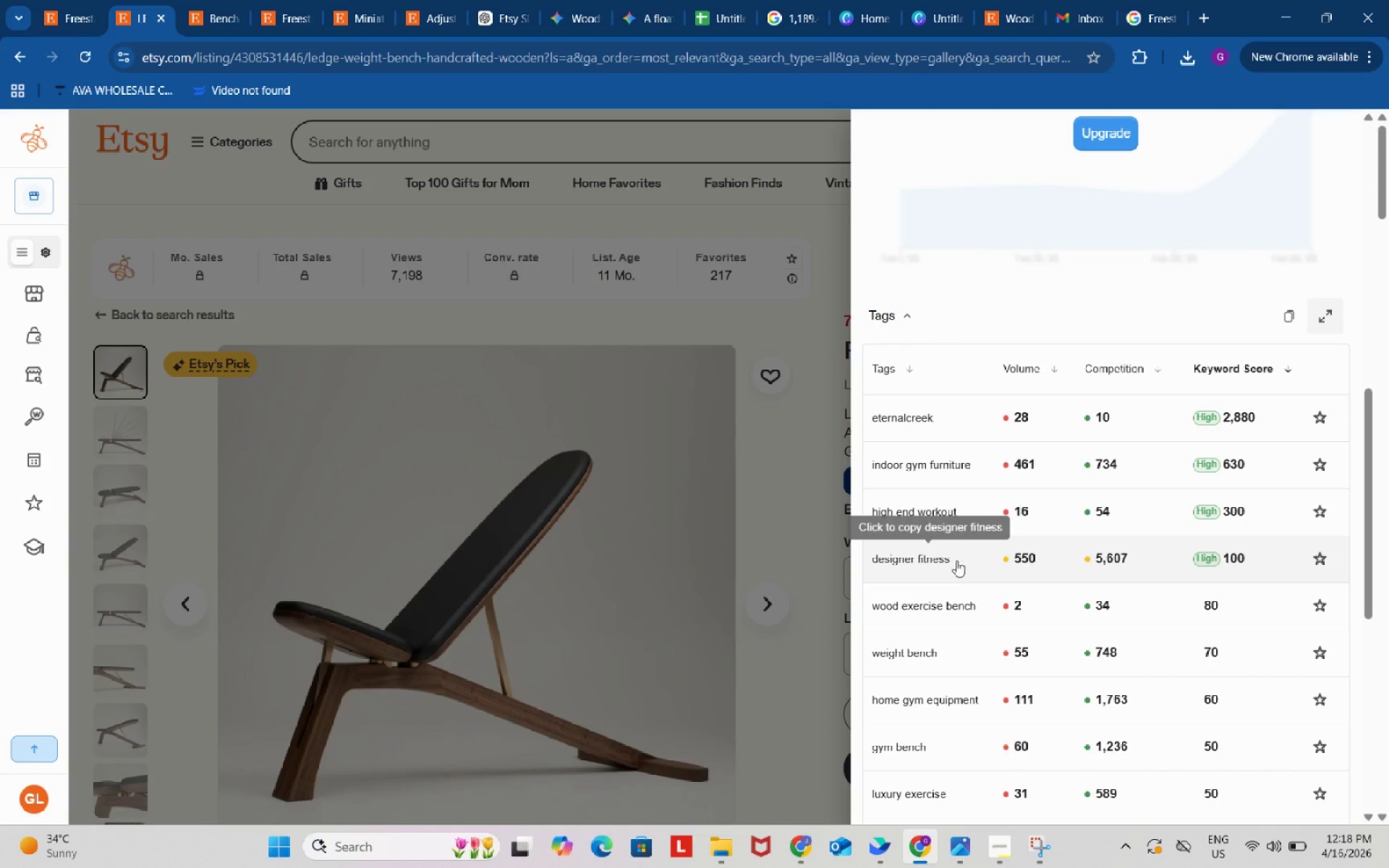 
left_click([938, 561])
 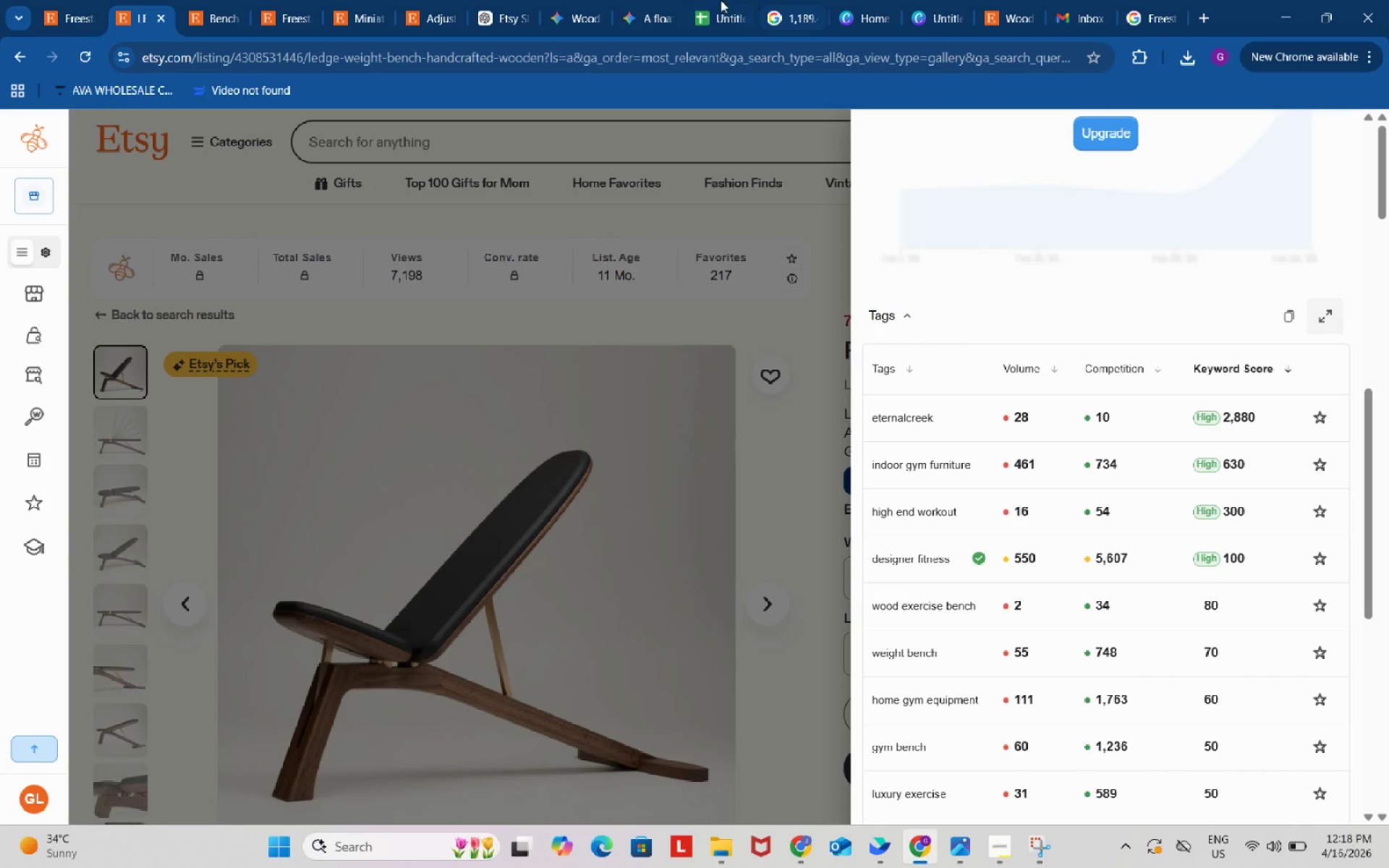 
left_click([708, 0])
 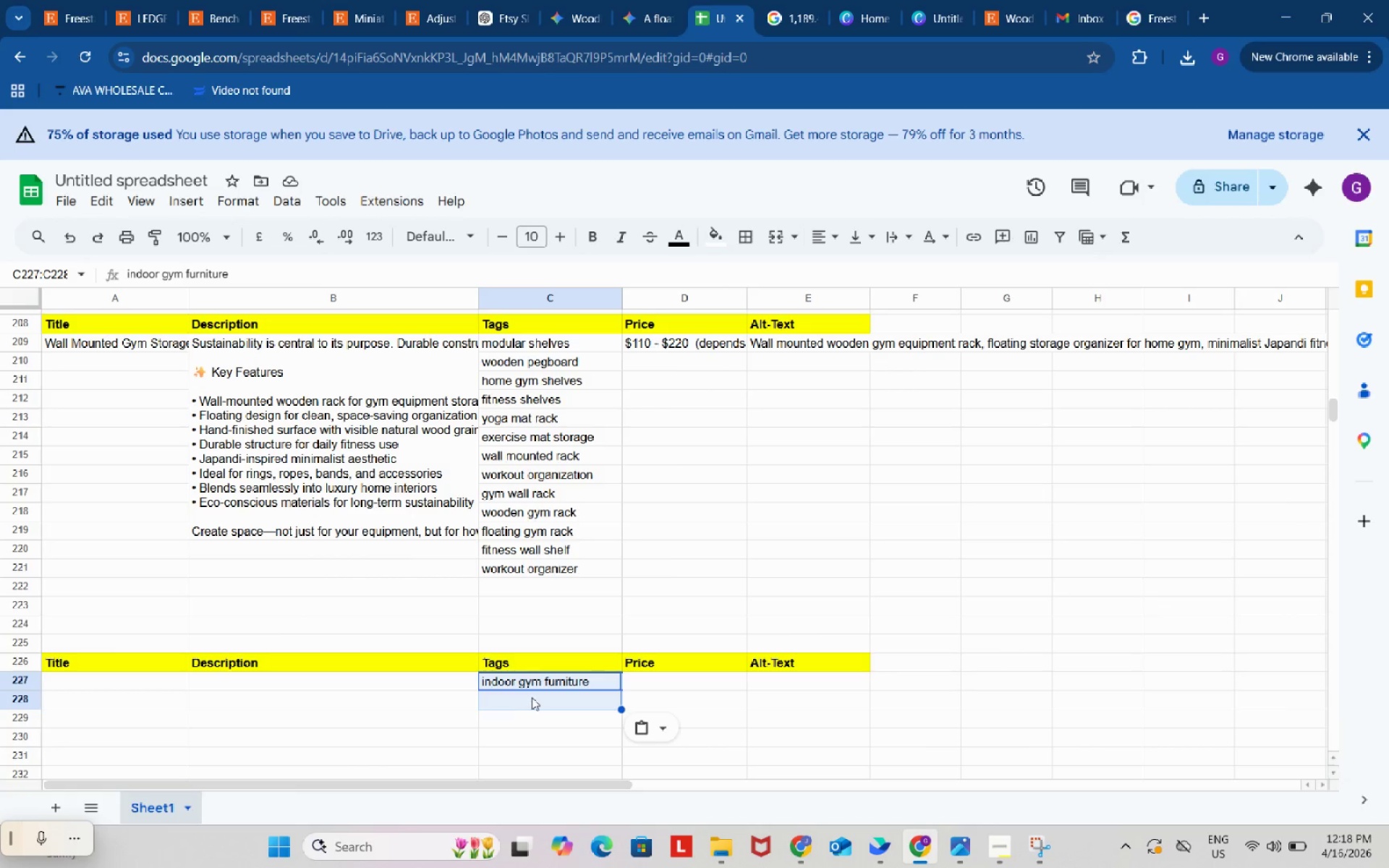 
left_click([532, 700])
 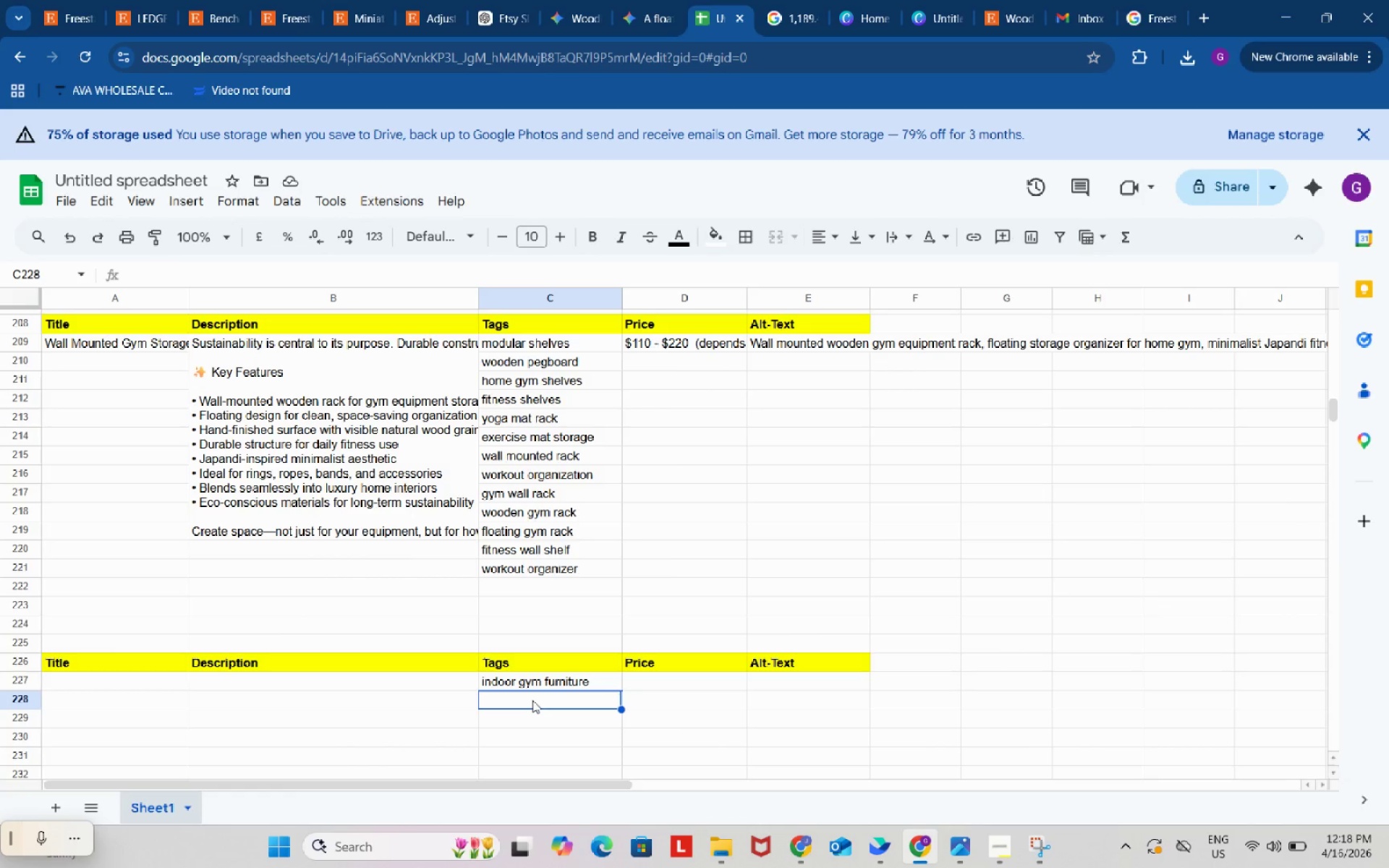 
key(Control+ControlLeft)
 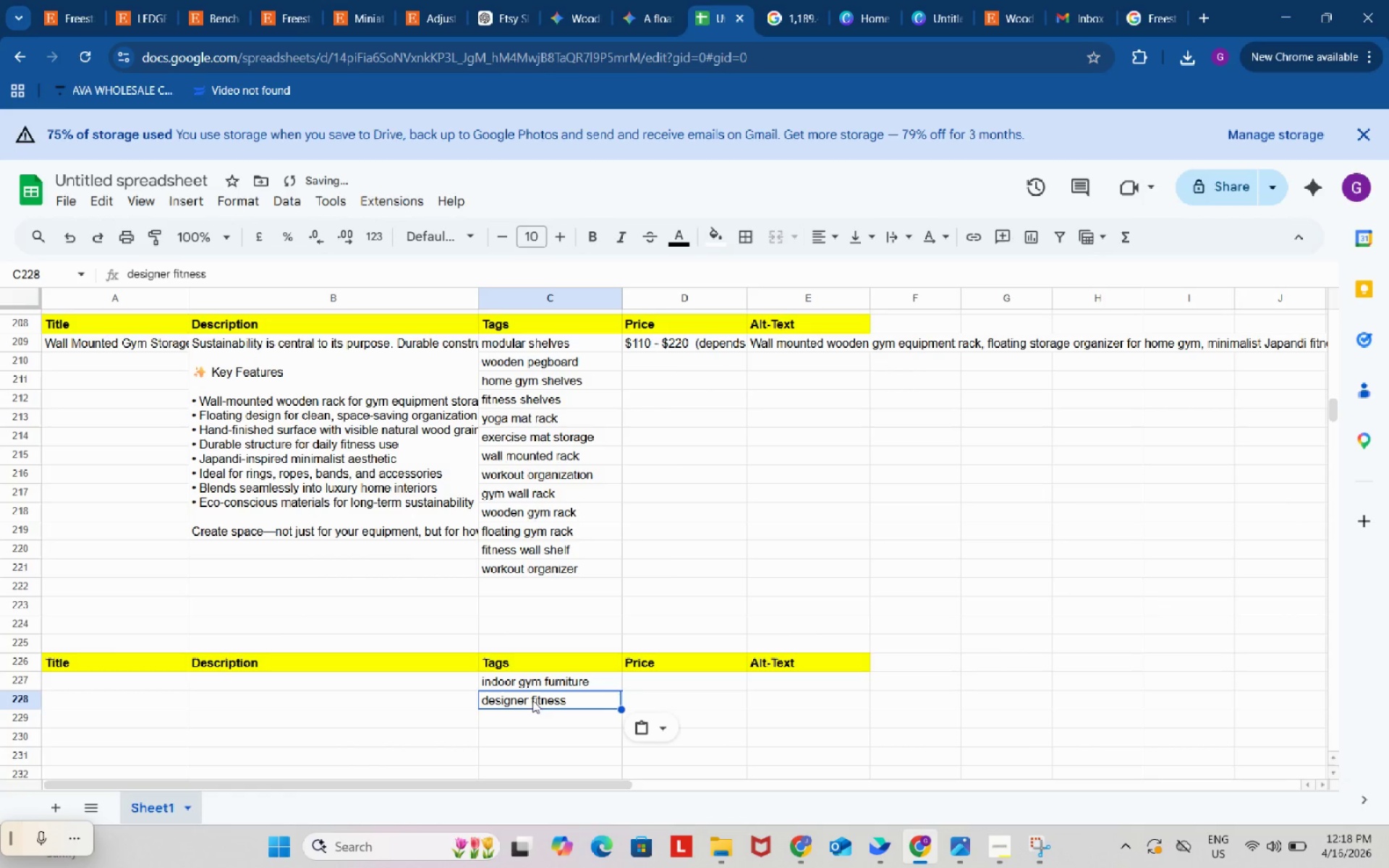 
key(Control+V)
 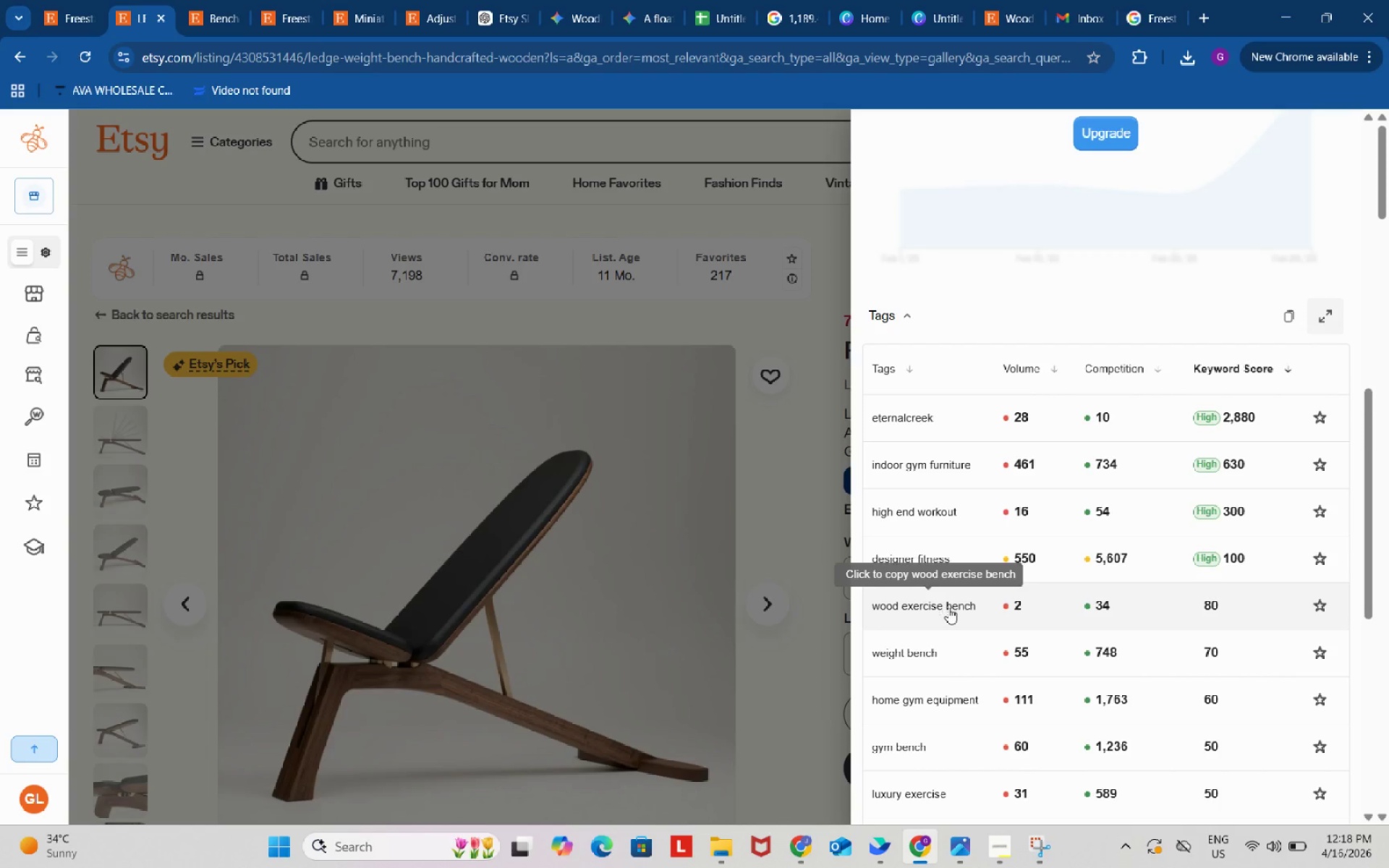 
left_click([917, 655])
 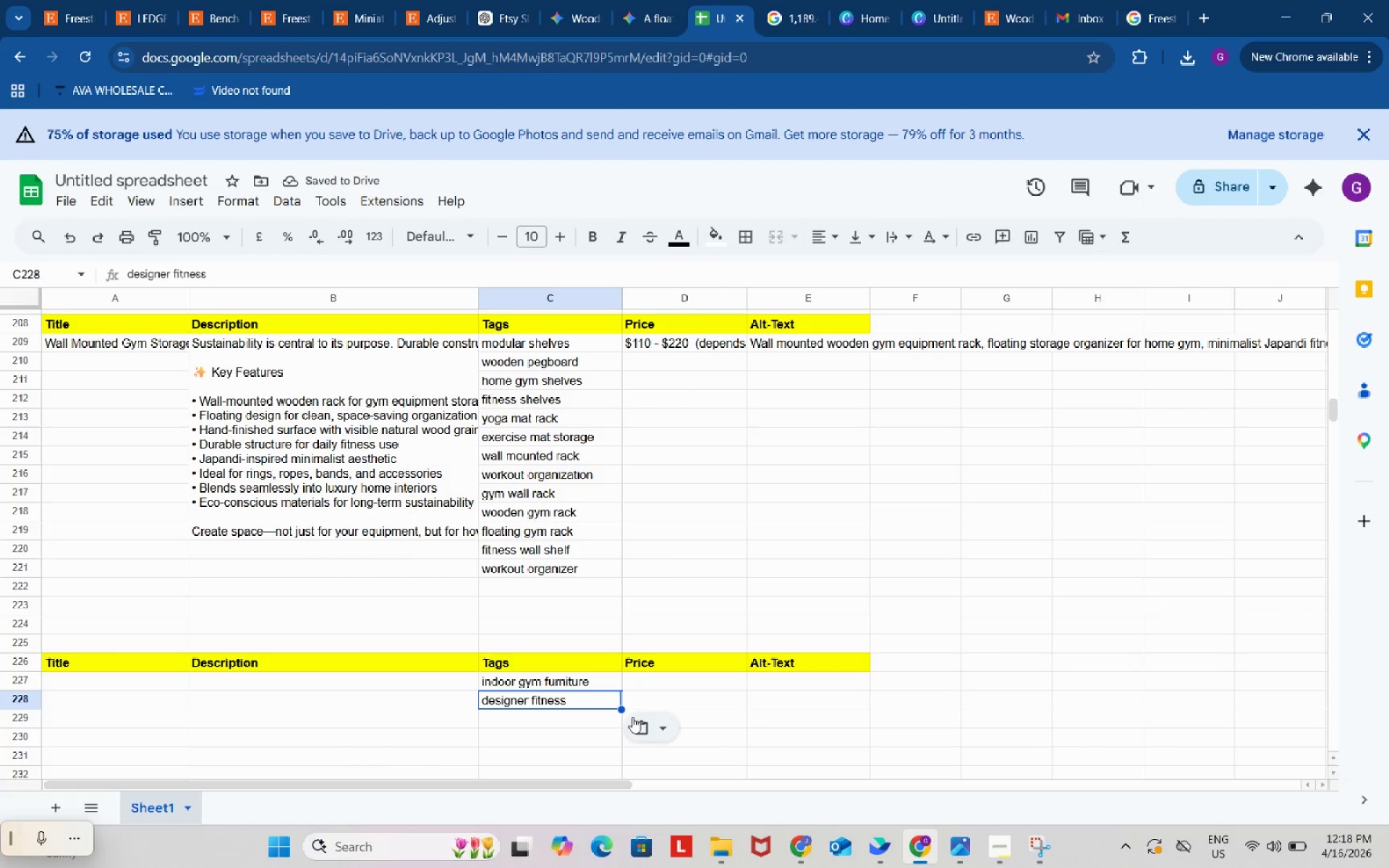 
left_click([600, 717])
 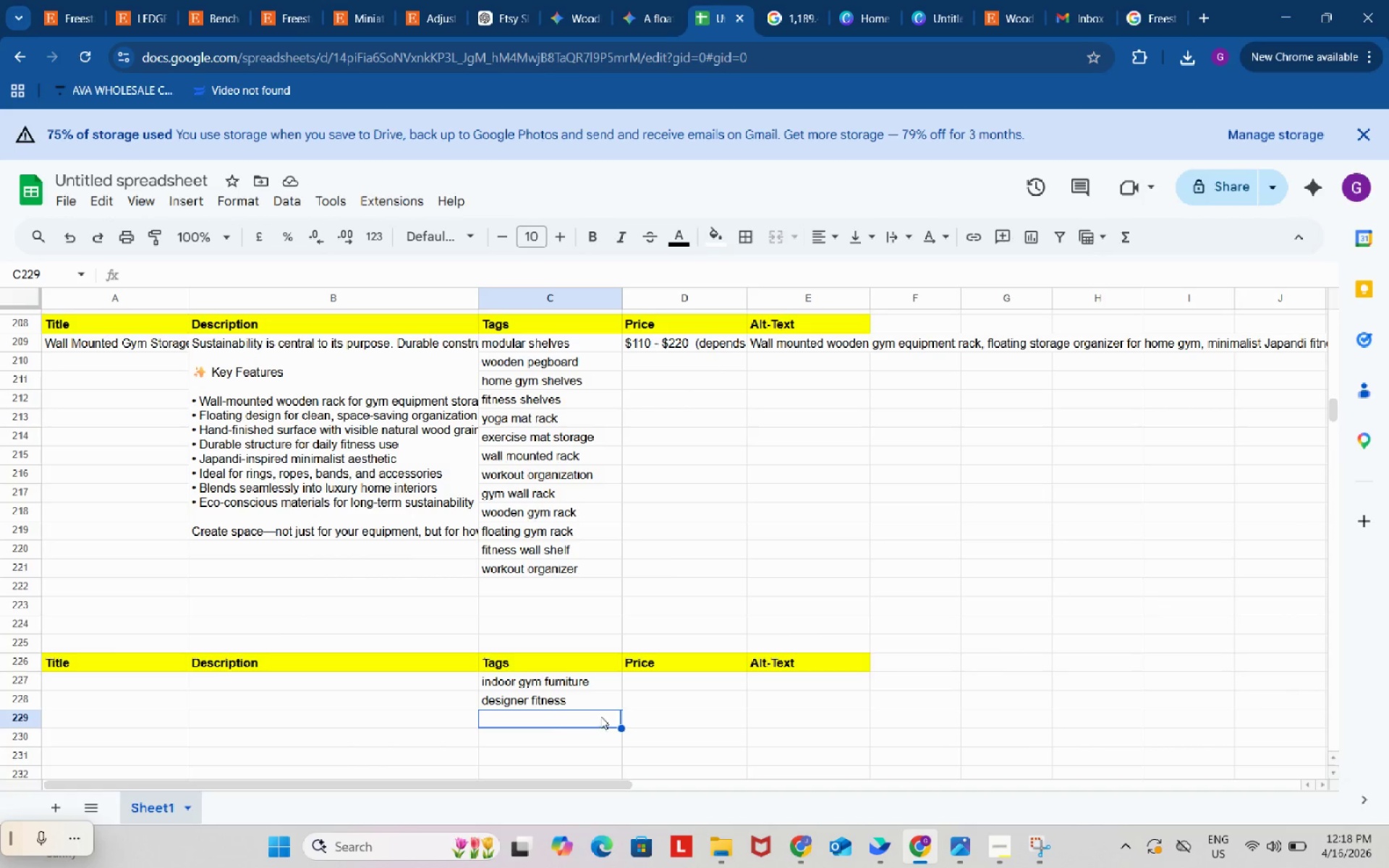 
key(Control+ControlLeft)
 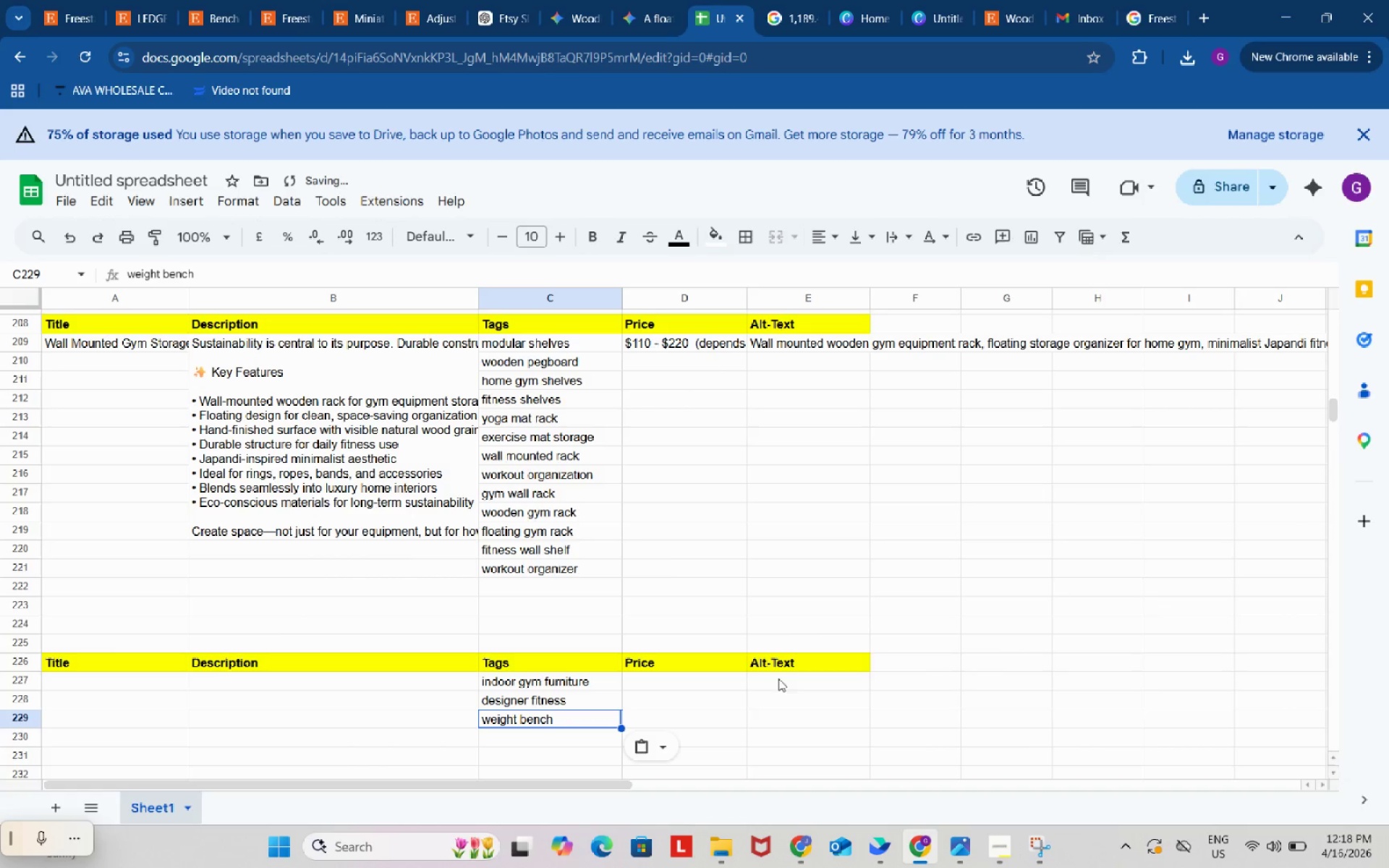 
key(Control+V)
 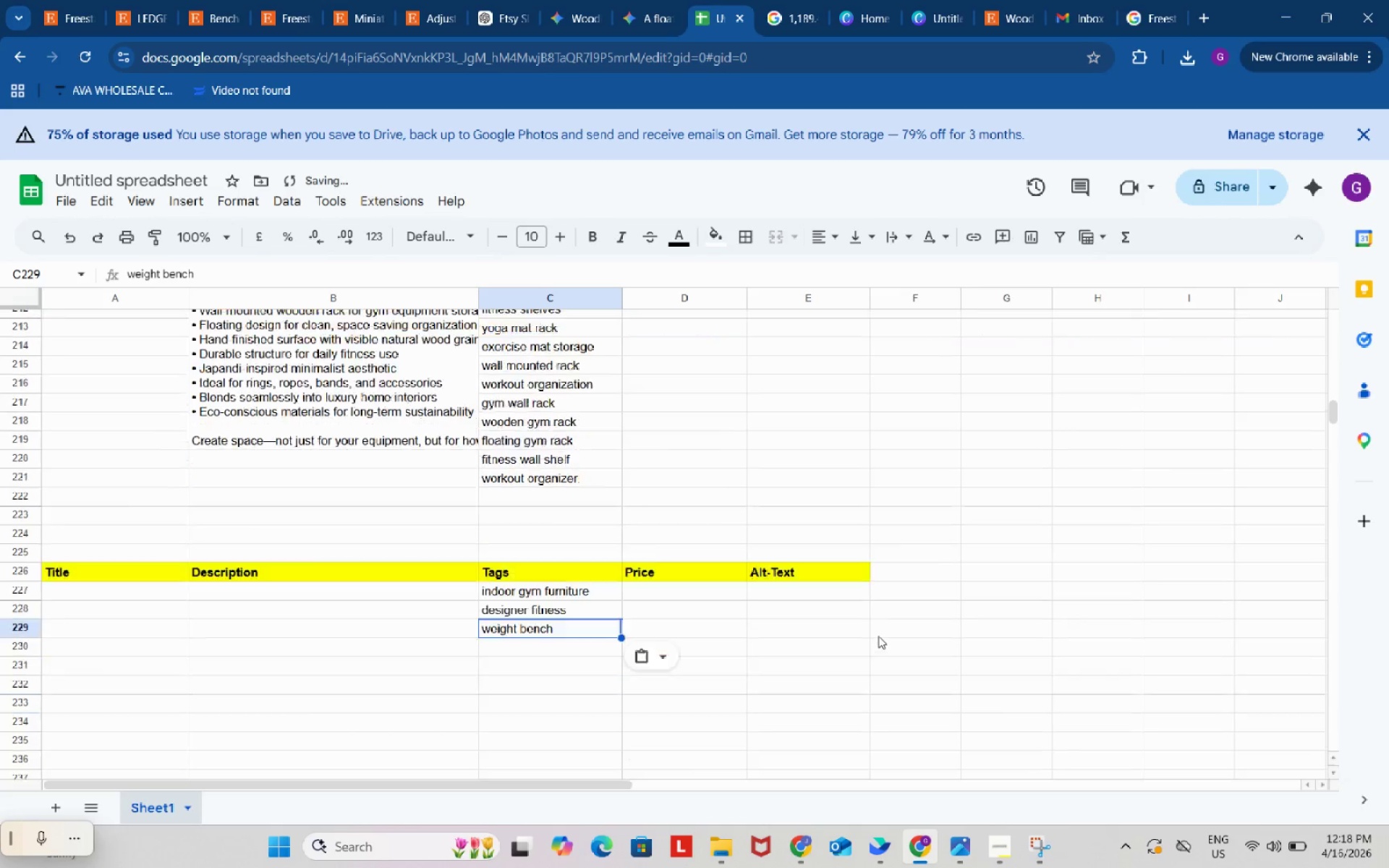 
scroll: coordinate [878, 636], scroll_direction: down, amount: 2.0
 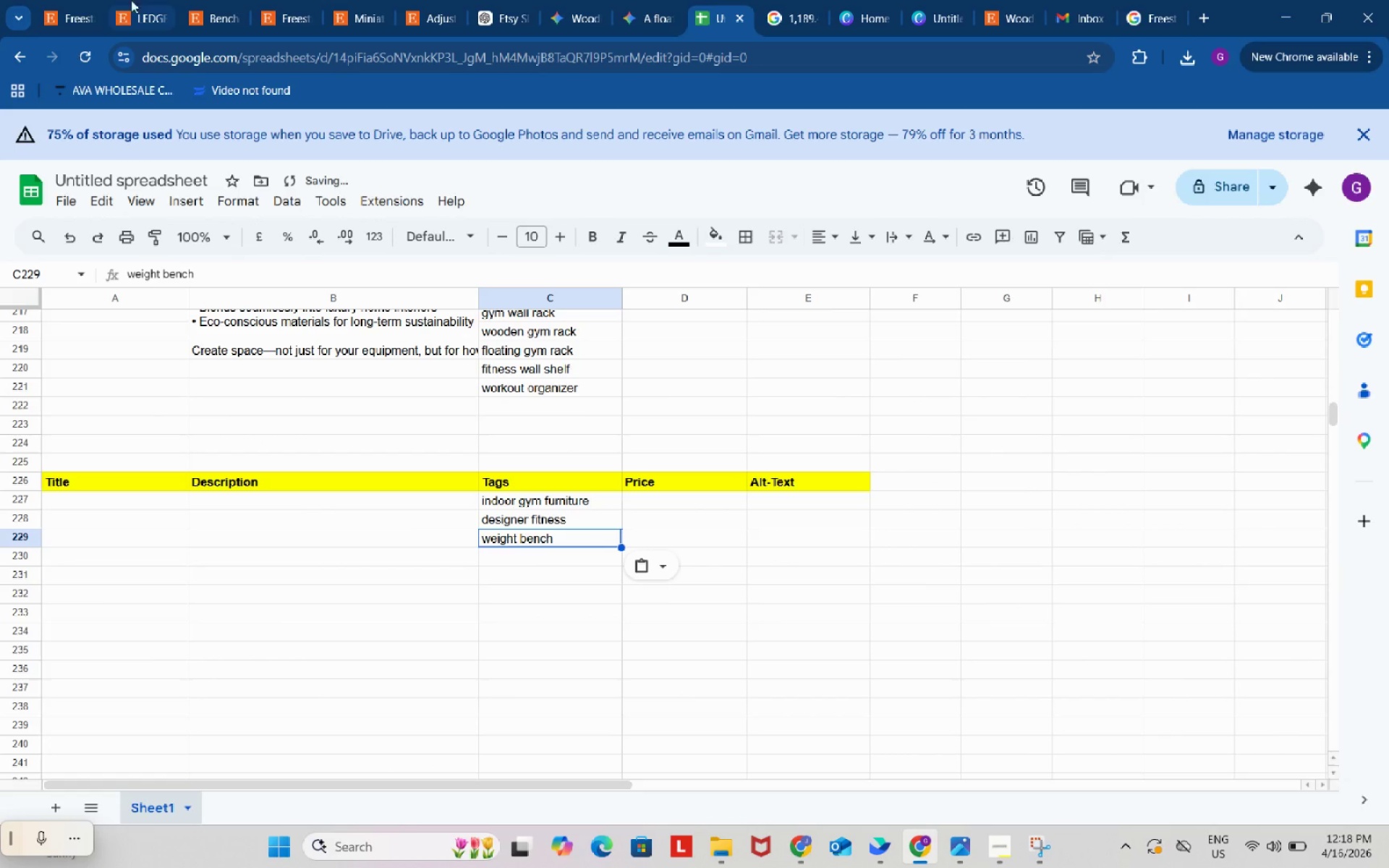 
left_click([176, 0])
 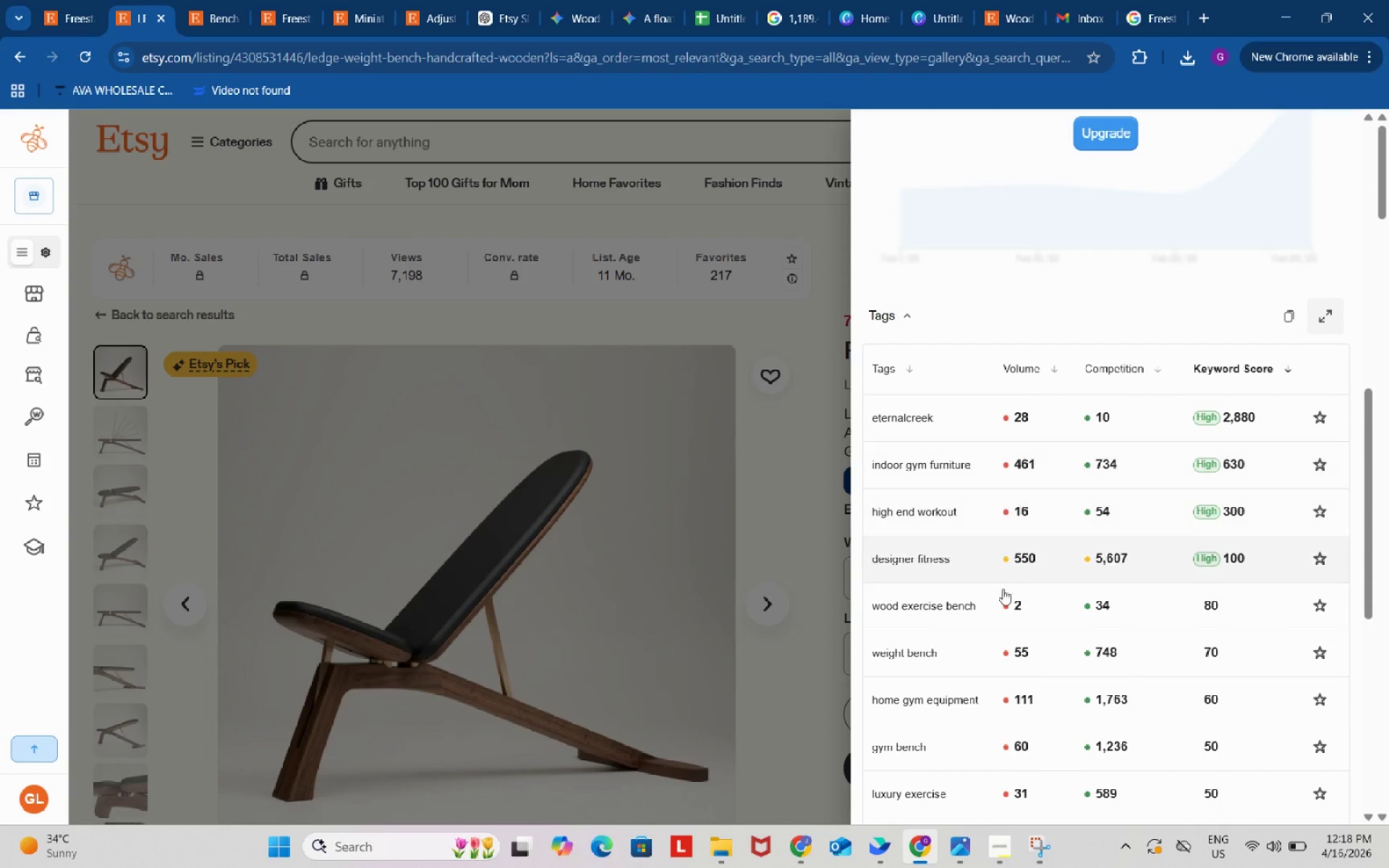 
scroll: coordinate [1002, 597], scroll_direction: down, amount: 1.0
 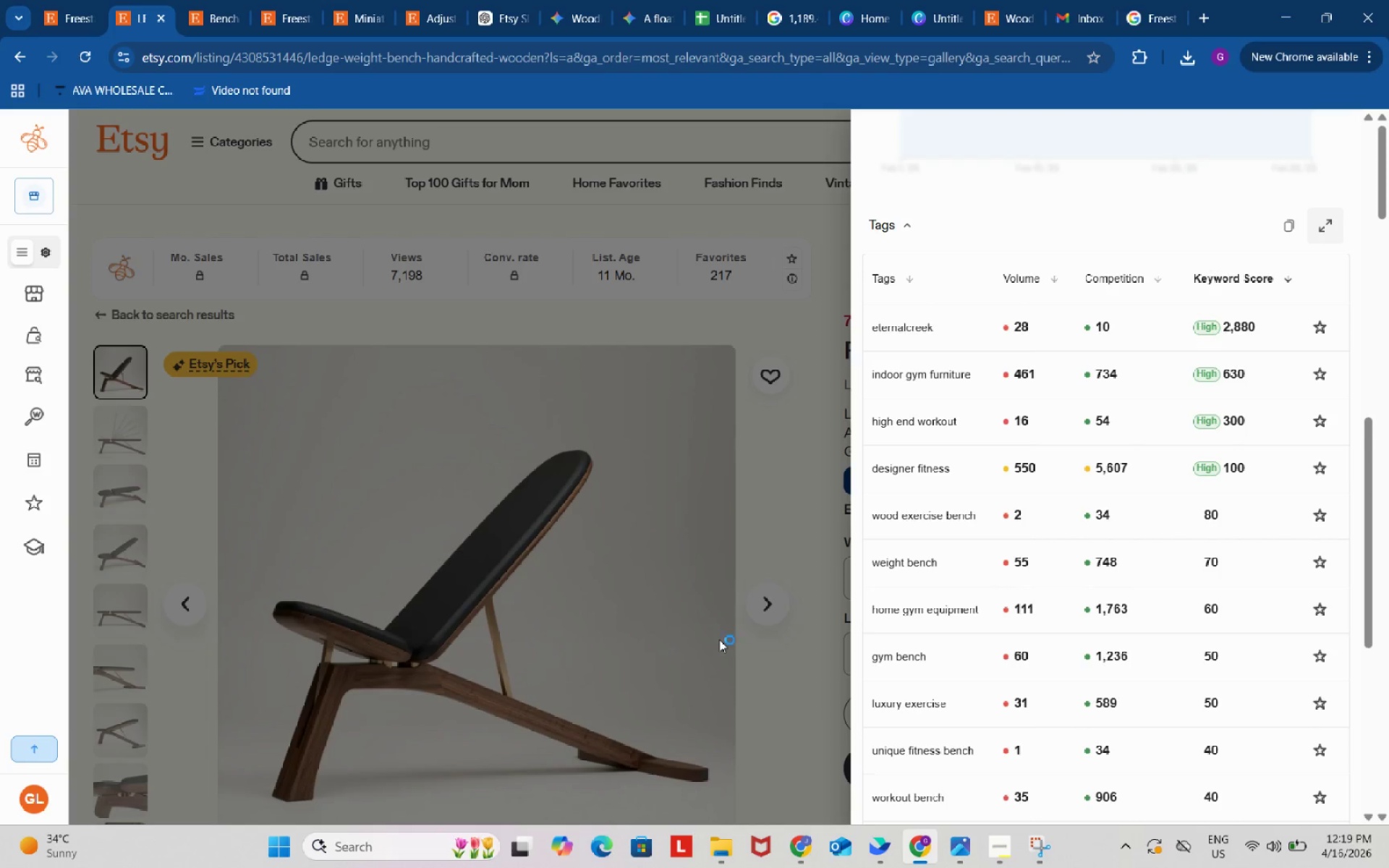 
wait(42.5)
 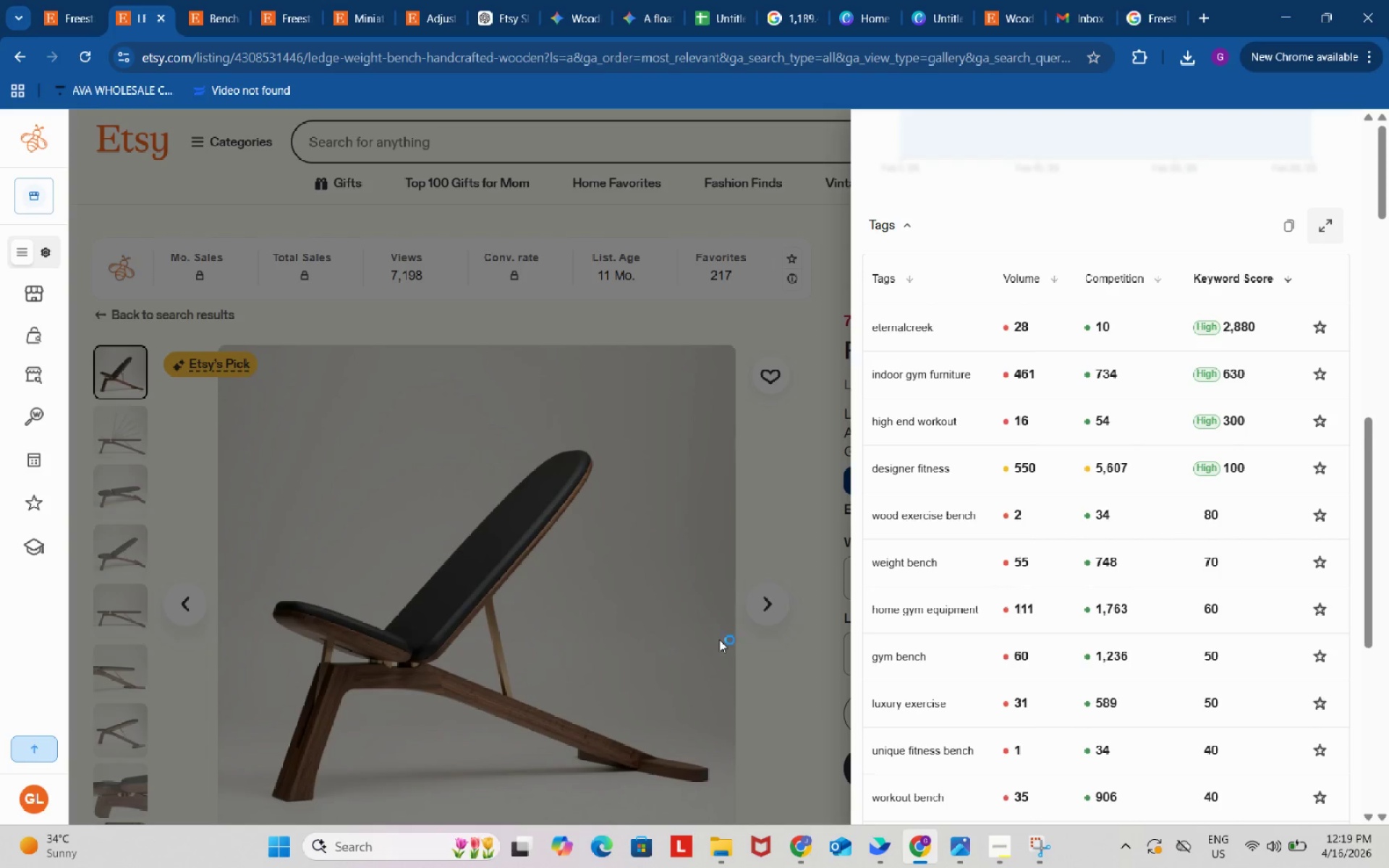 
scroll: coordinate [1020, 484], scroll_direction: down, amount: 2.0
 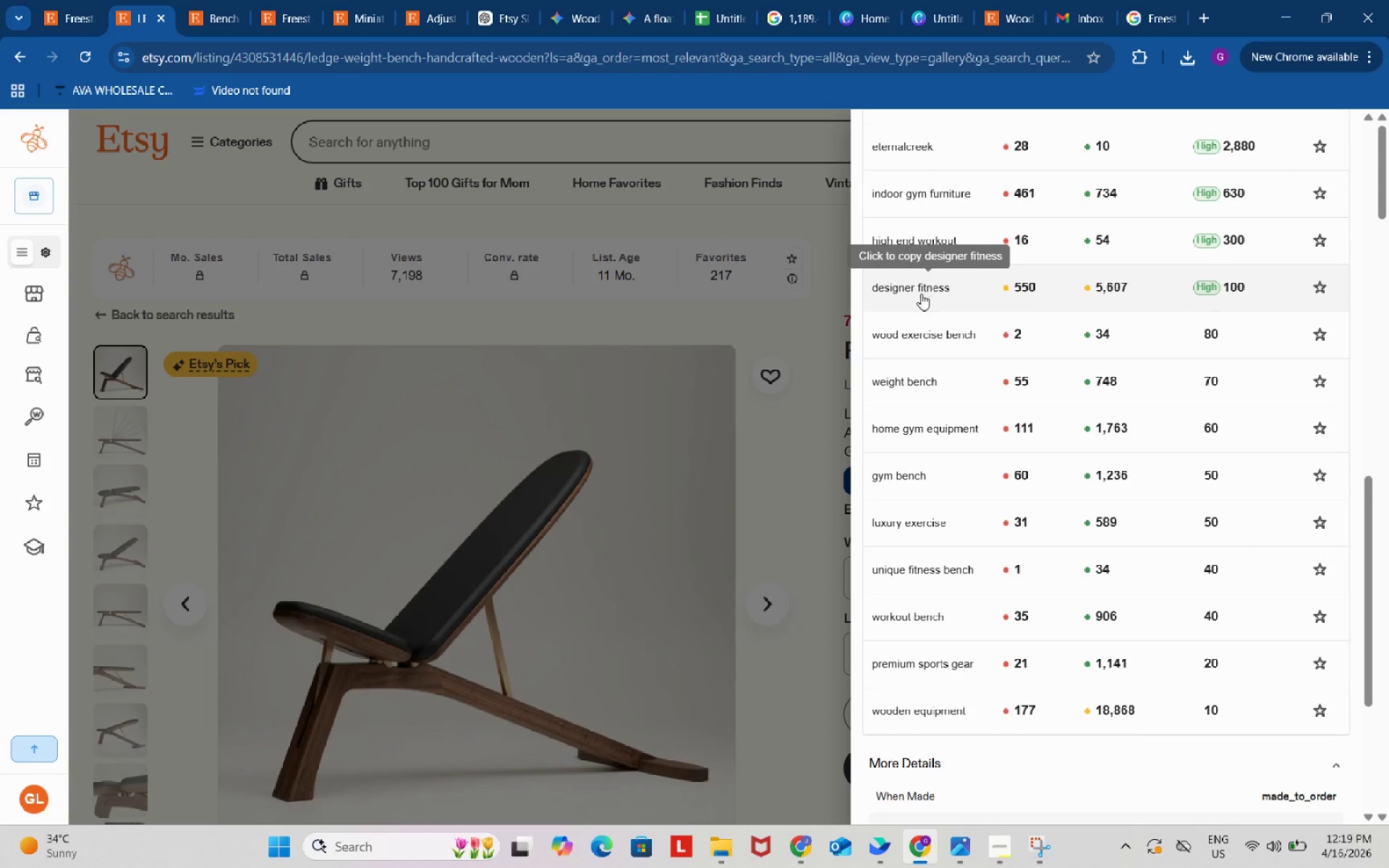 
wait(6.28)
 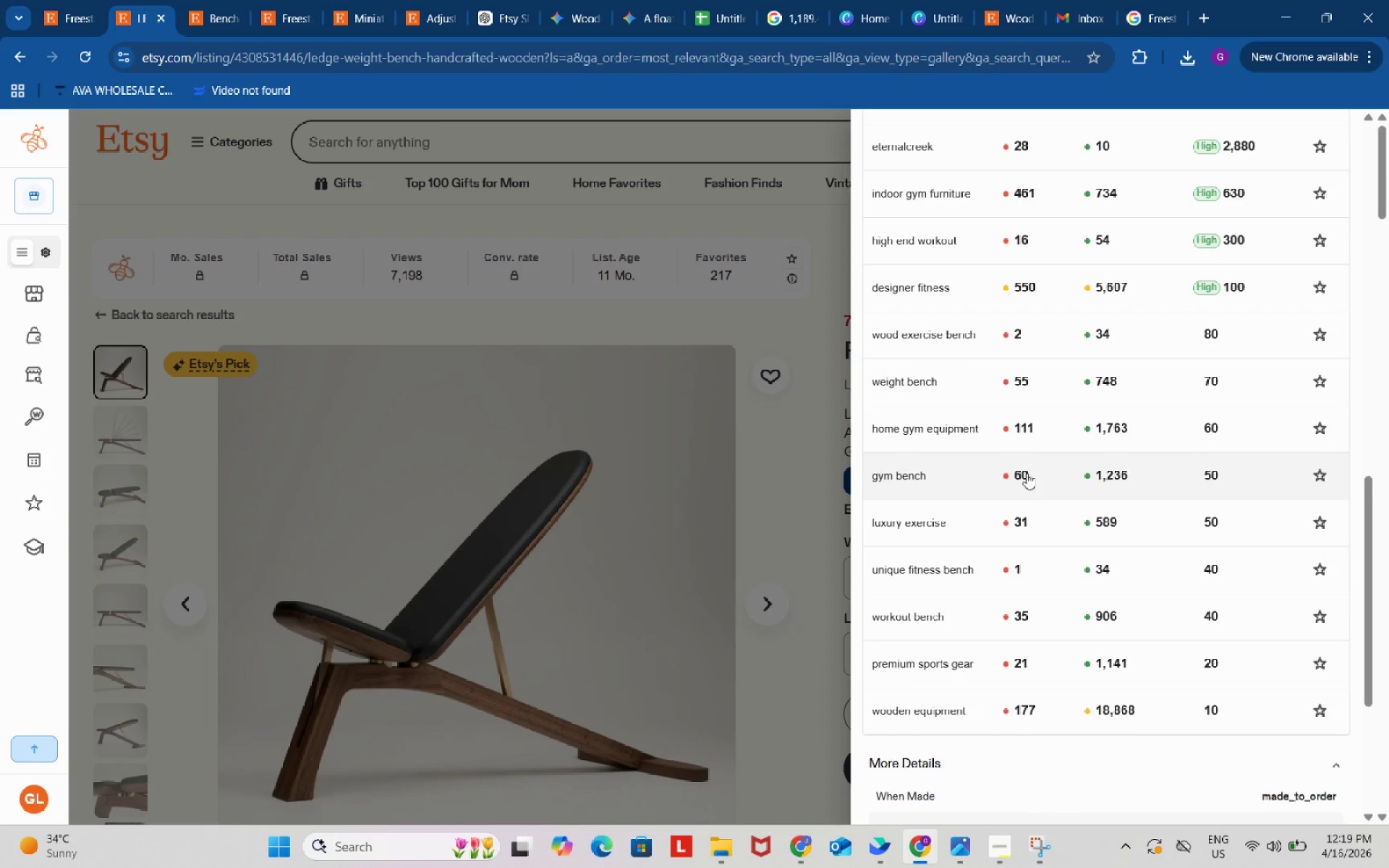 
left_click([713, 0])
 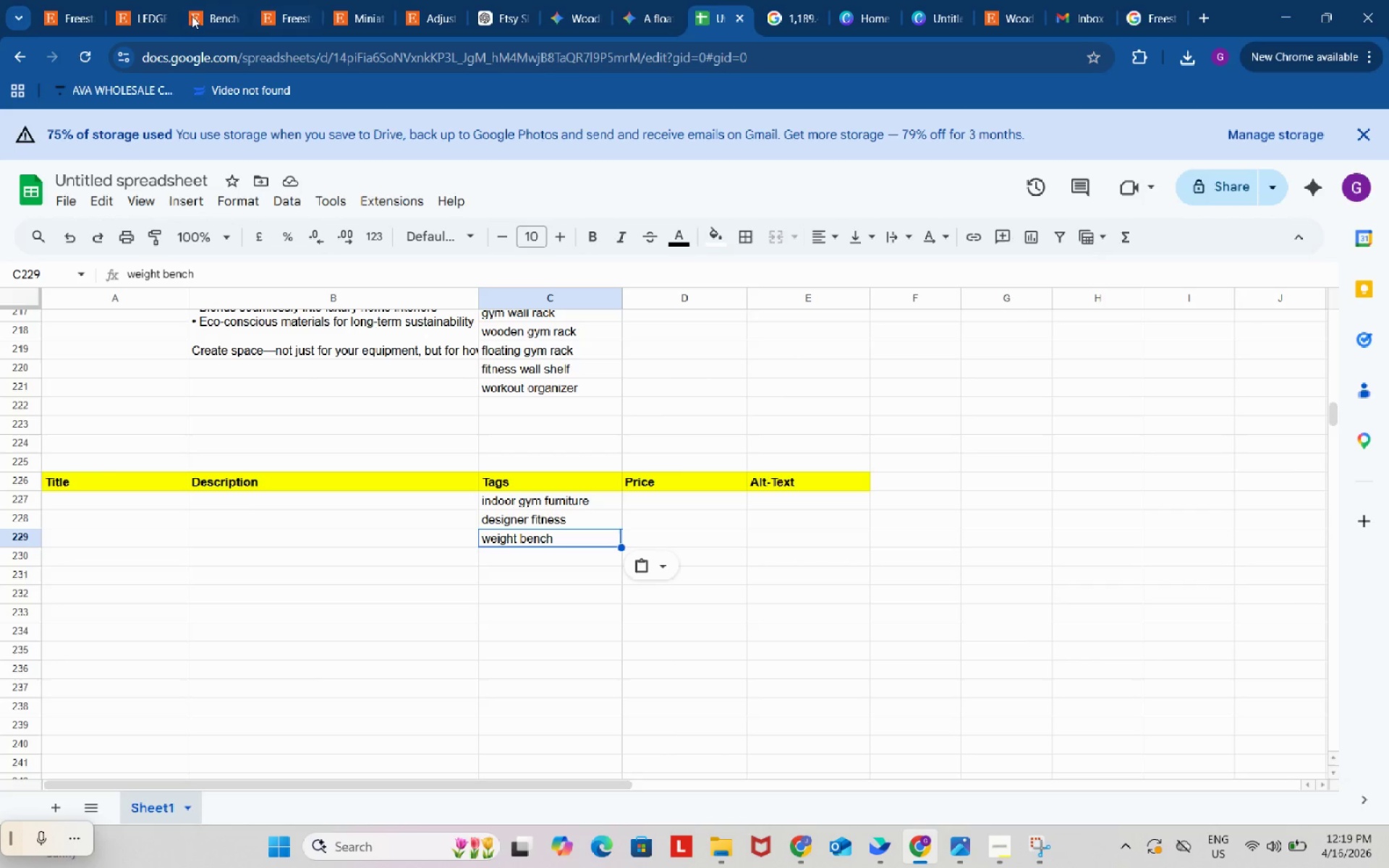 
left_click([143, 0])
 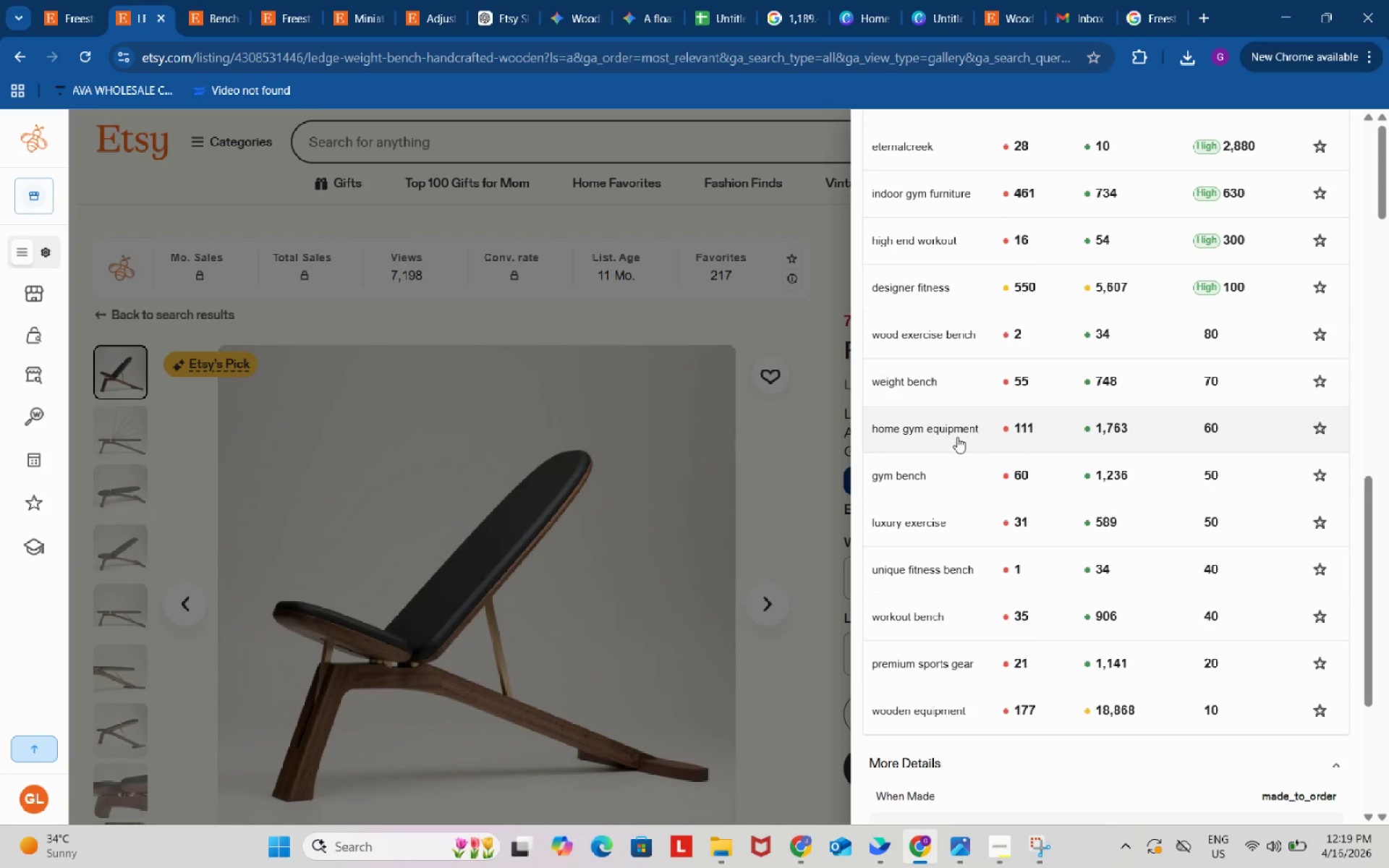 
left_click([939, 433])
 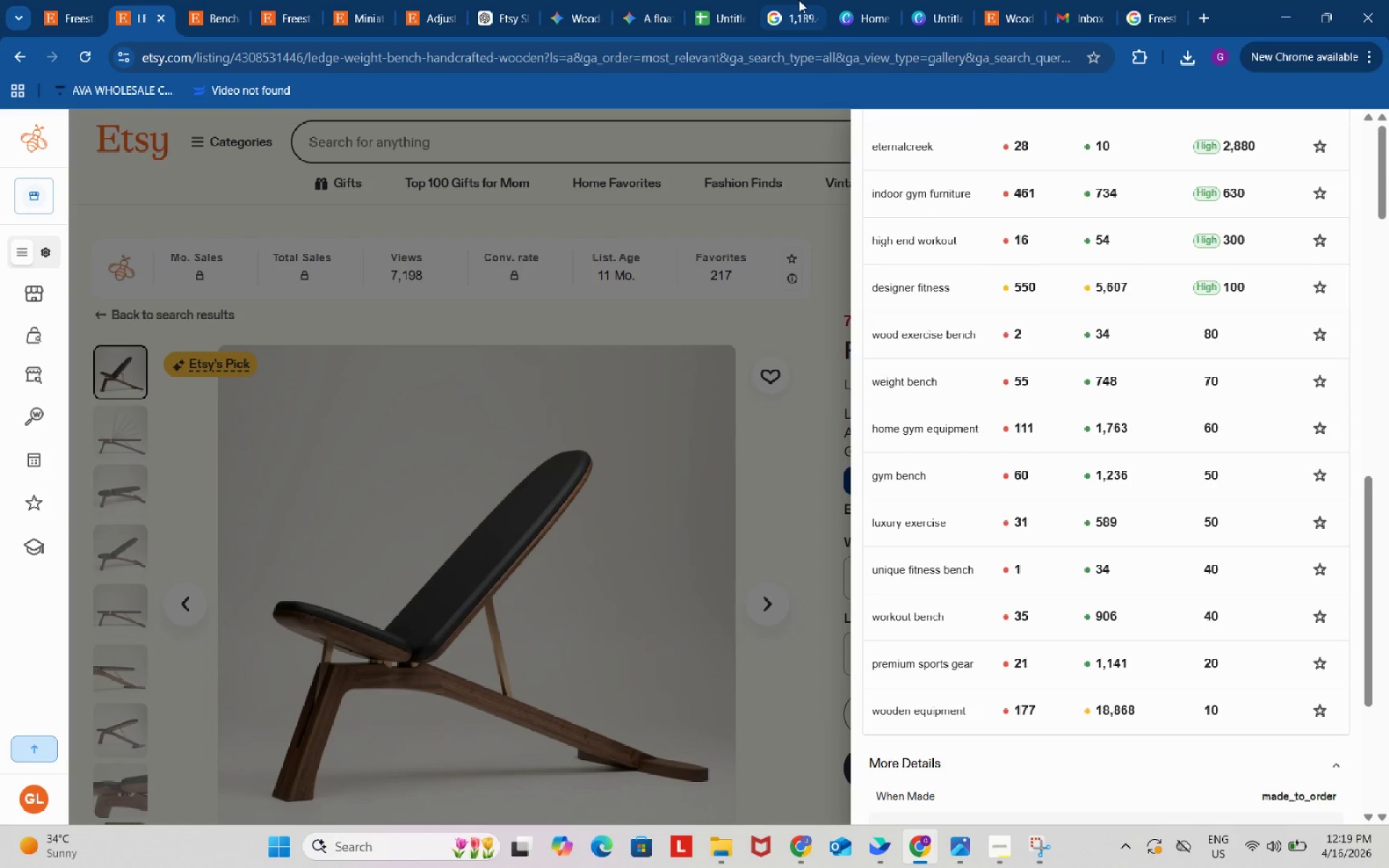 
left_click([697, 0])
 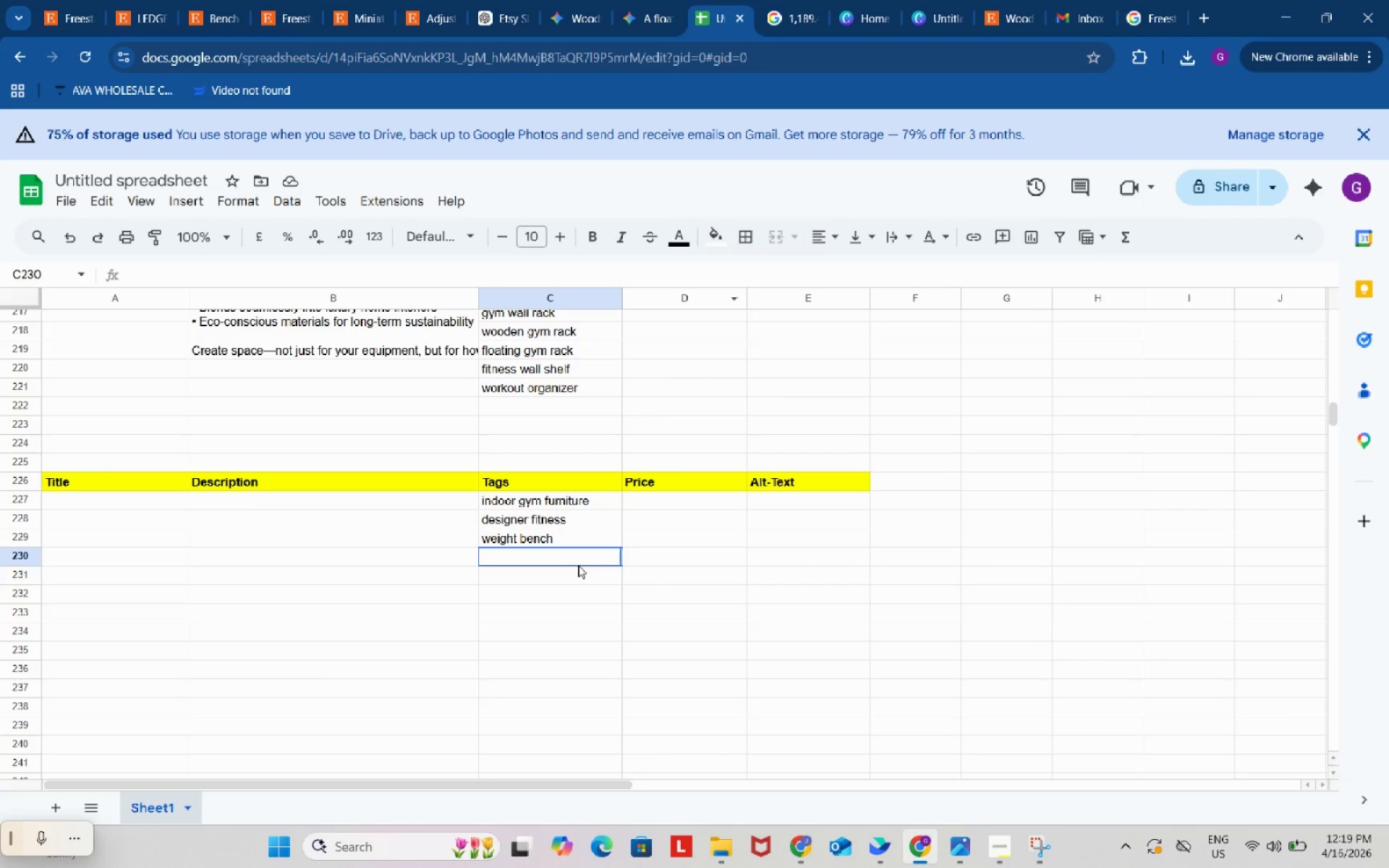 
key(Control+ControlLeft)
 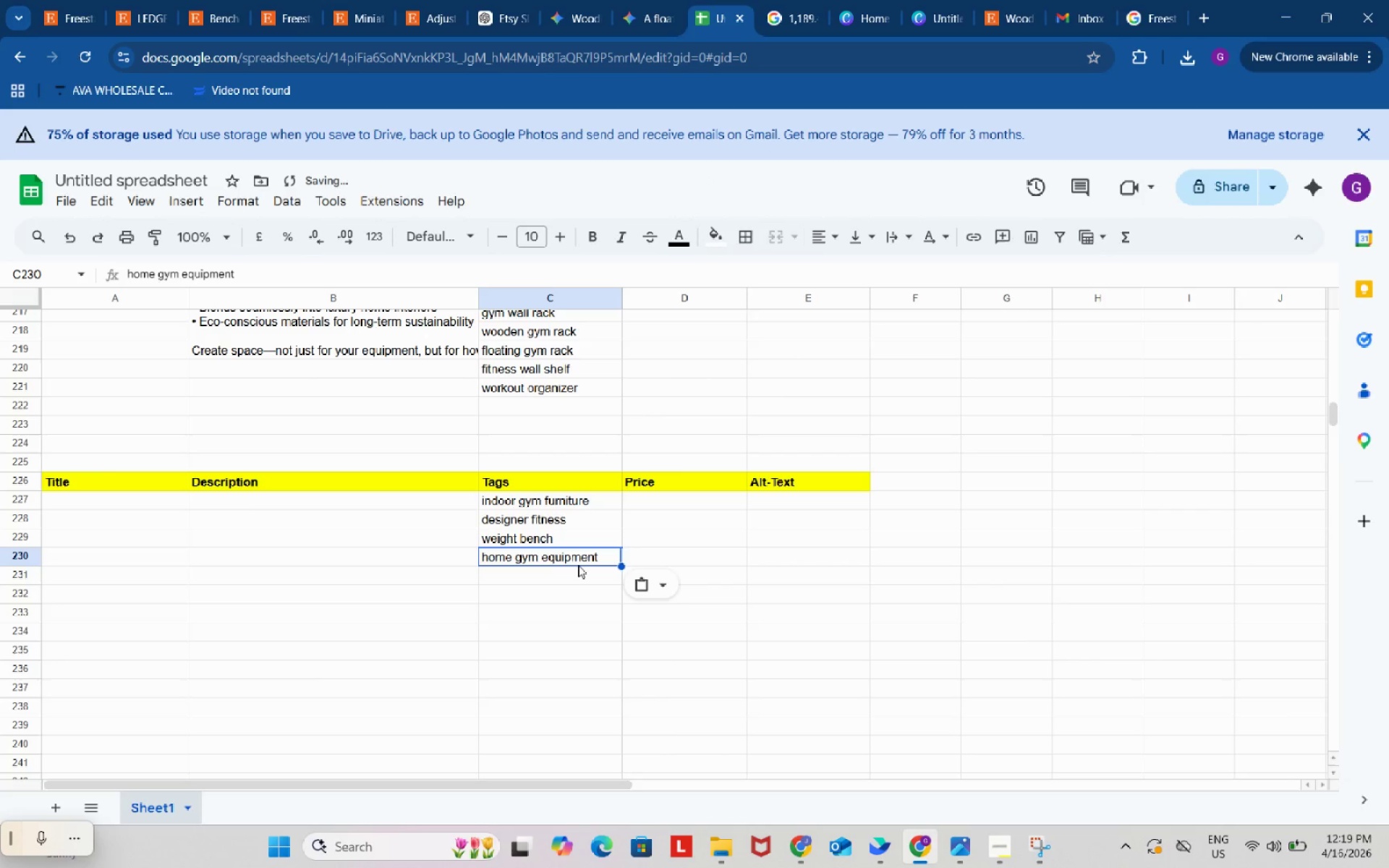 
key(Control+V)
 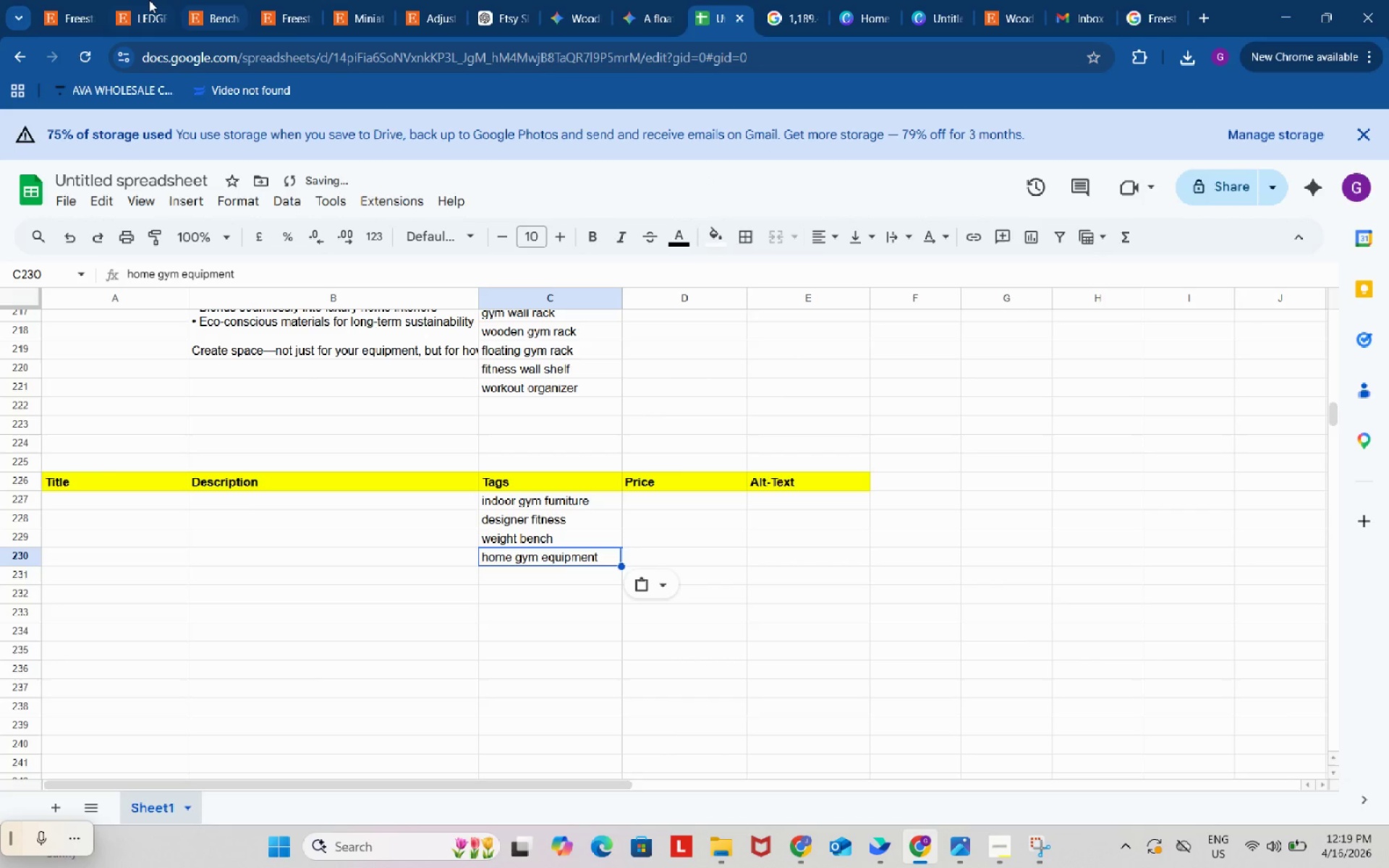 
left_click([148, 0])
 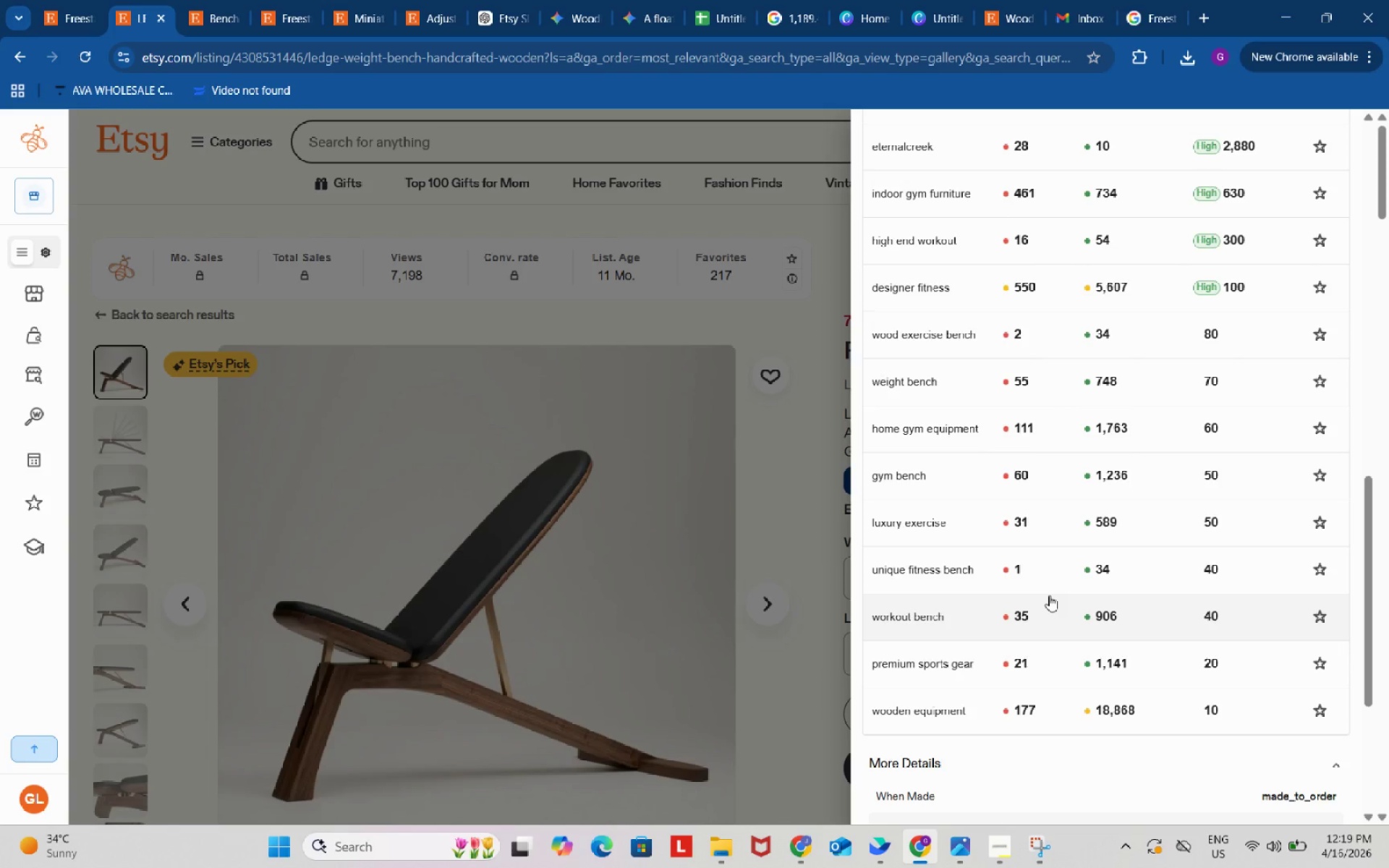 
wait(5.16)
 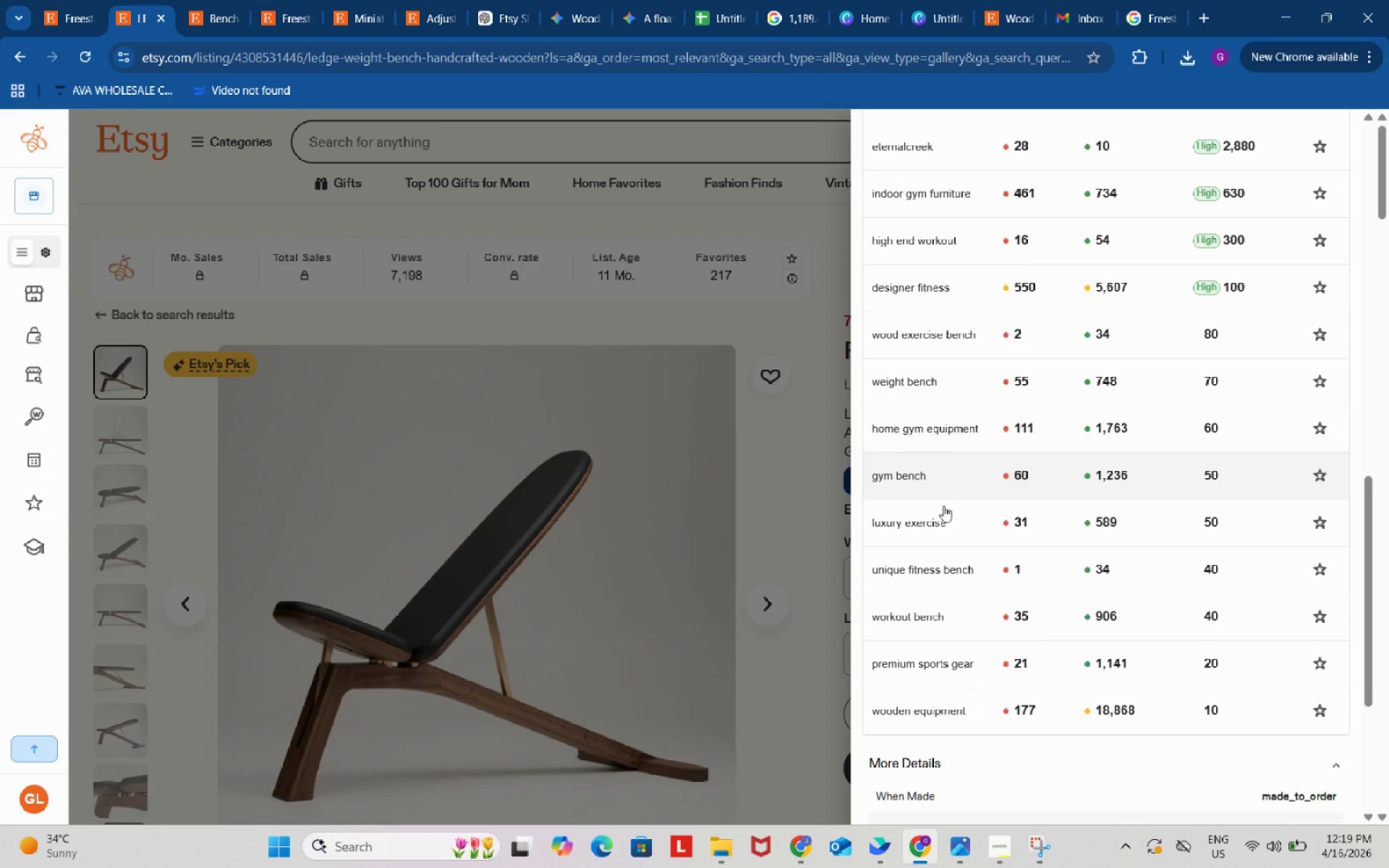 
left_click([915, 621])
 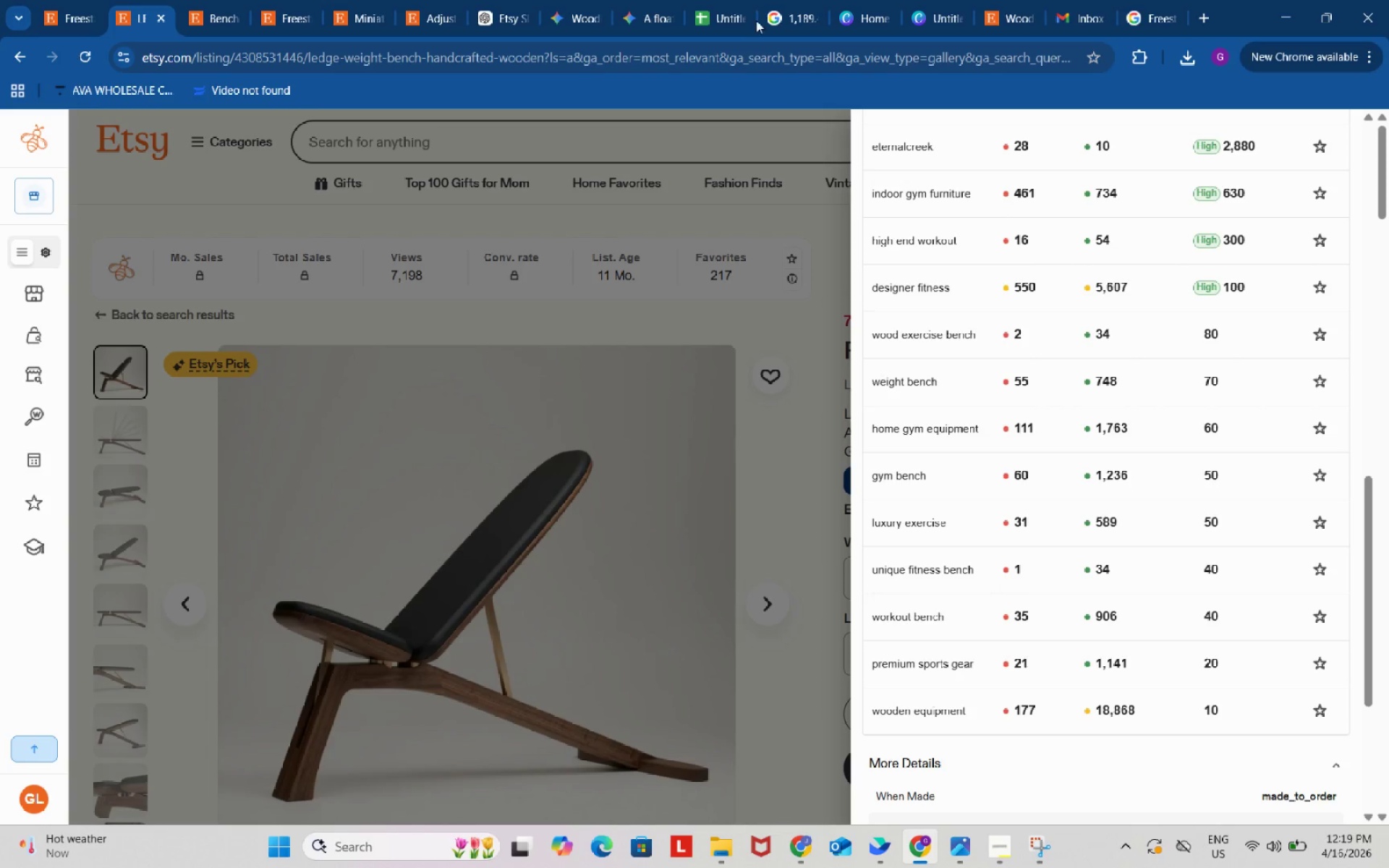 
left_click([723, 0])
 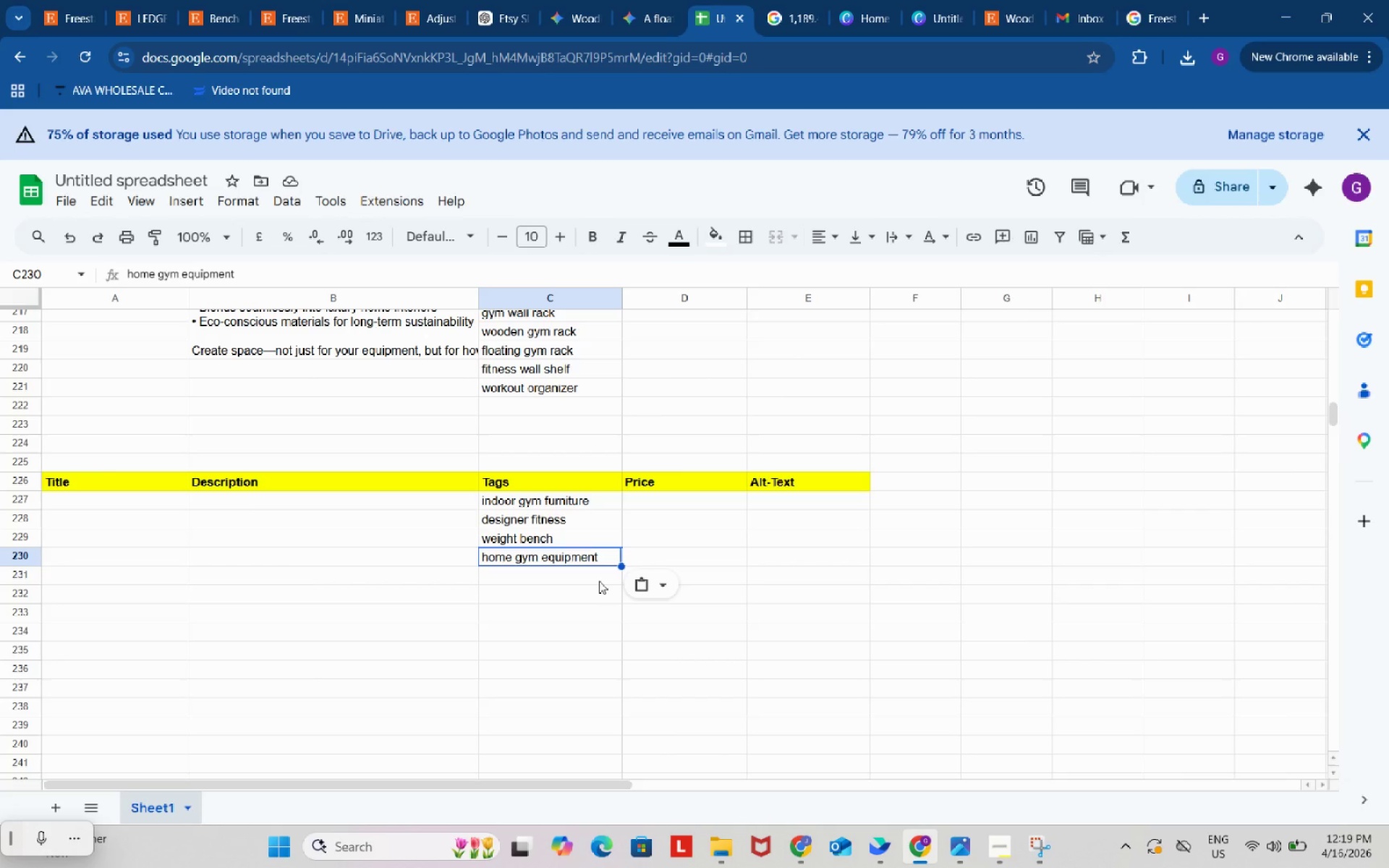 
left_click([599, 581])
 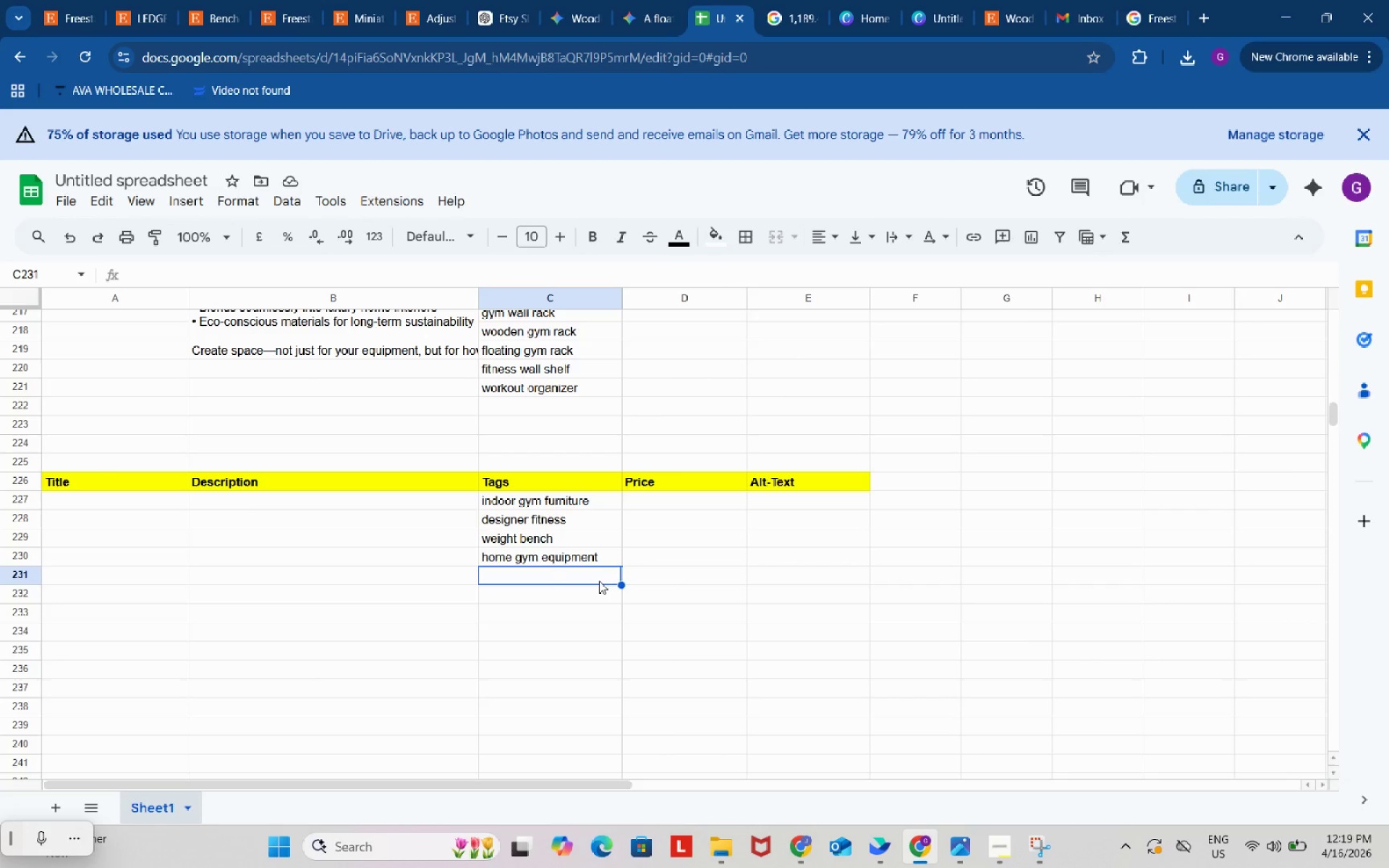 
key(Control+ControlLeft)
 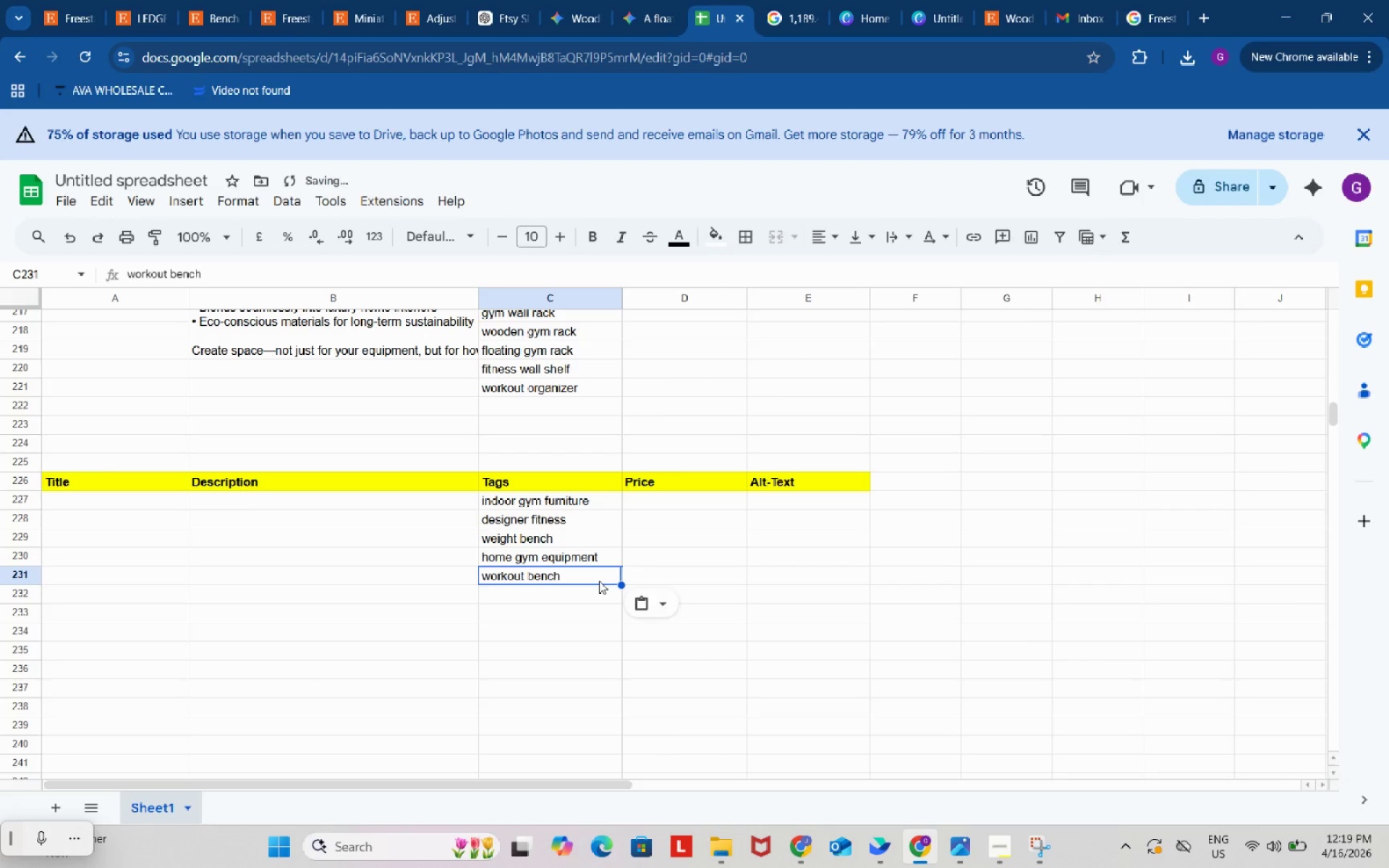 
key(Control+V)
 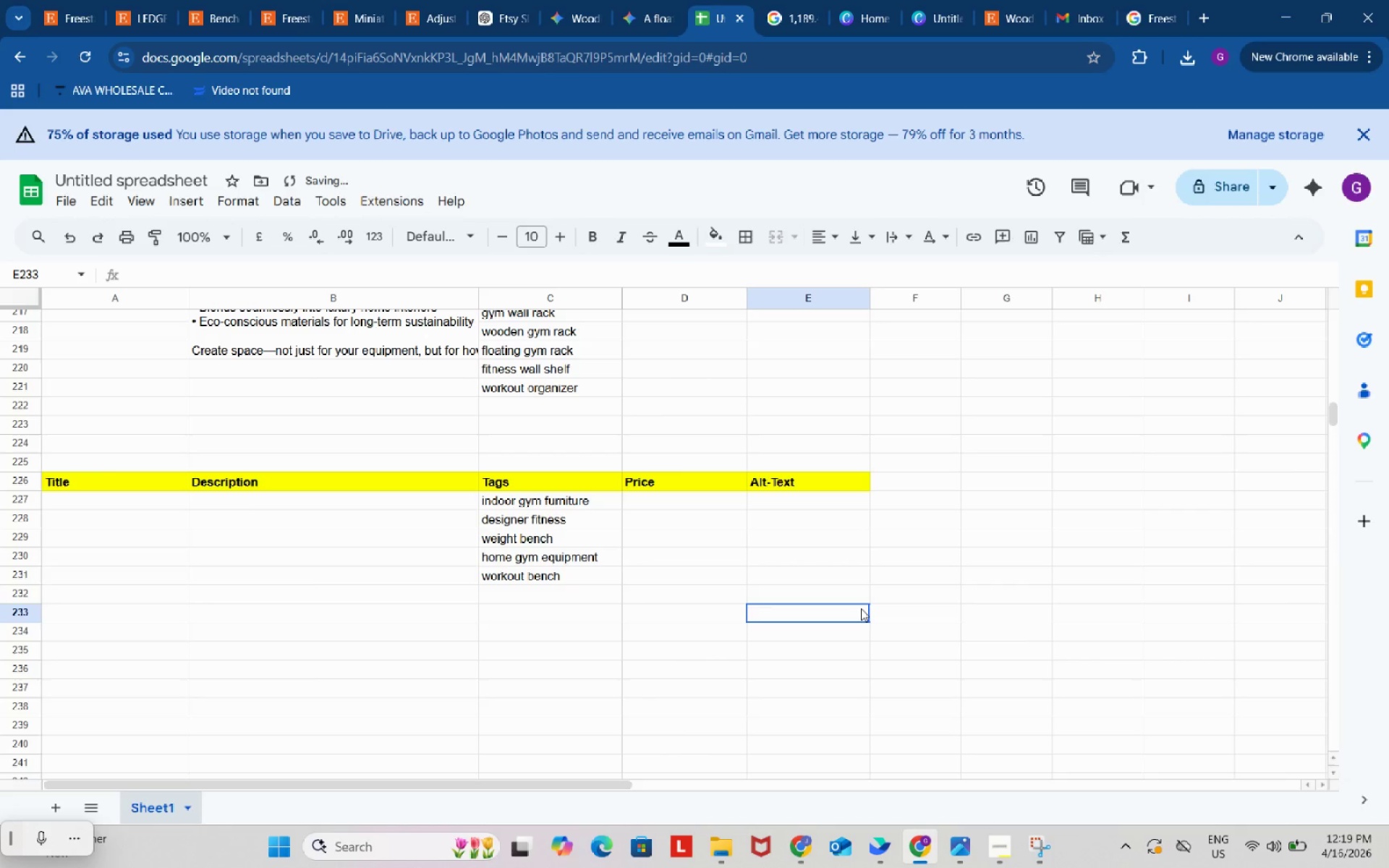 
left_click([861, 608])
 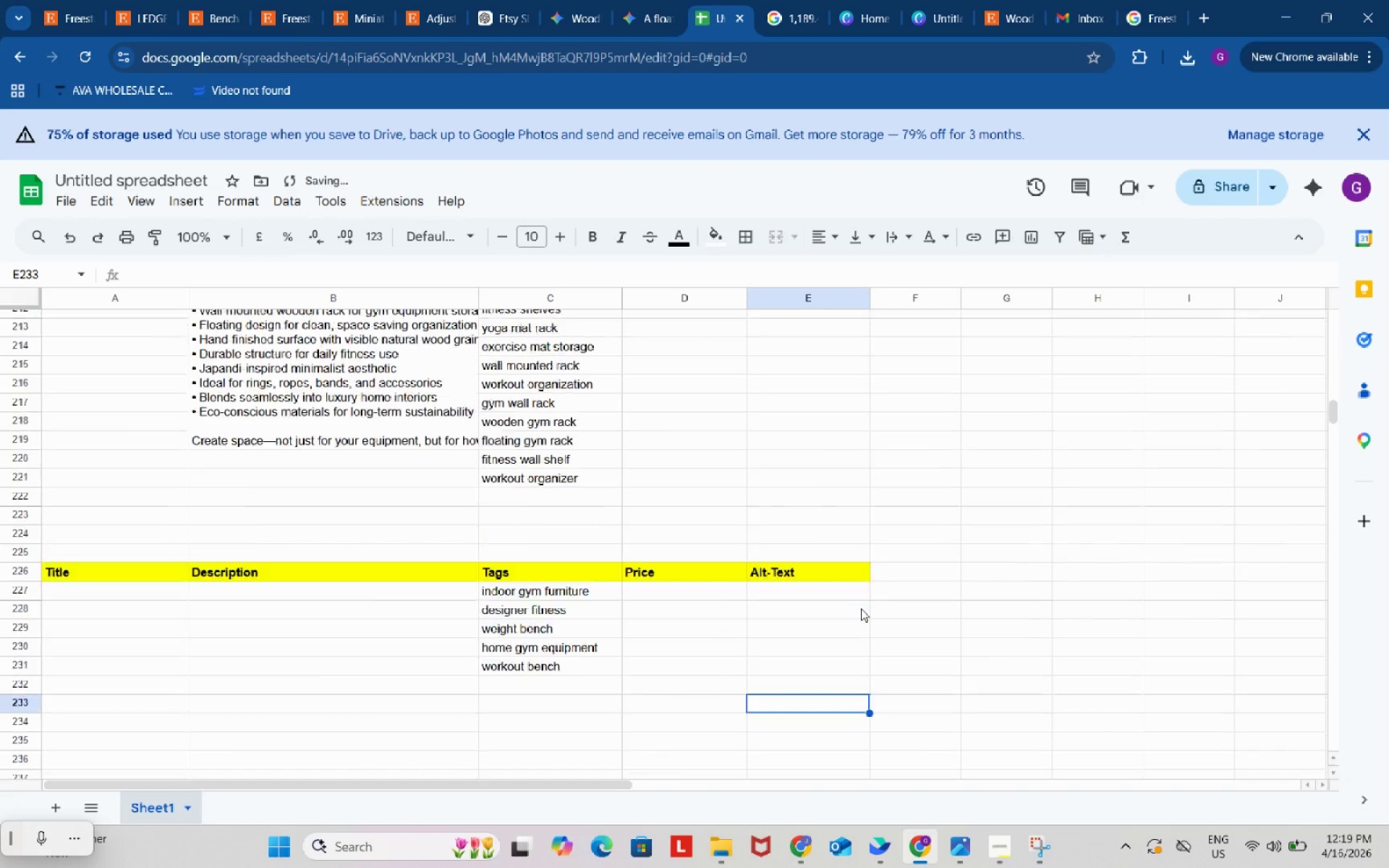 
scroll: coordinate [864, 611], scroll_direction: up, amount: 51.0
 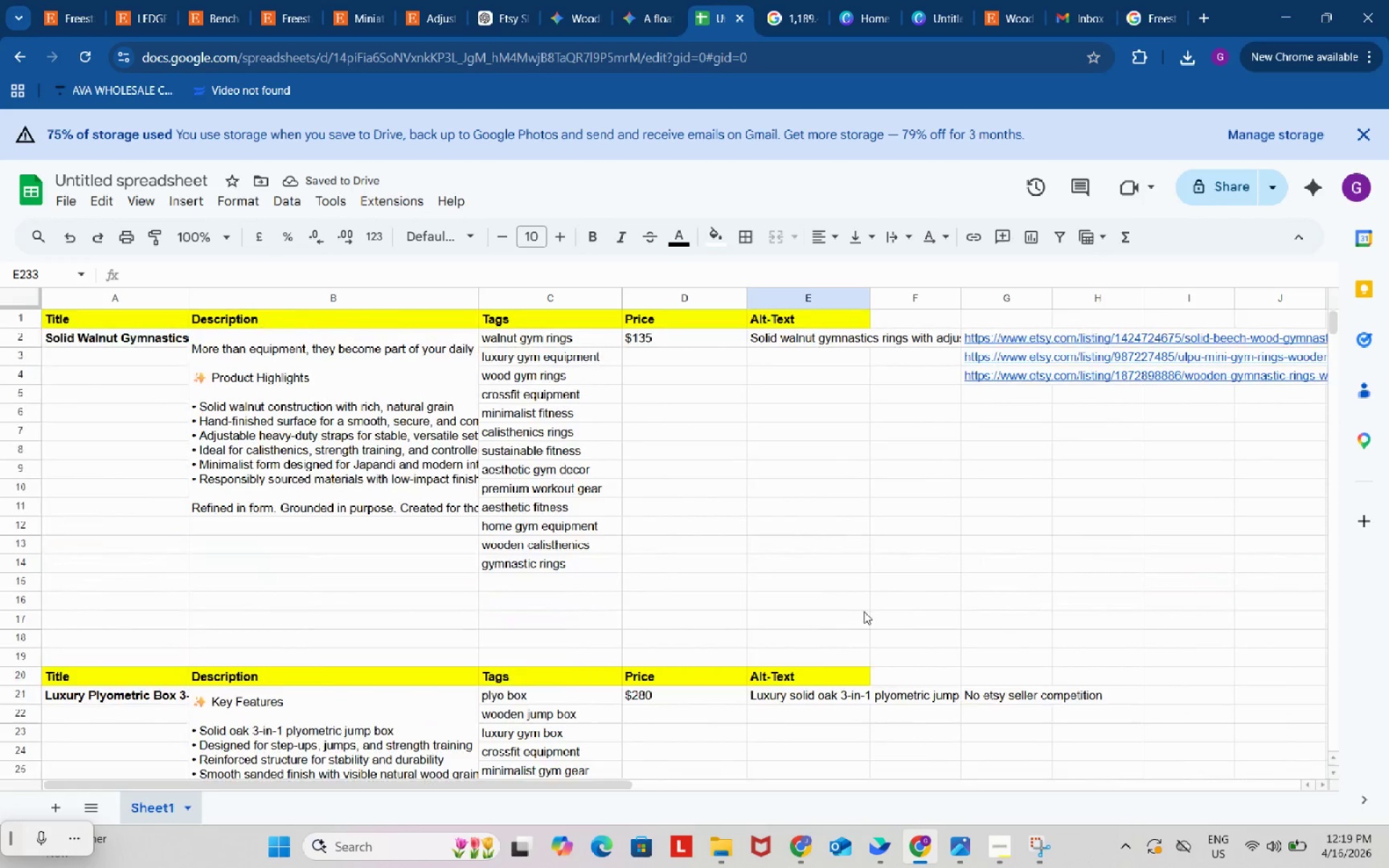 
scroll: coordinate [870, 607], scroll_direction: down, amount: 43.0
 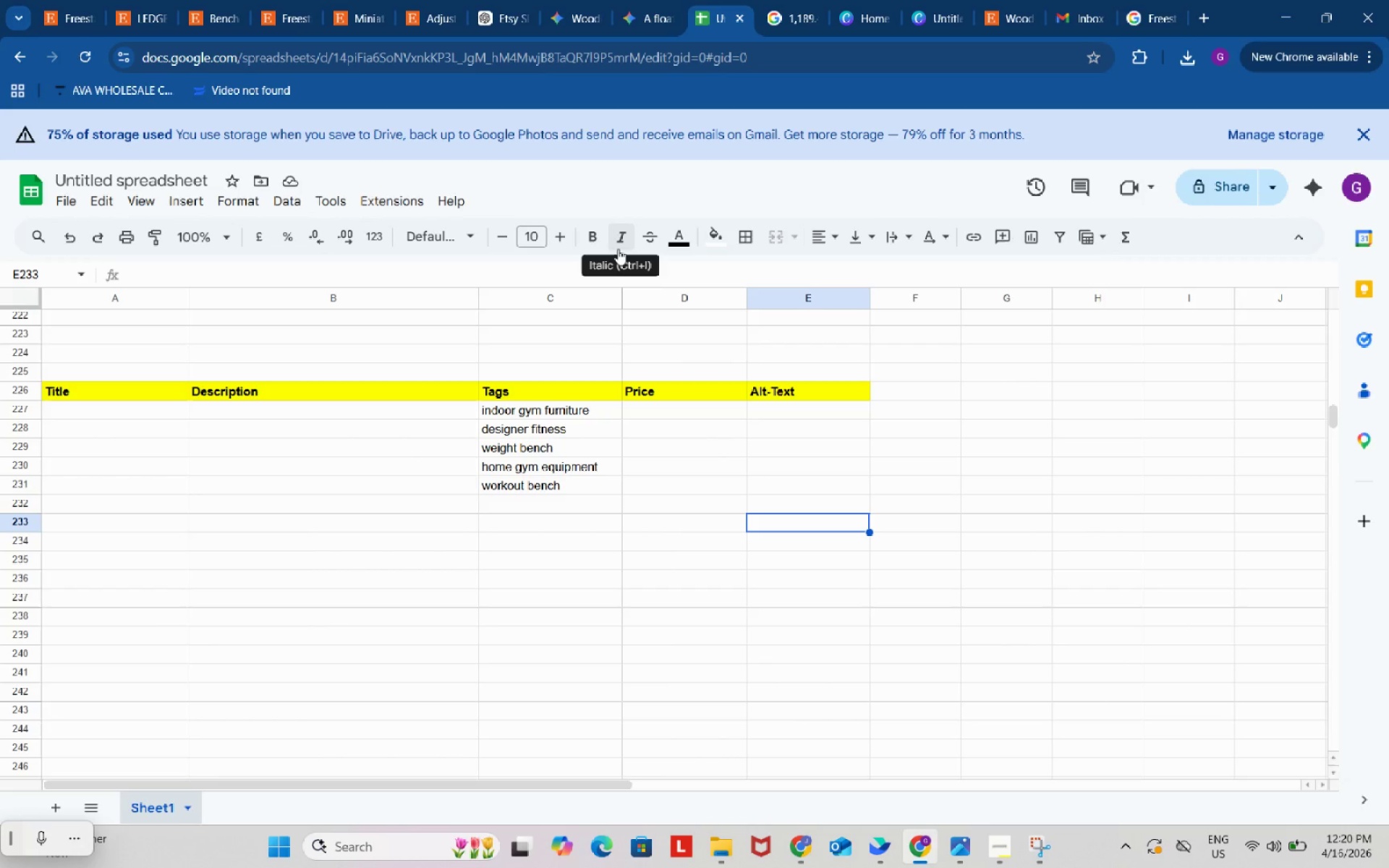 
wait(17.17)
 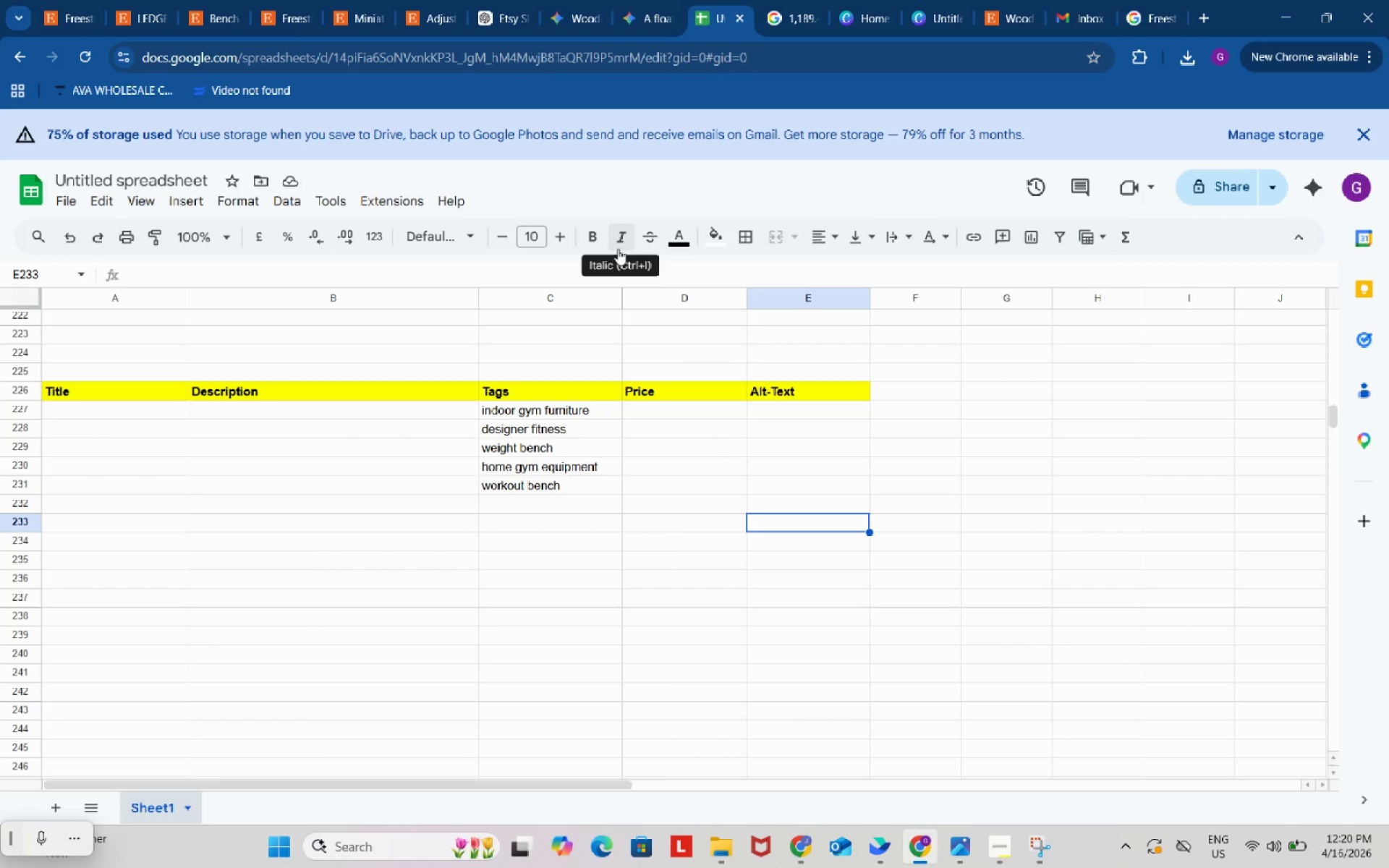 
left_click([210, 0])
 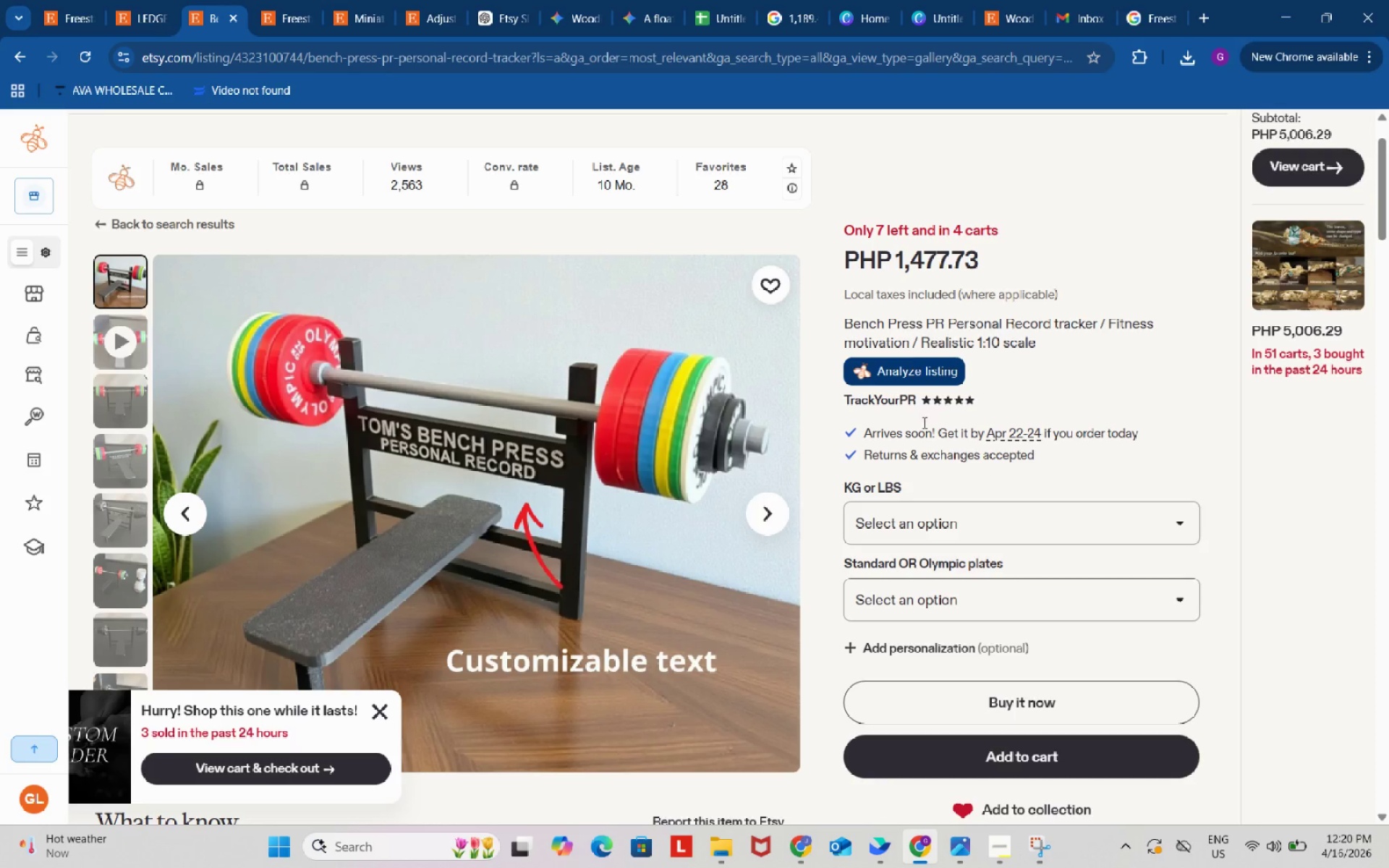 
left_click([914, 373])
 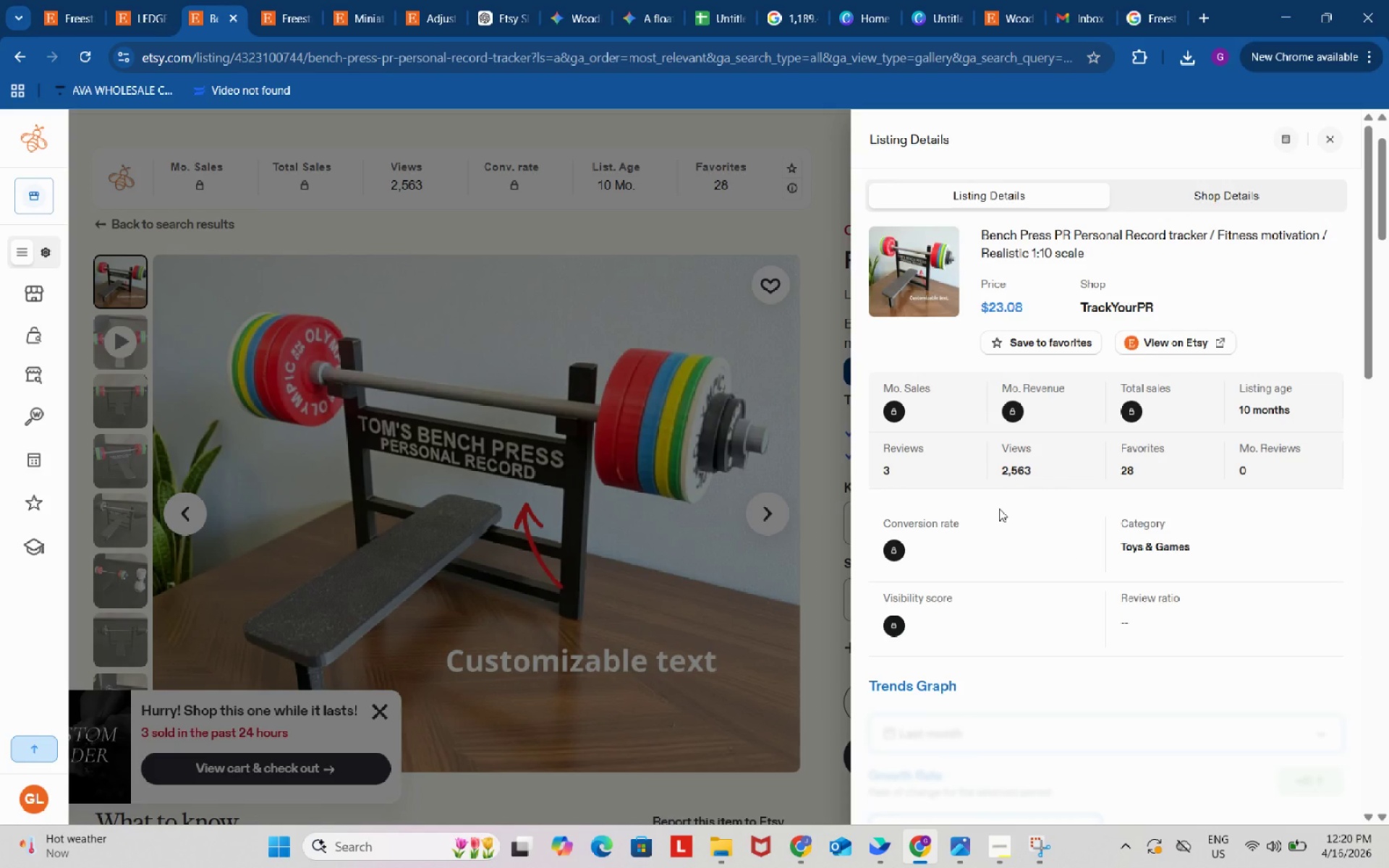 
wait(9.23)
 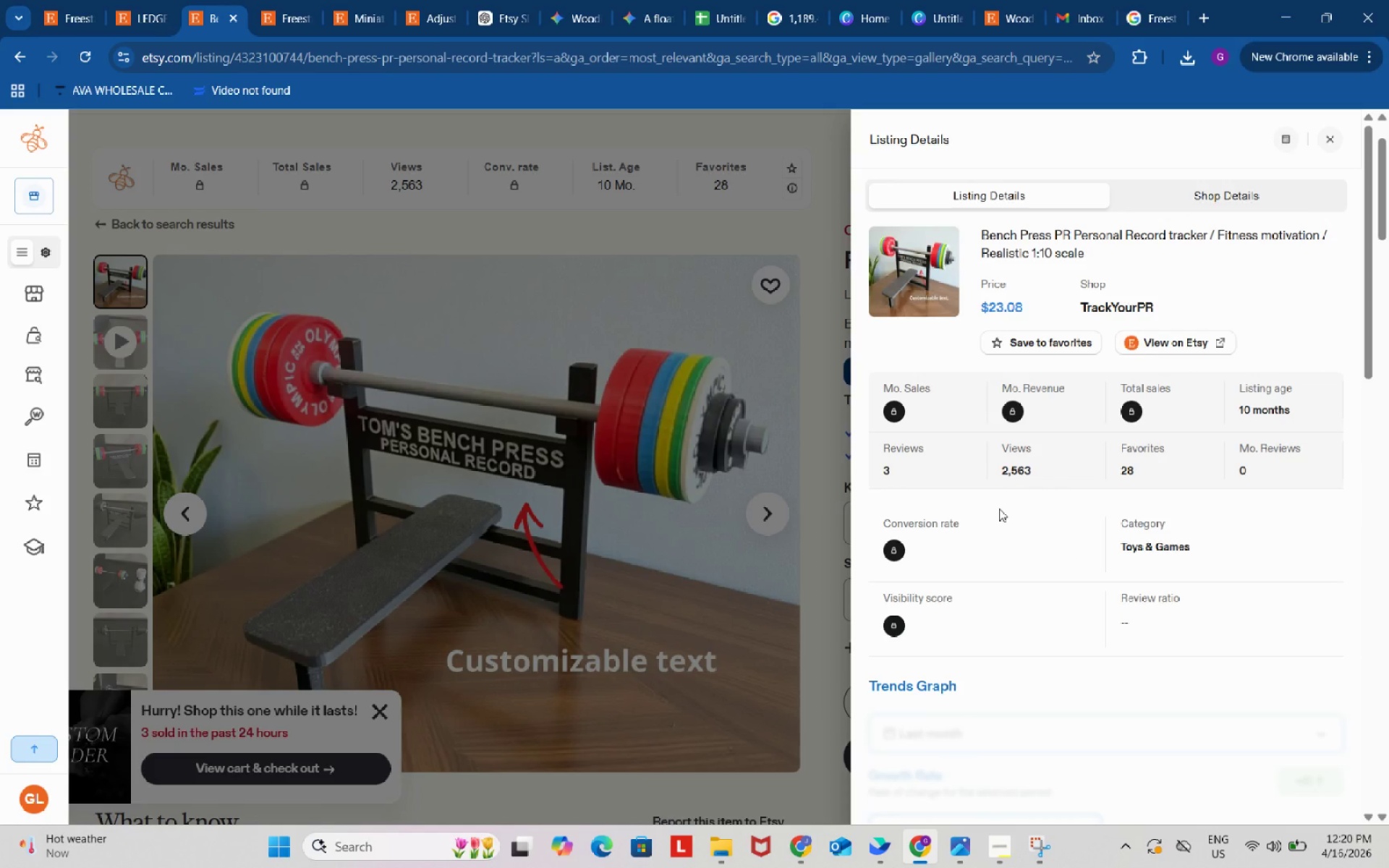 
scroll: coordinate [999, 509], scroll_direction: down, amount: 4.0
 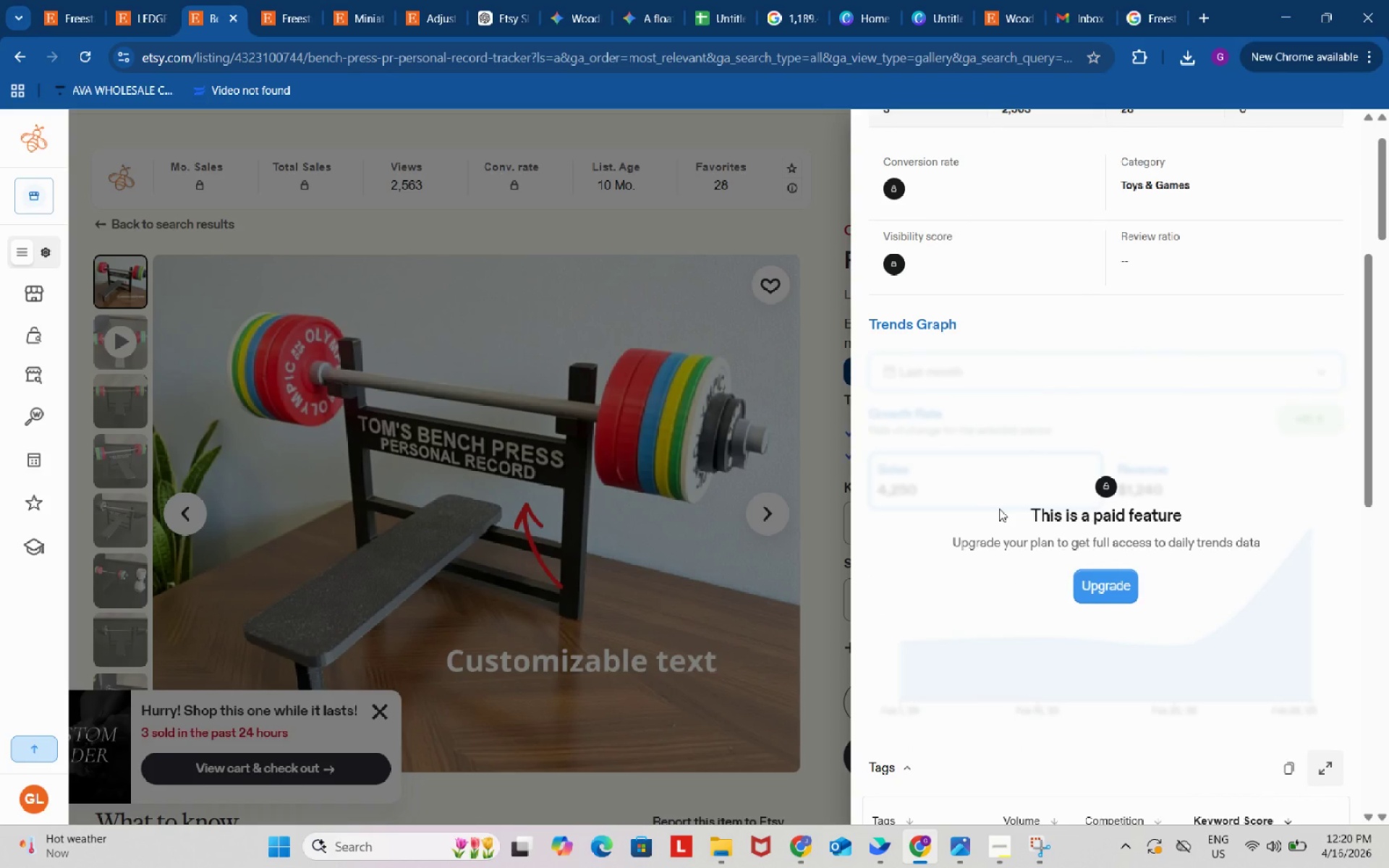 
wait(17.31)
 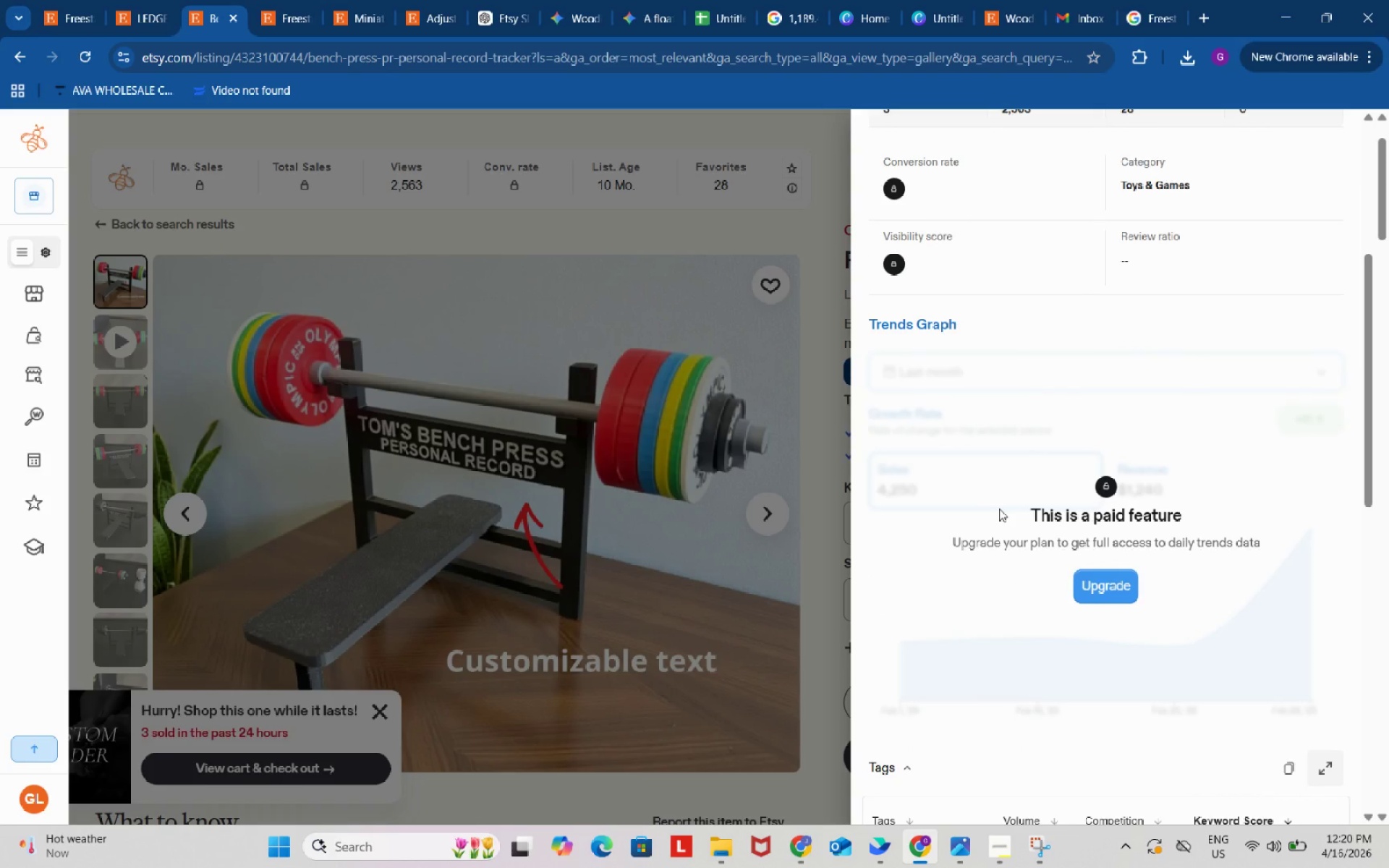 
scroll: coordinate [1110, 509], scroll_direction: down, amount: 5.0
 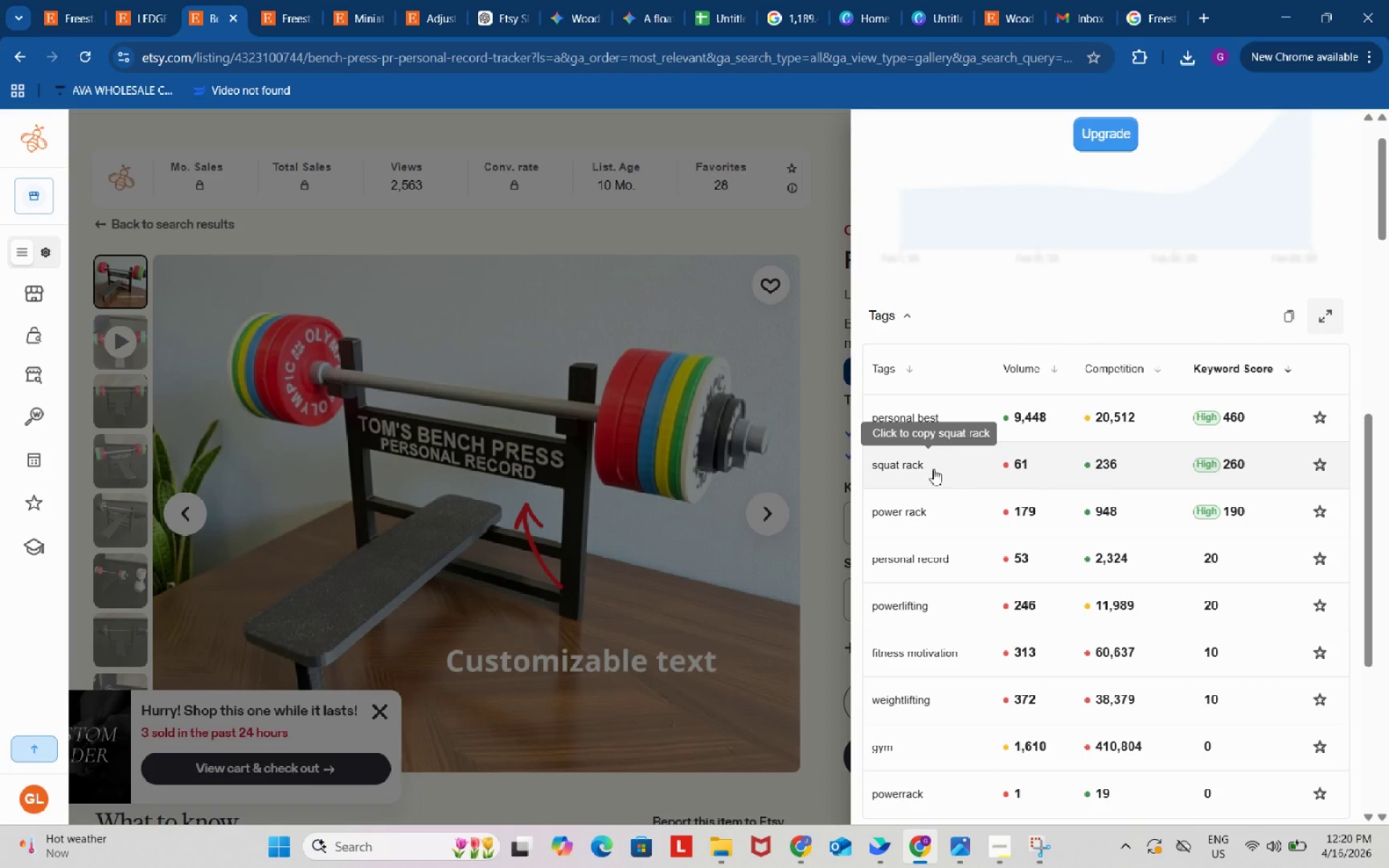 
left_click([901, 461])
 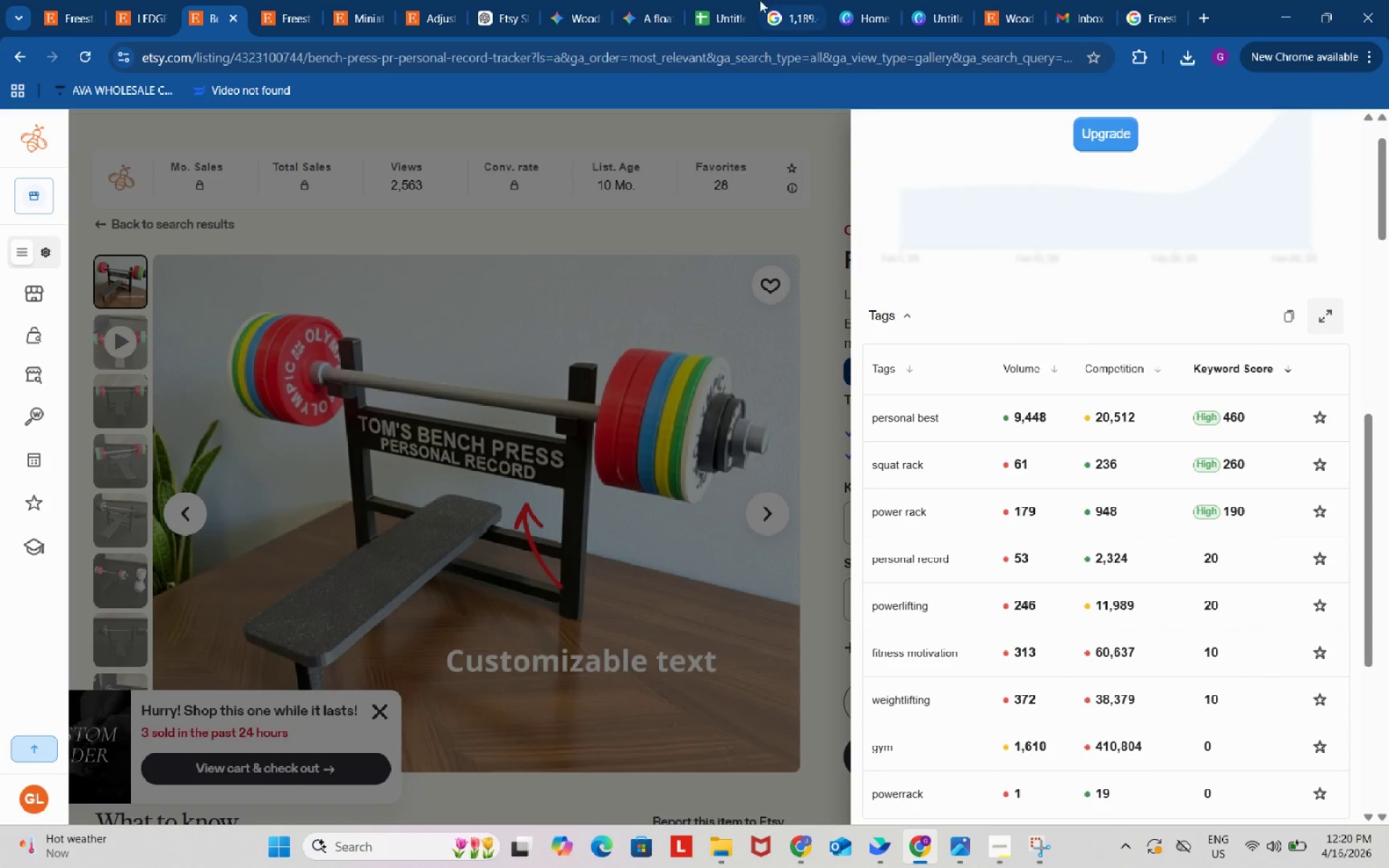 
left_click([713, 0])
 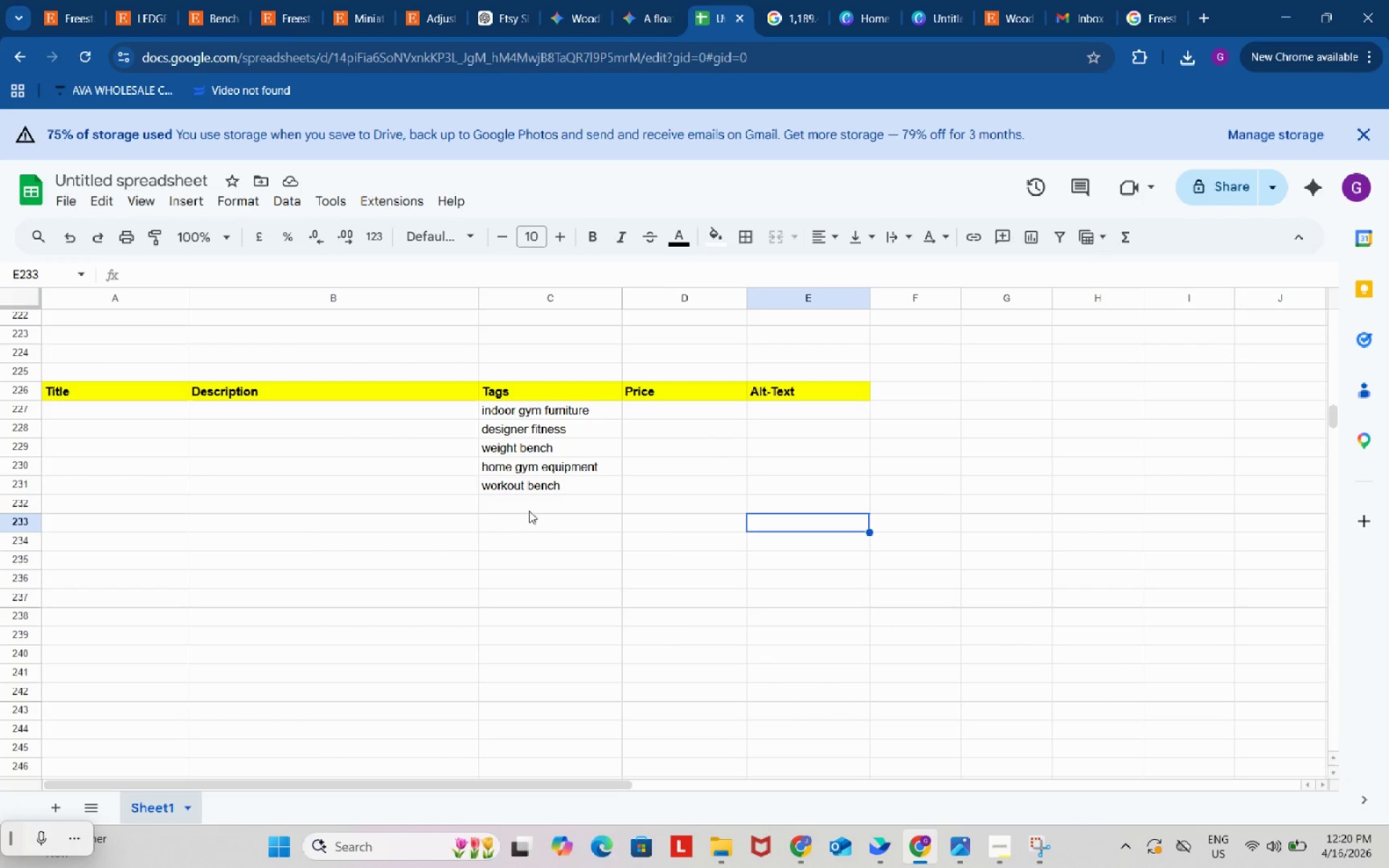 
left_click([527, 509])
 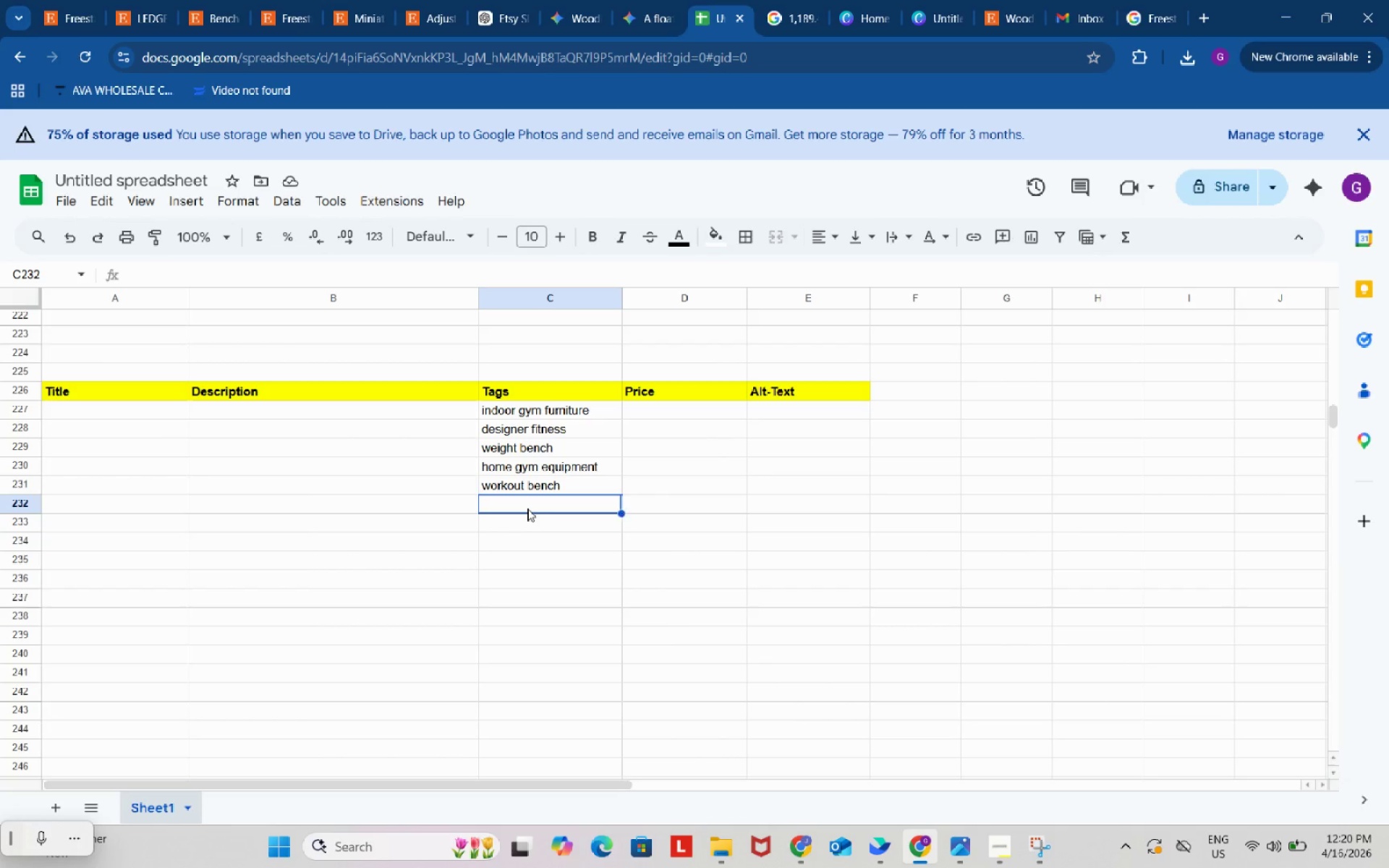 
key(Control+ControlLeft)
 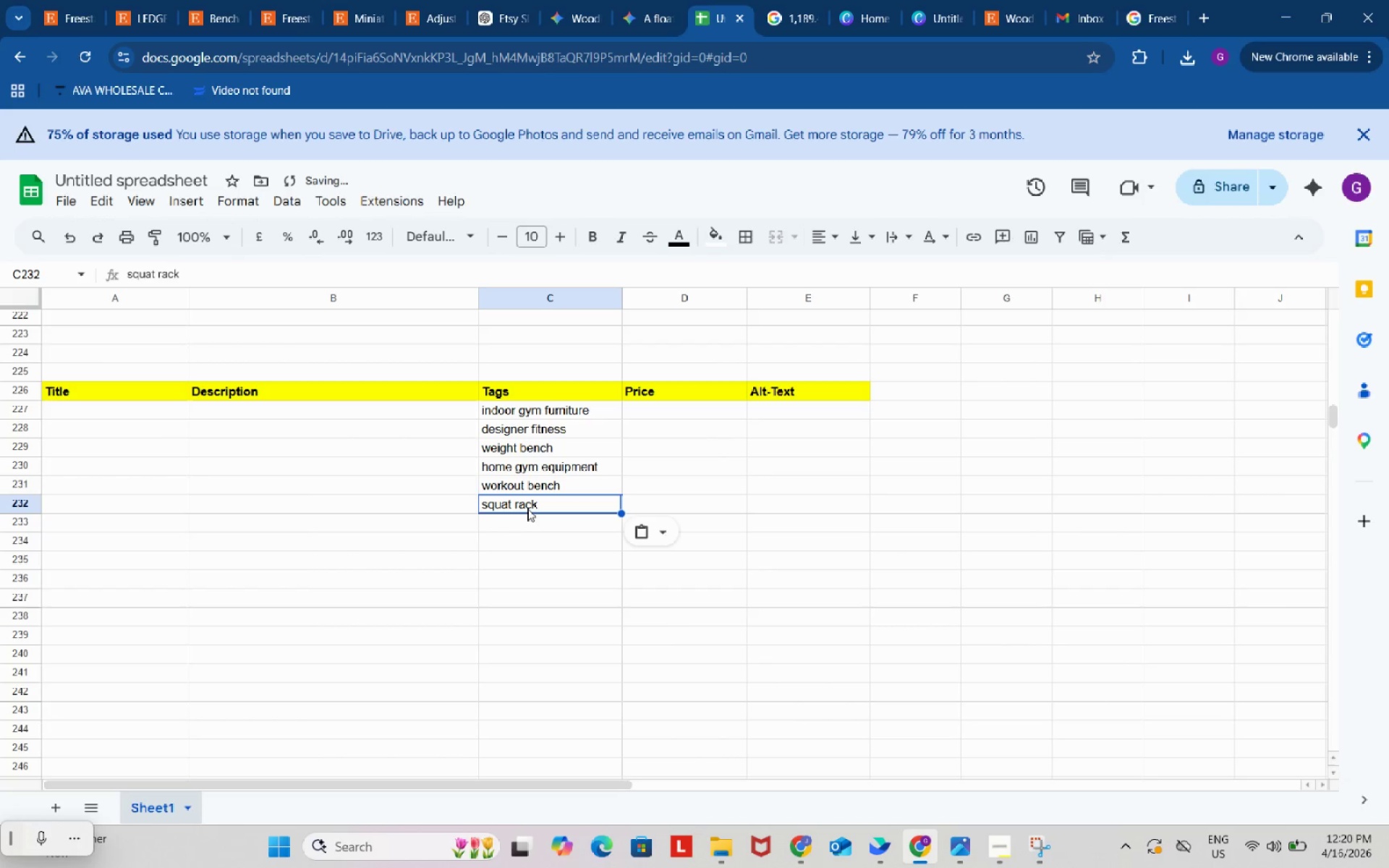 
key(Control+V)
 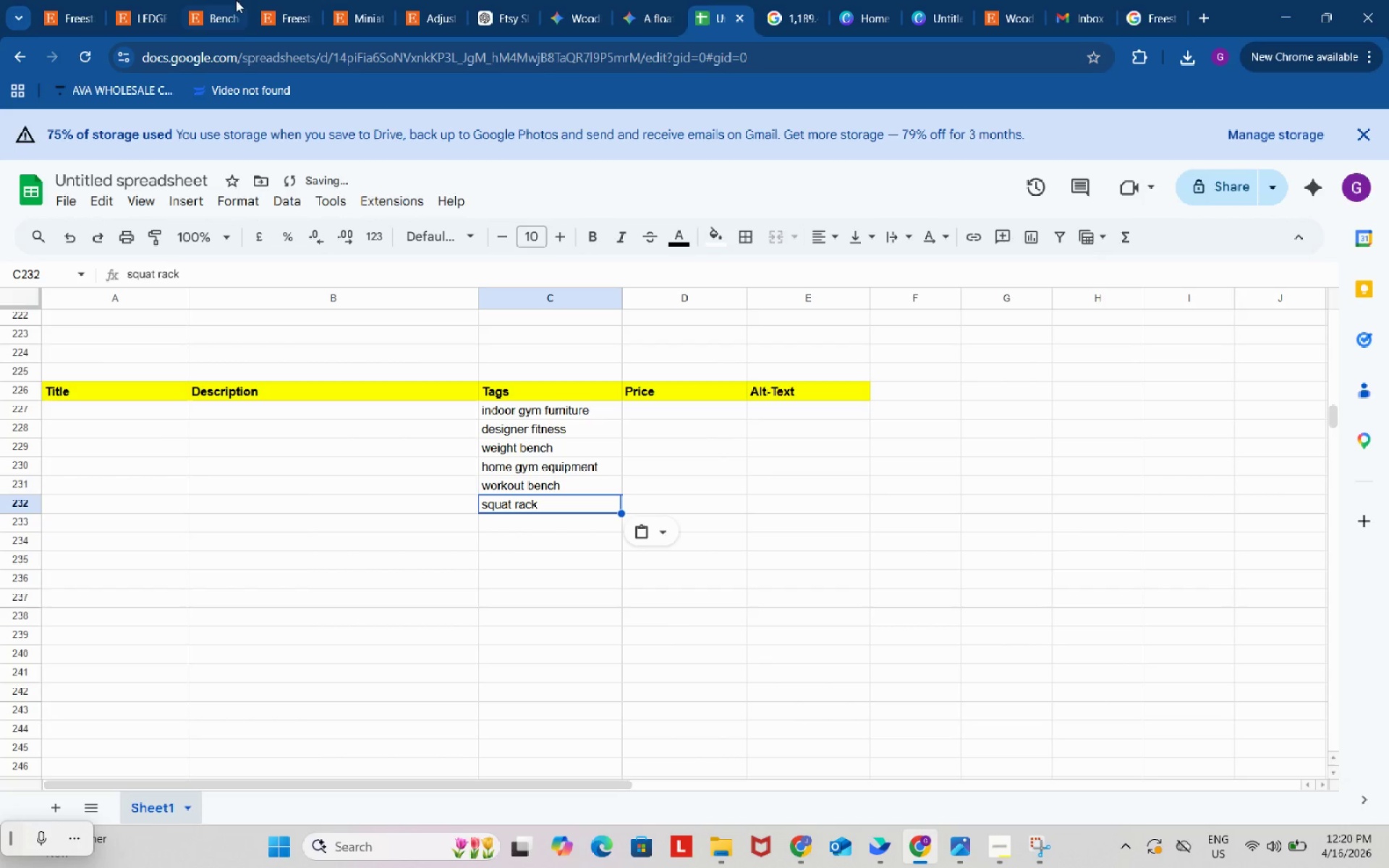 
left_click([235, 0])
 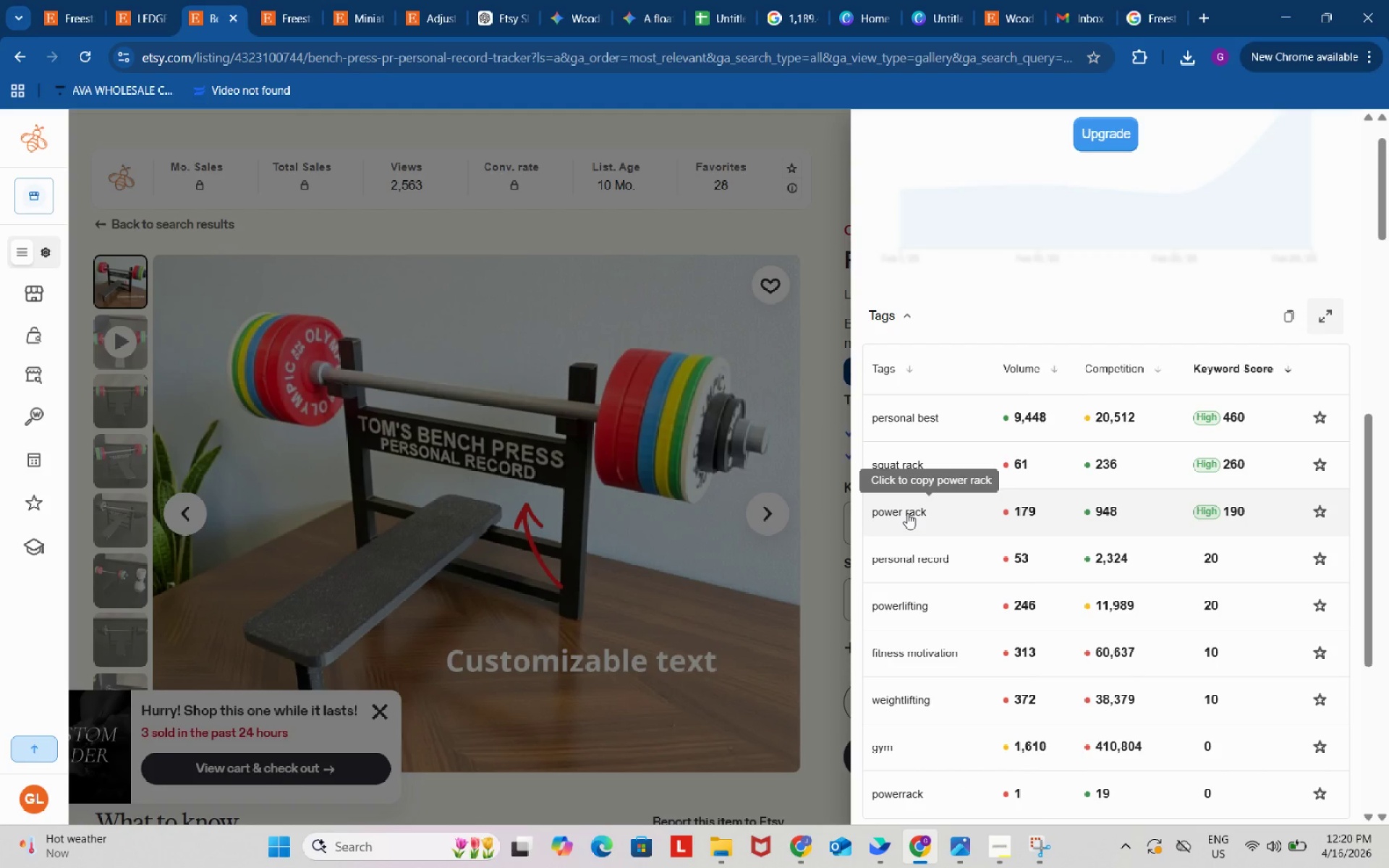 
left_click([907, 513])
 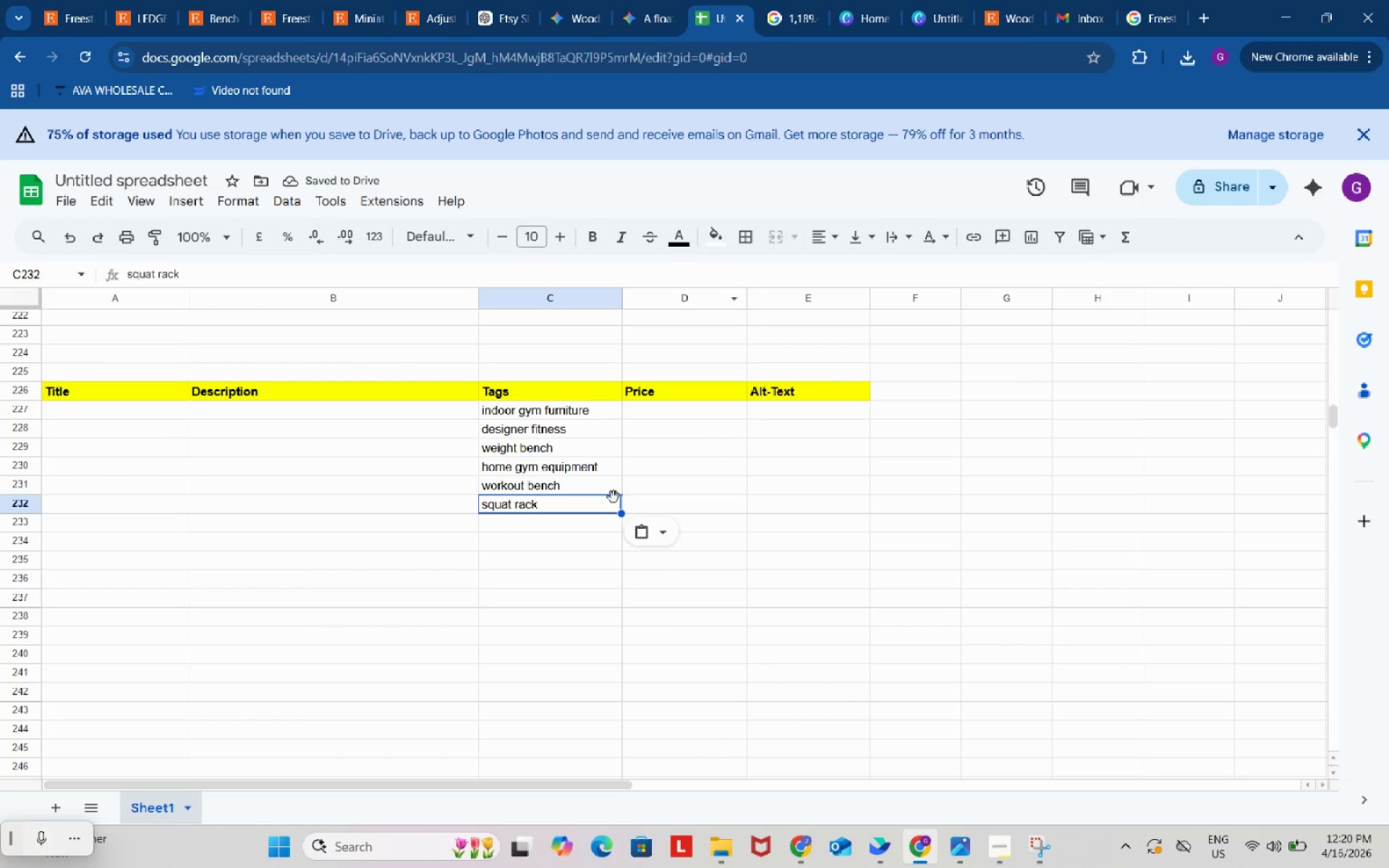 
left_click([600, 524])
 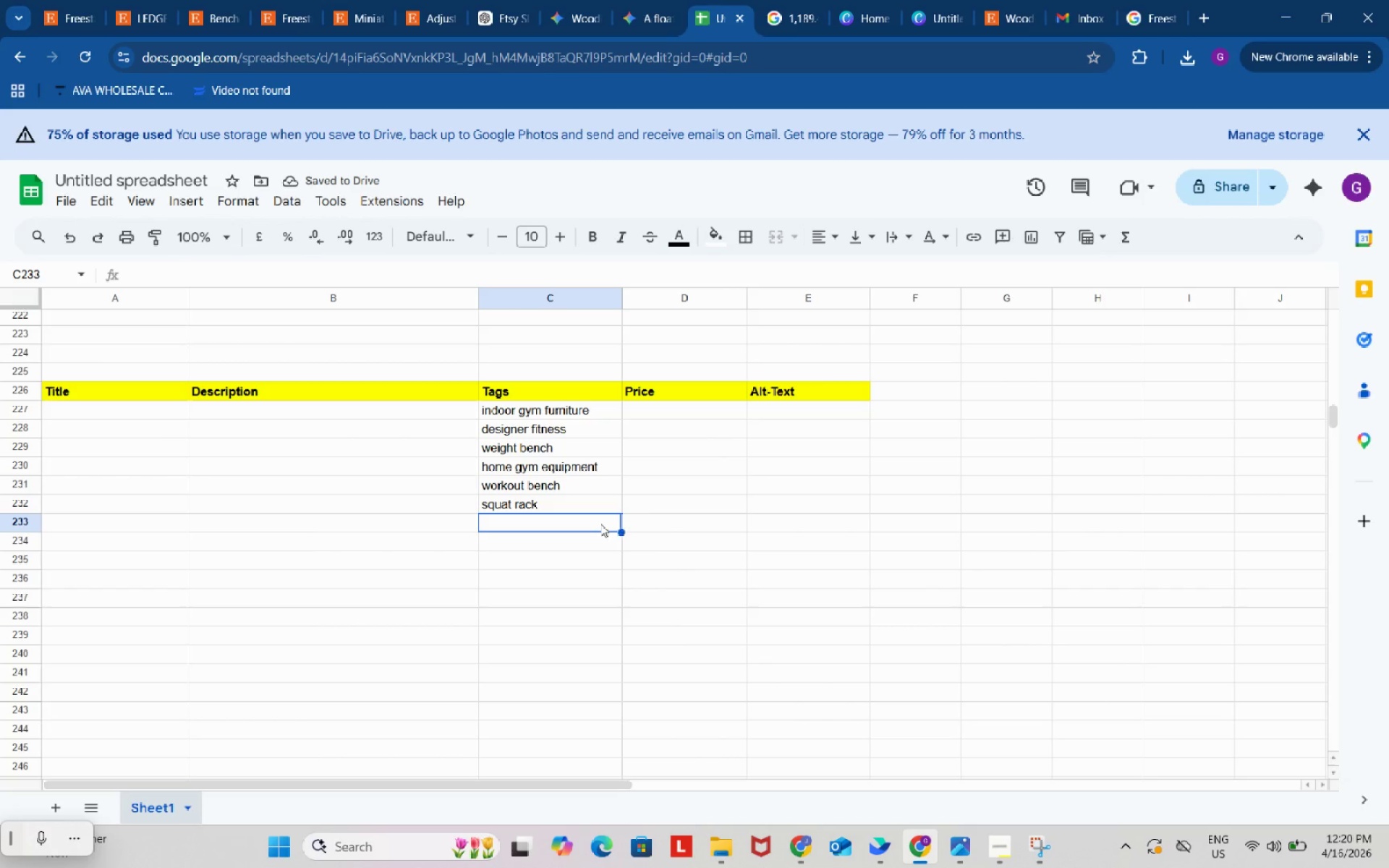 
key(Control+ControlLeft)
 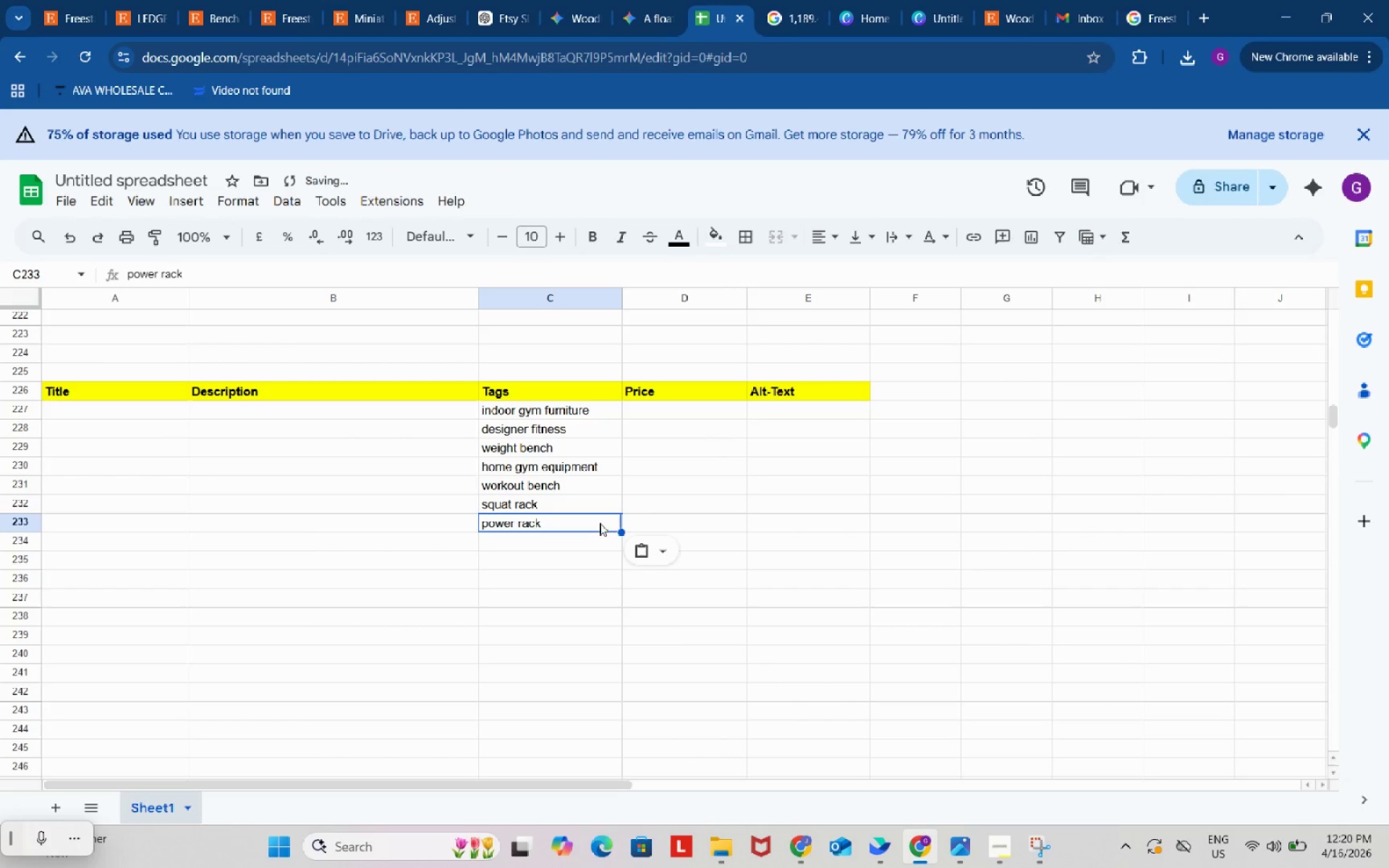 
key(Control+V)
 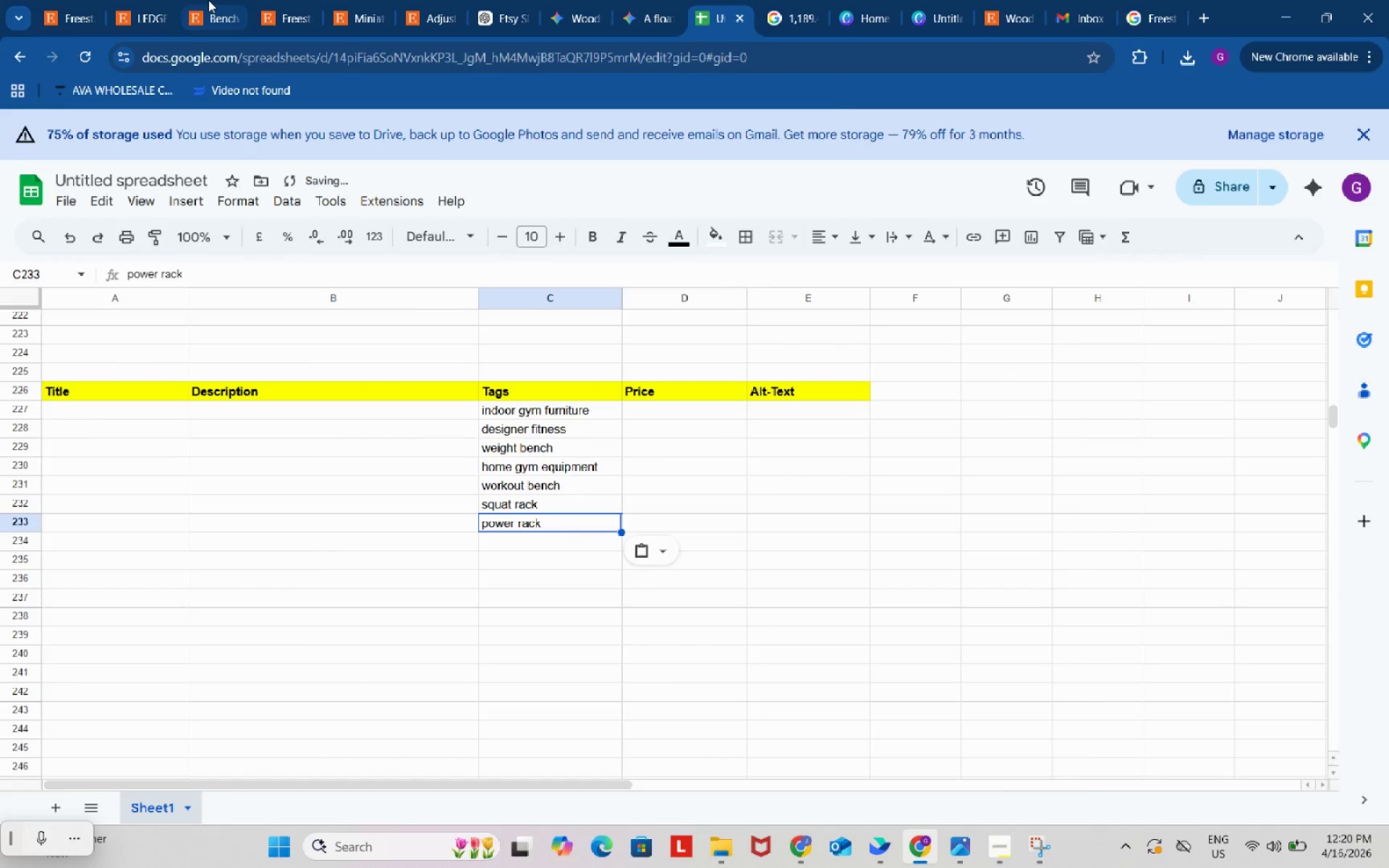 
left_click([208, 0])
 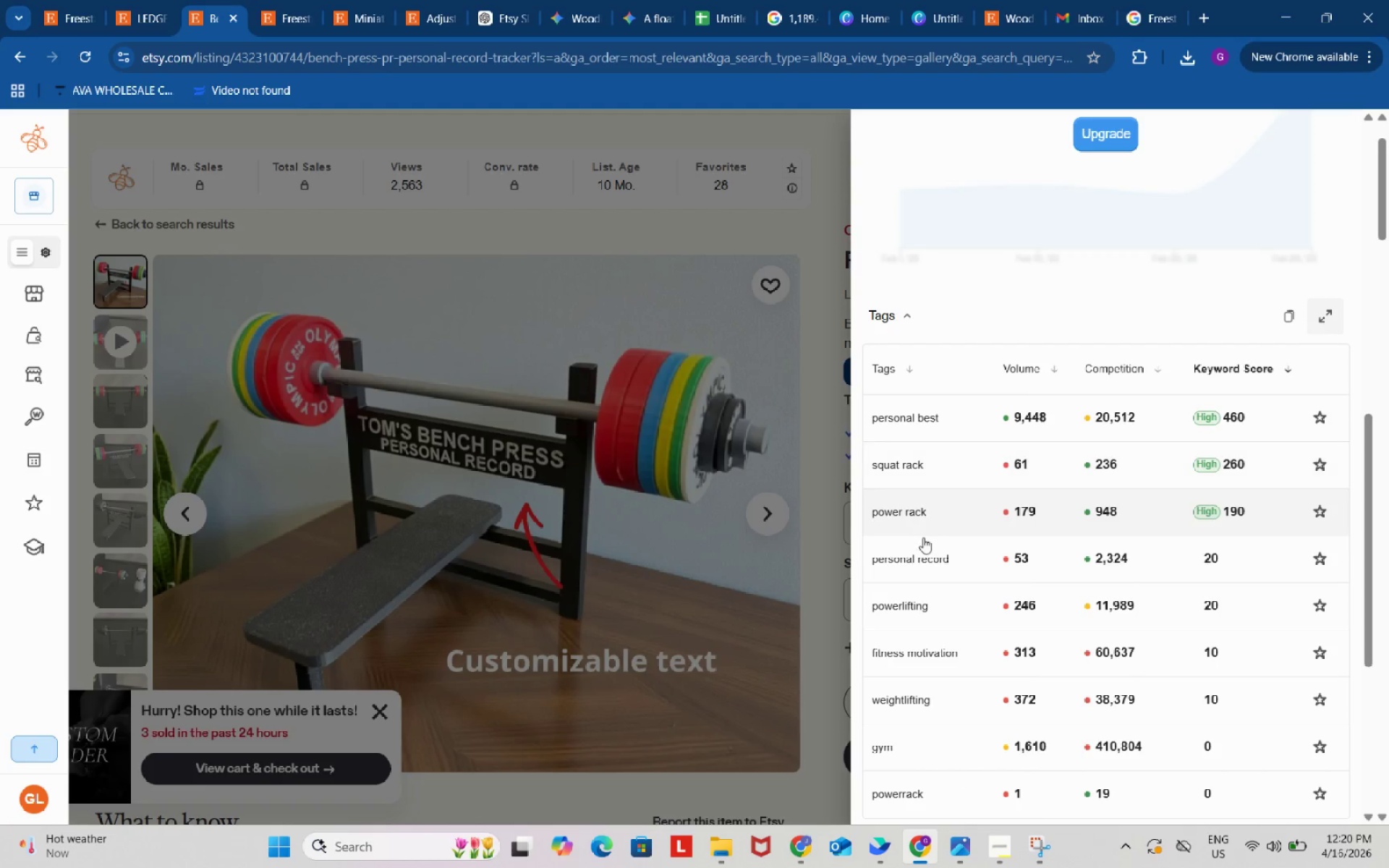 
scroll: coordinate [923, 541], scroll_direction: down, amount: 2.0
 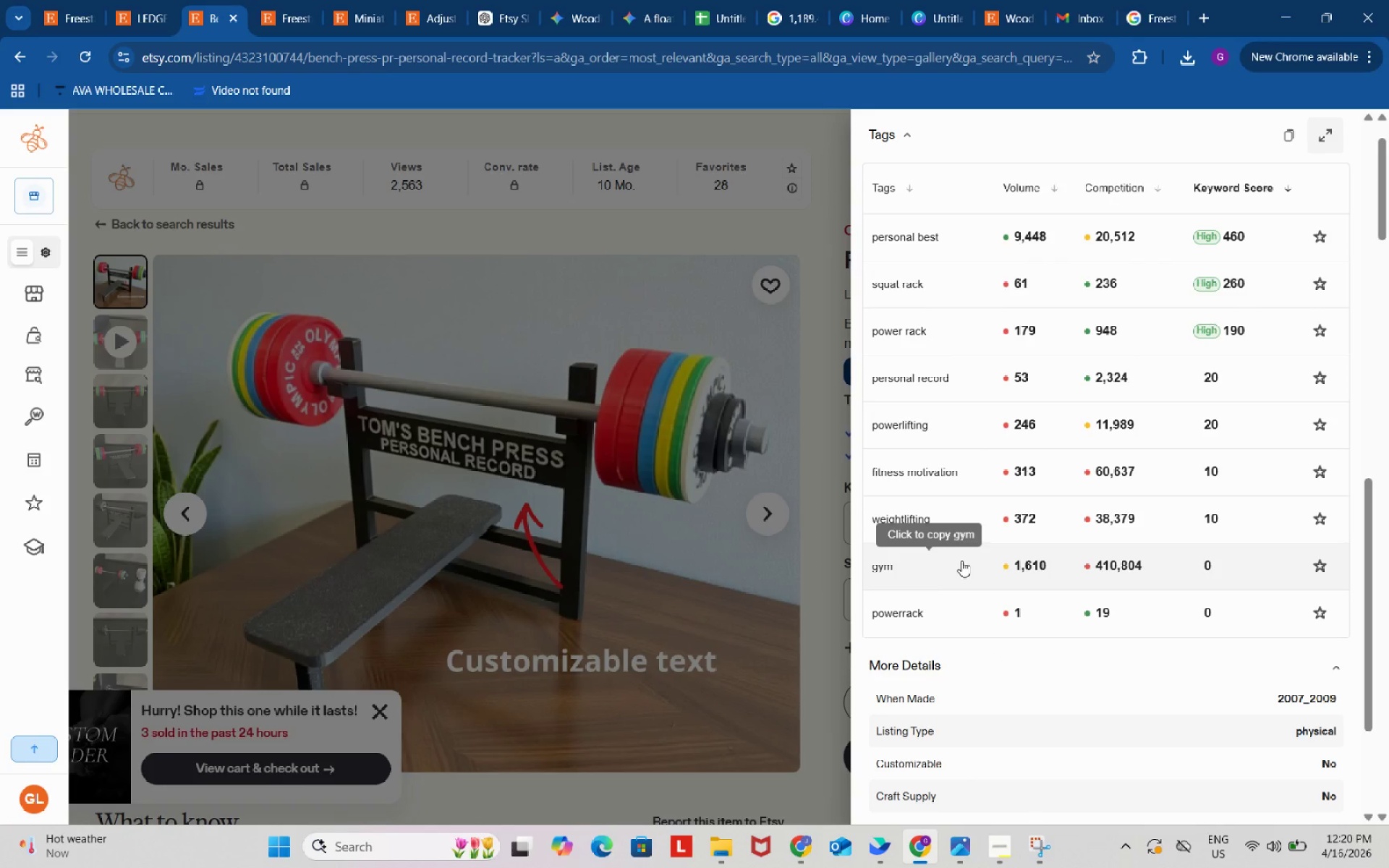 
left_click([288, 0])
 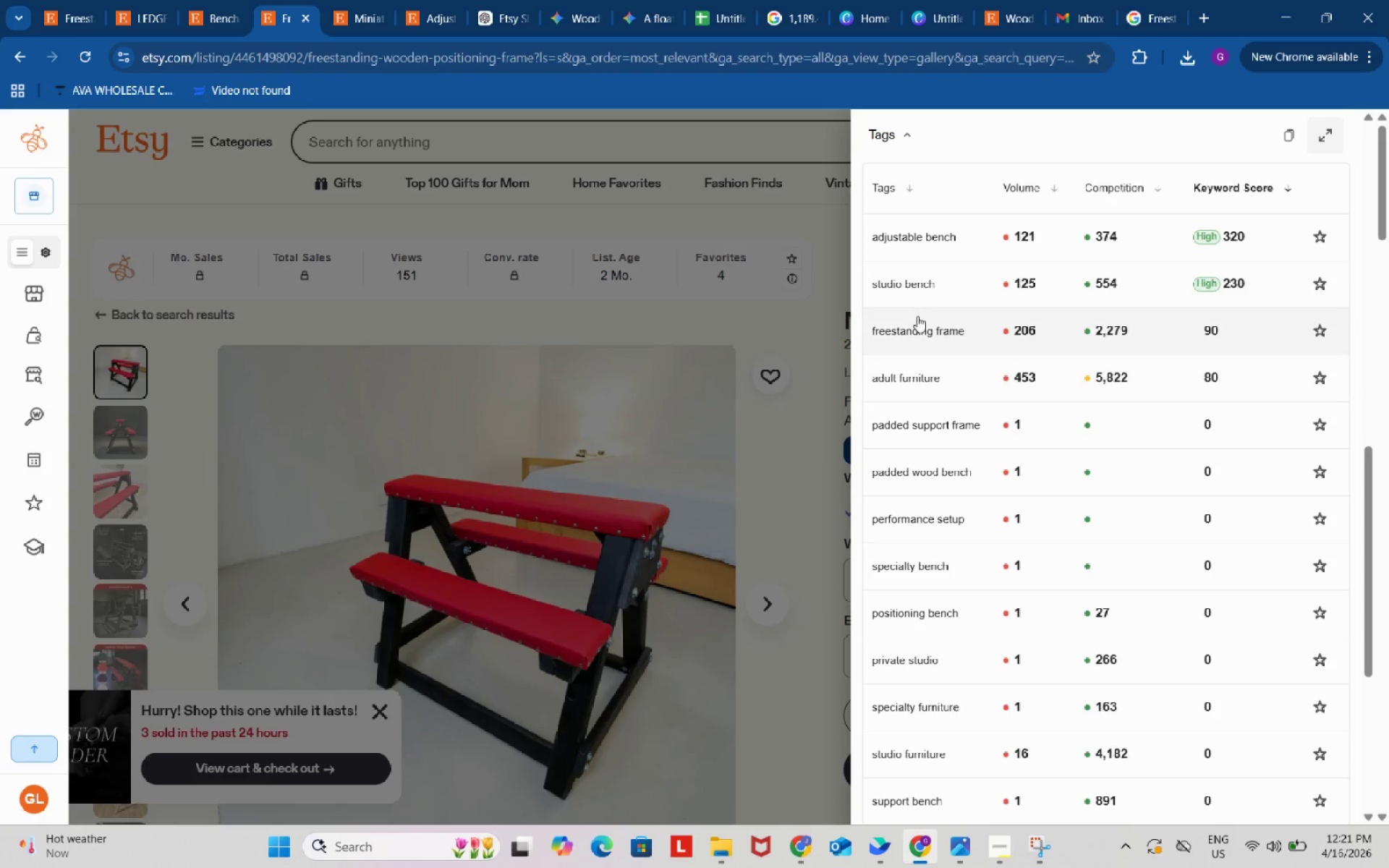 
mouse_move([930, 259])
 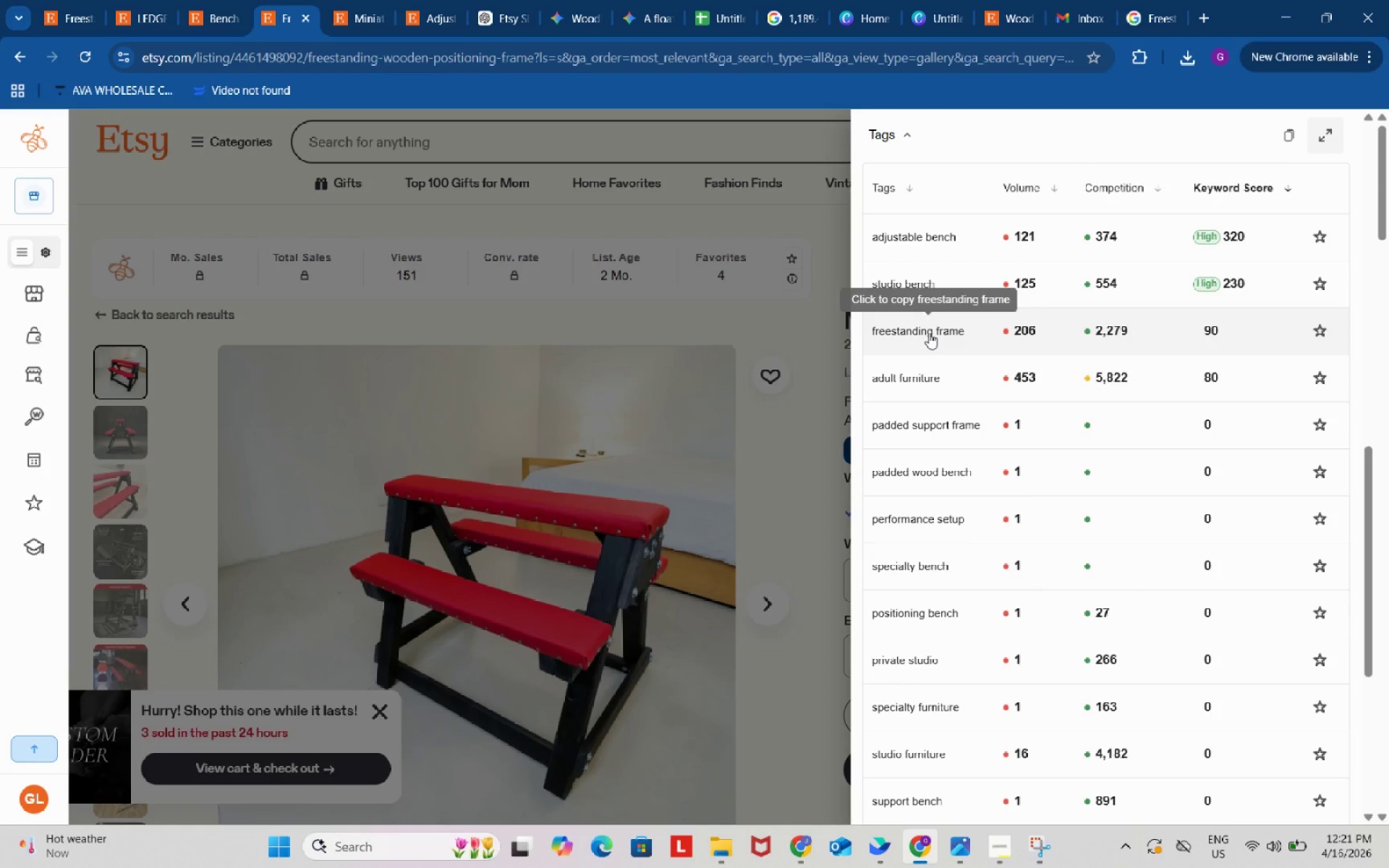 
scroll: coordinate [929, 333], scroll_direction: down, amount: 2.0
 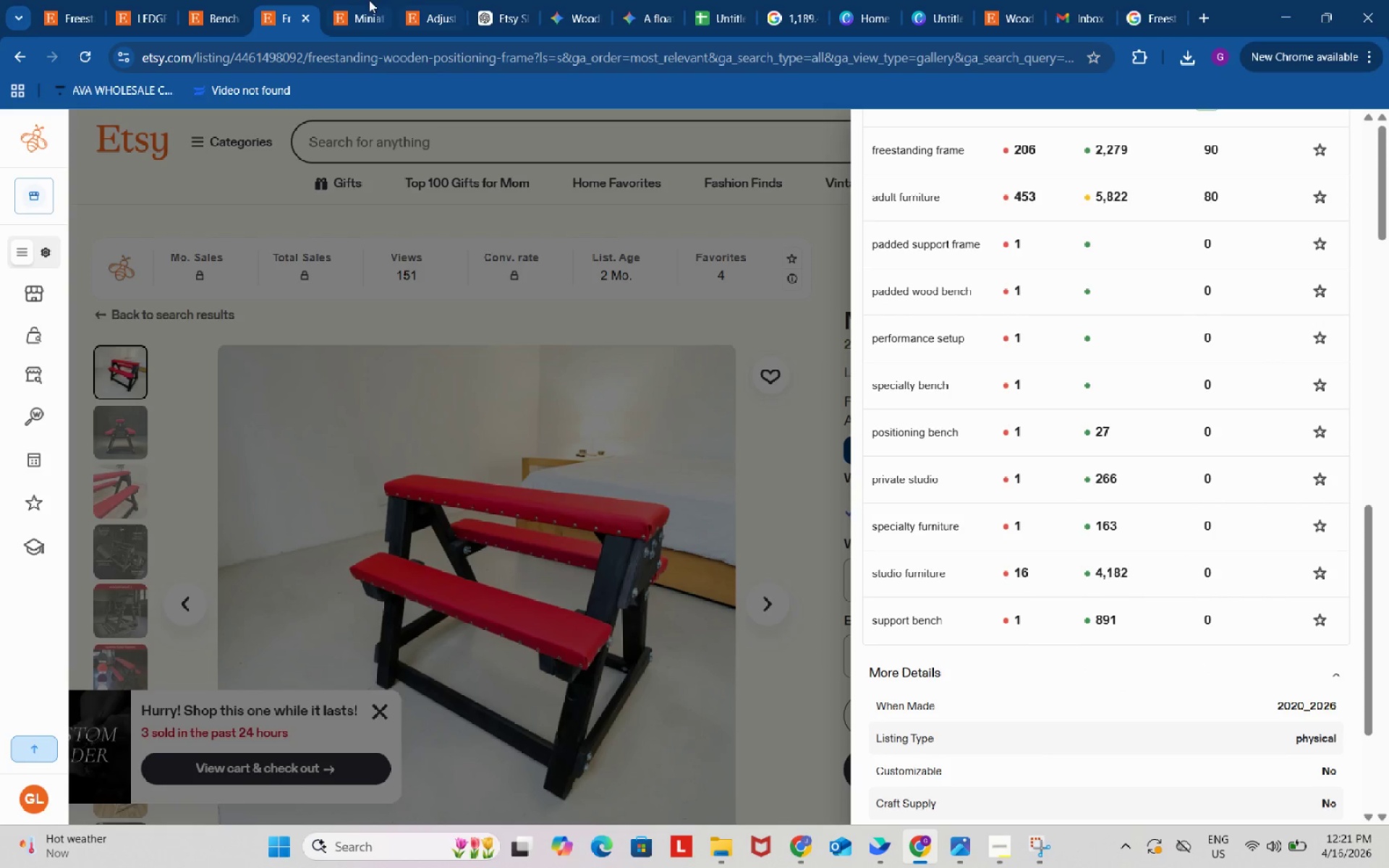 
left_click([365, 0])
 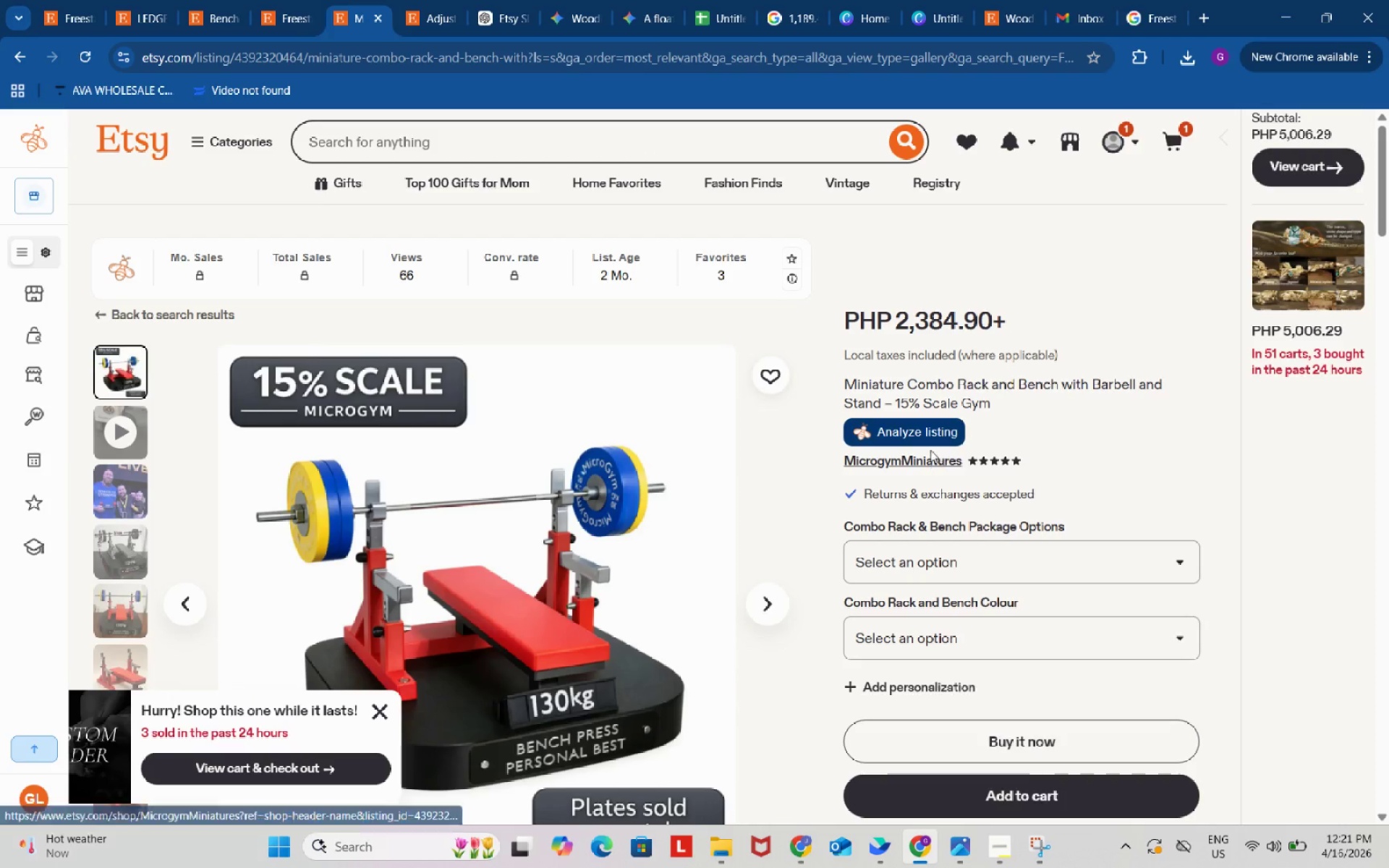 
left_click([922, 430])
 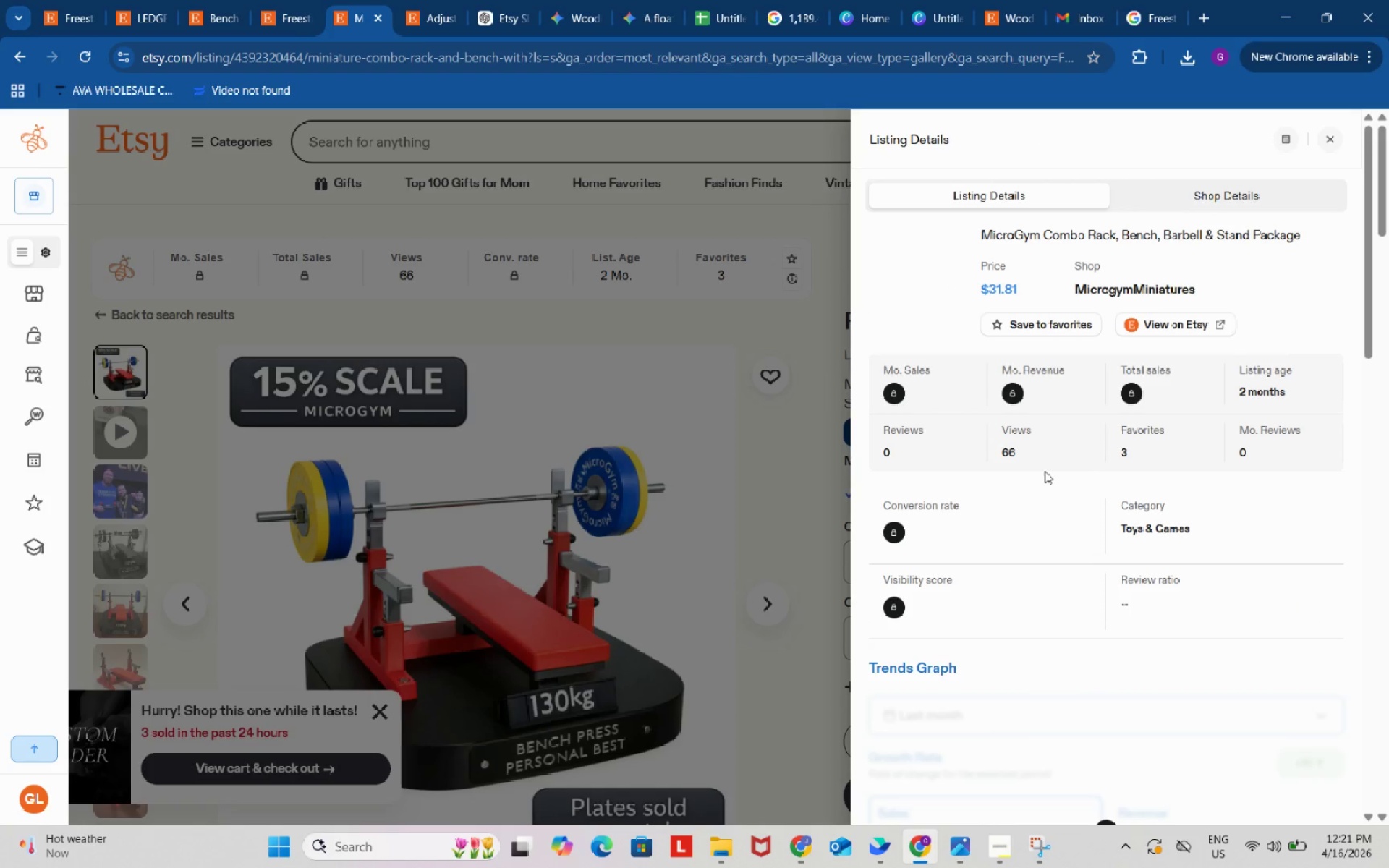 
scroll: coordinate [1035, 477], scroll_direction: down, amount: 8.0
 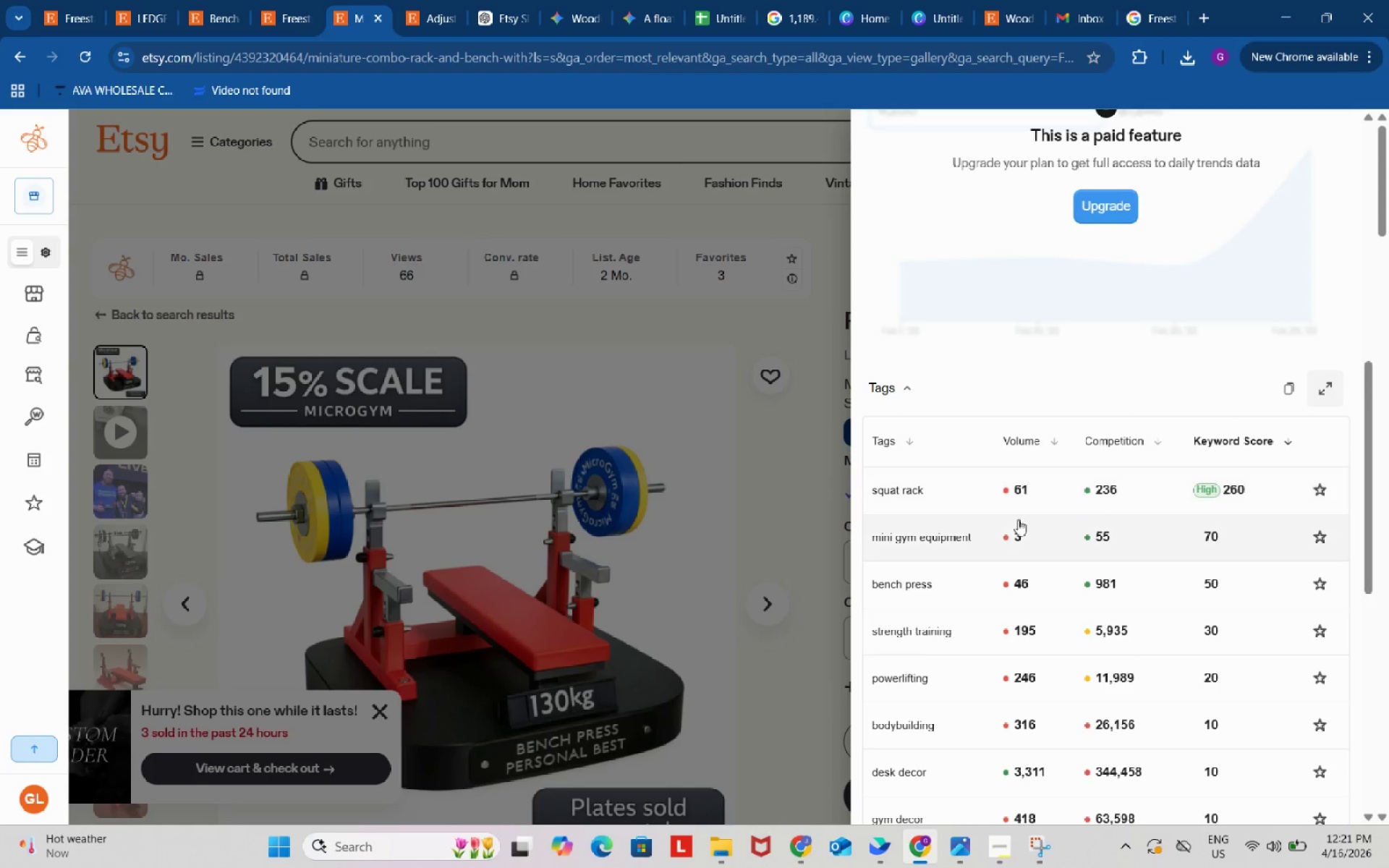 
mouse_move([917, 581])
 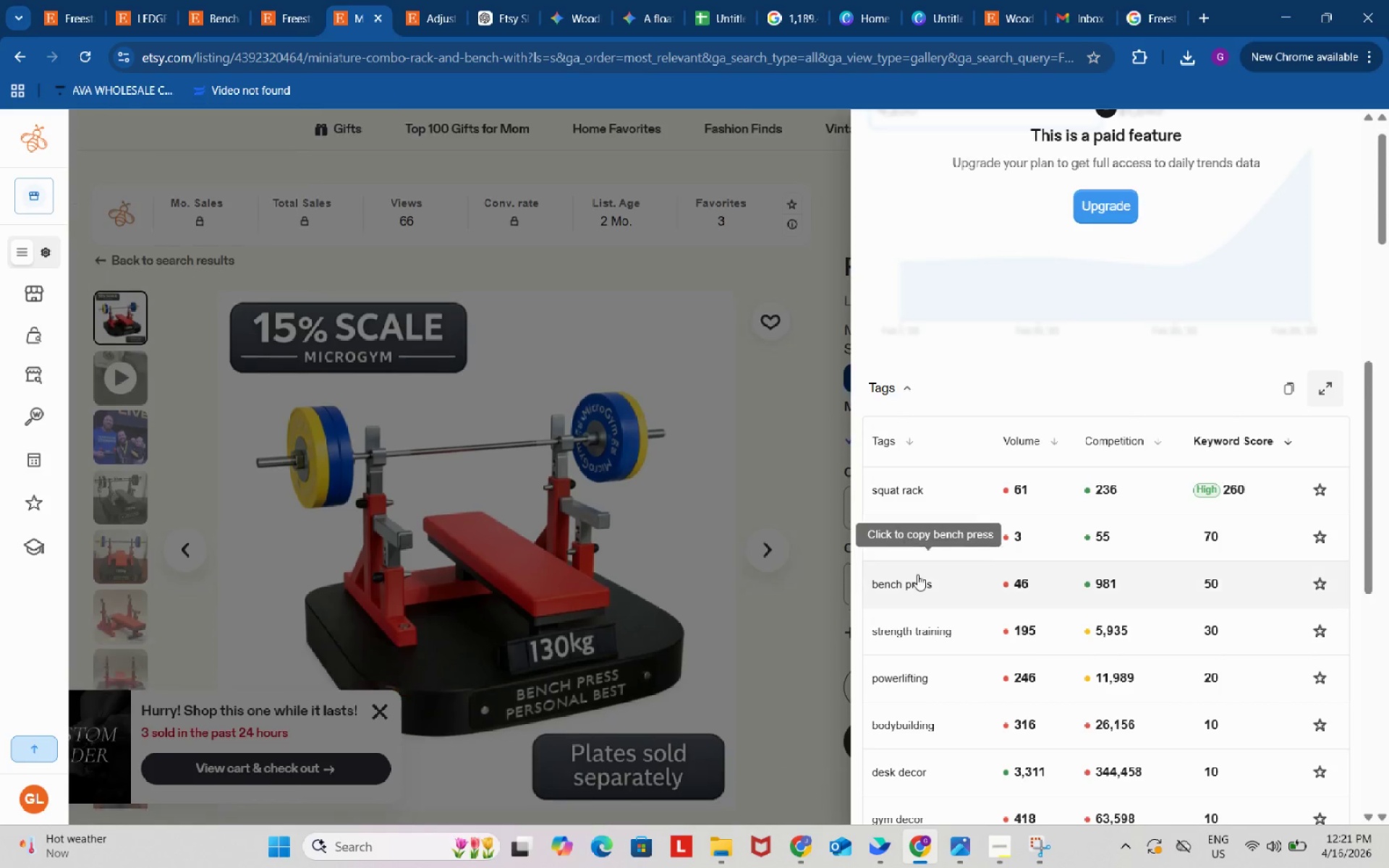 
scroll: coordinate [993, 655], scroll_direction: down, amount: 8.0
 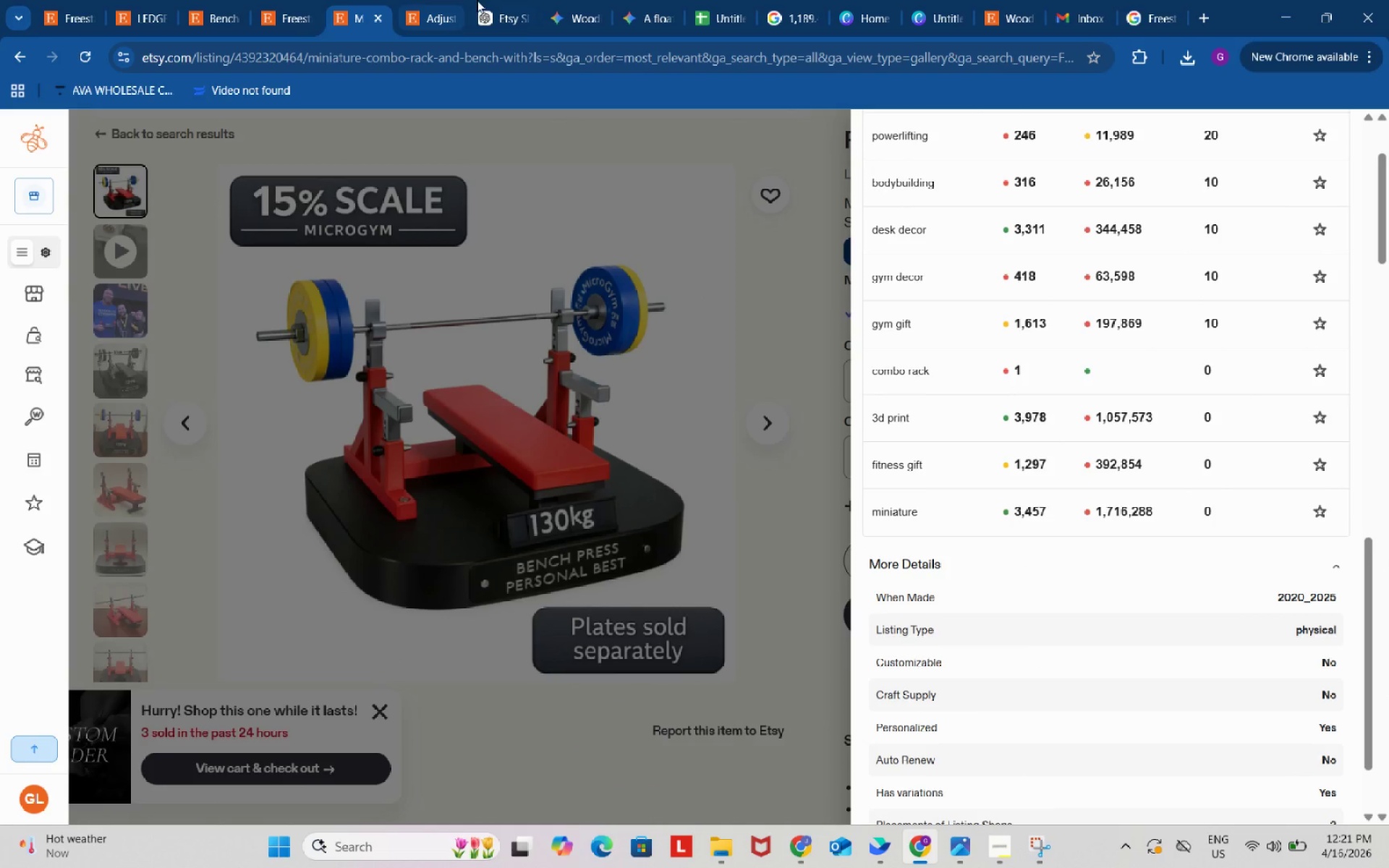 
left_click([487, 0])
 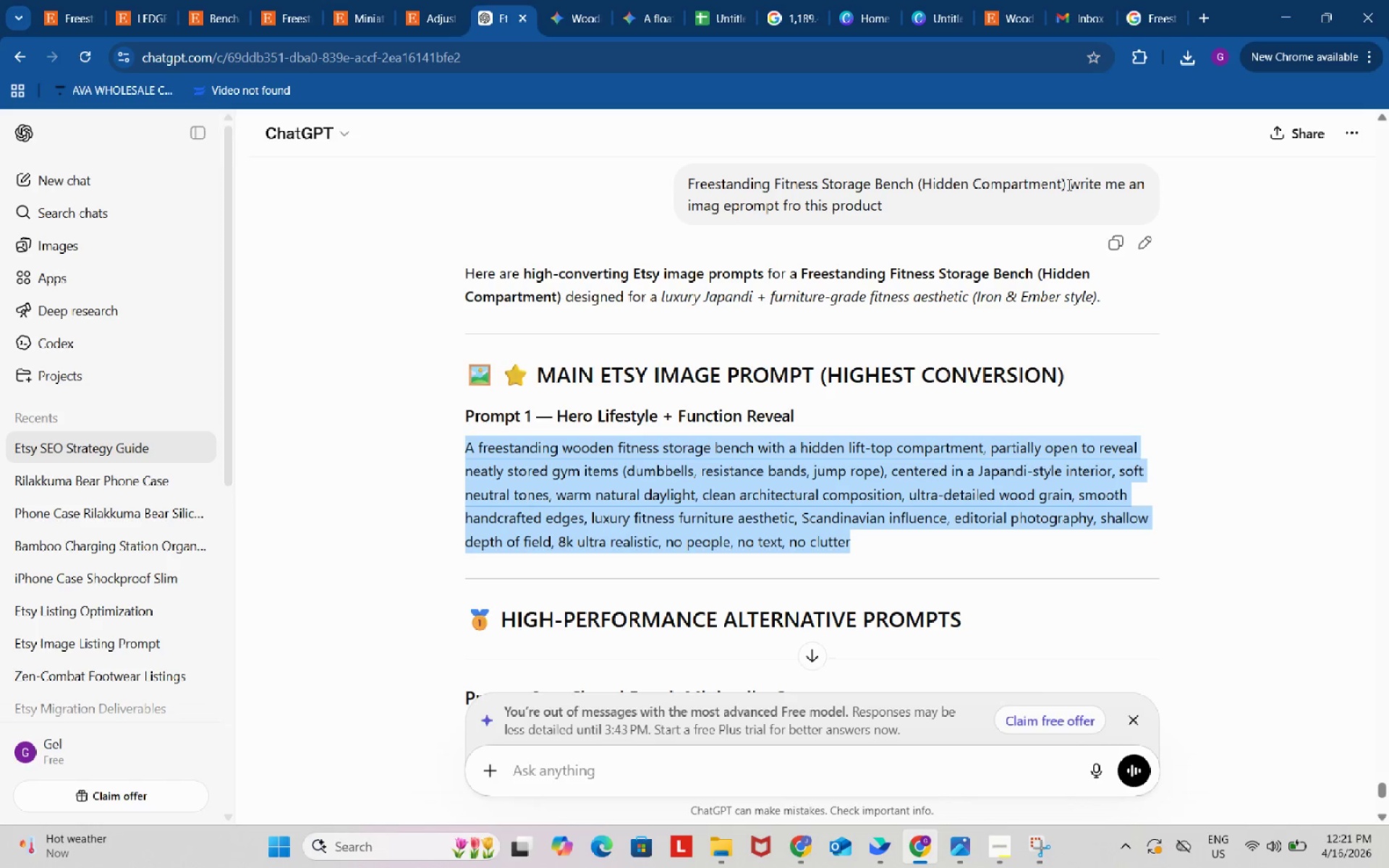 
left_click_drag(start_coordinate=[915, 186], to_coordinate=[664, 183])
 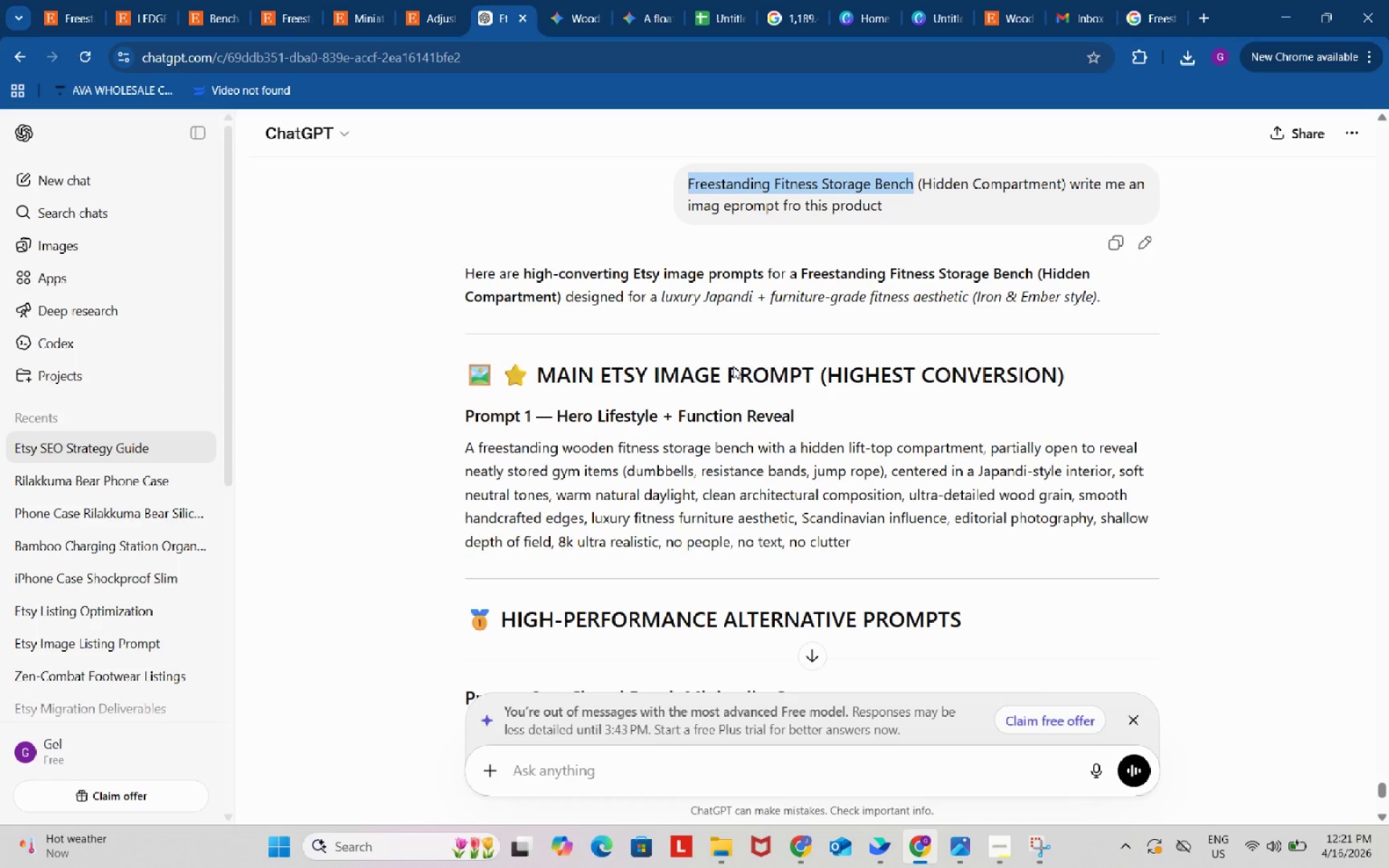 
key(Control+ControlLeft)
 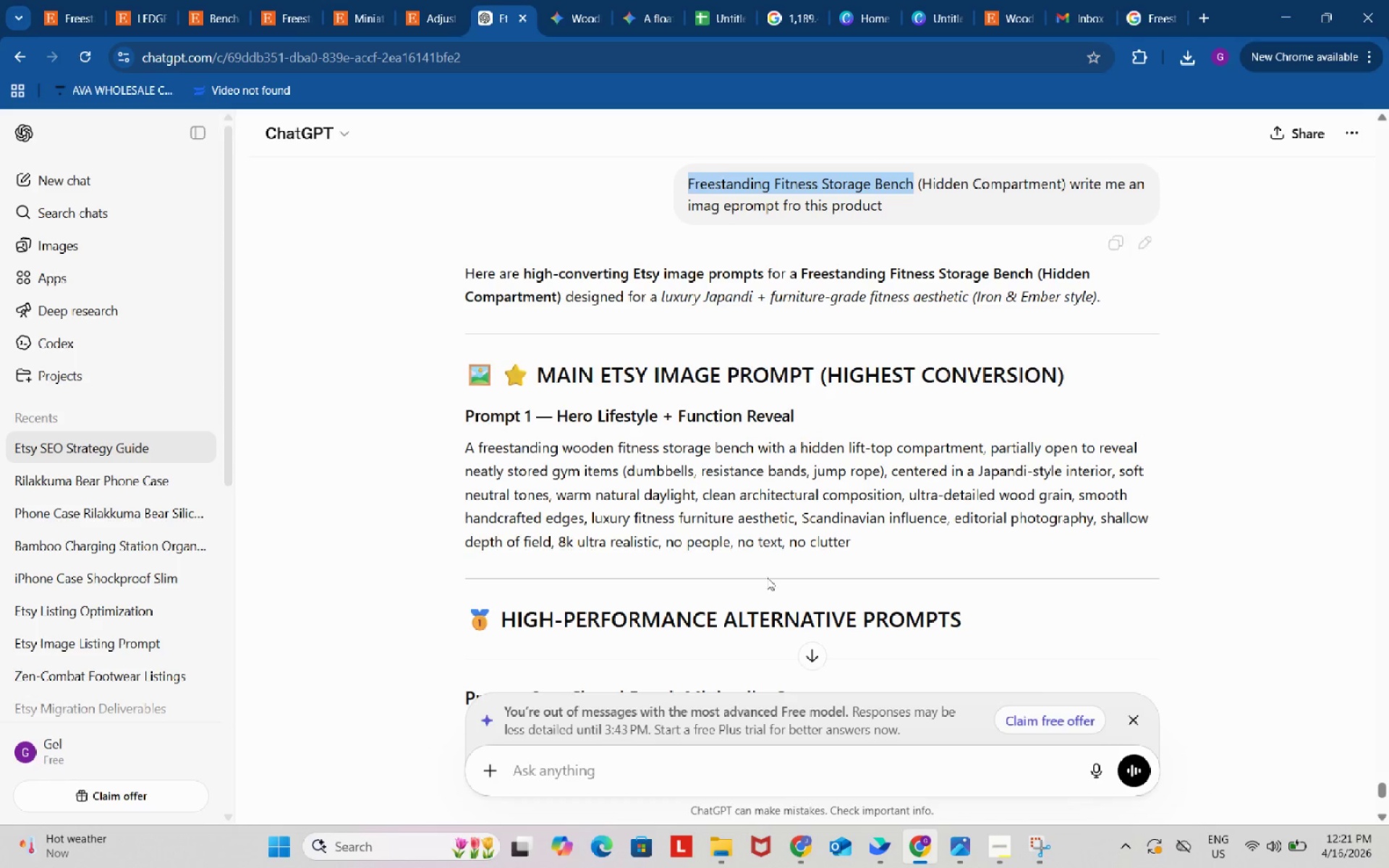 
key(Control+C)
 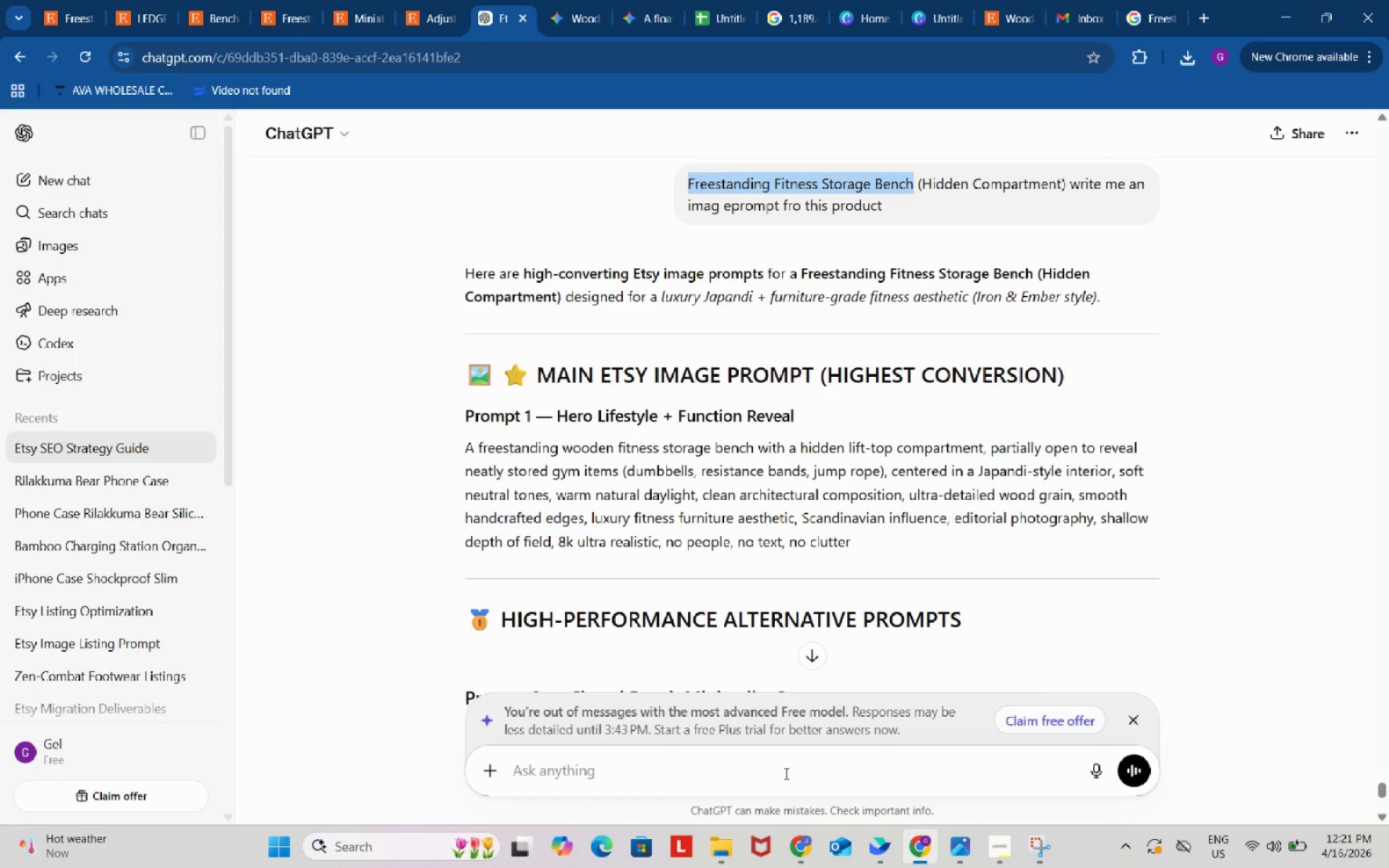 
left_click_drag(start_coordinate=[785, 773], to_coordinate=[796, 760])
 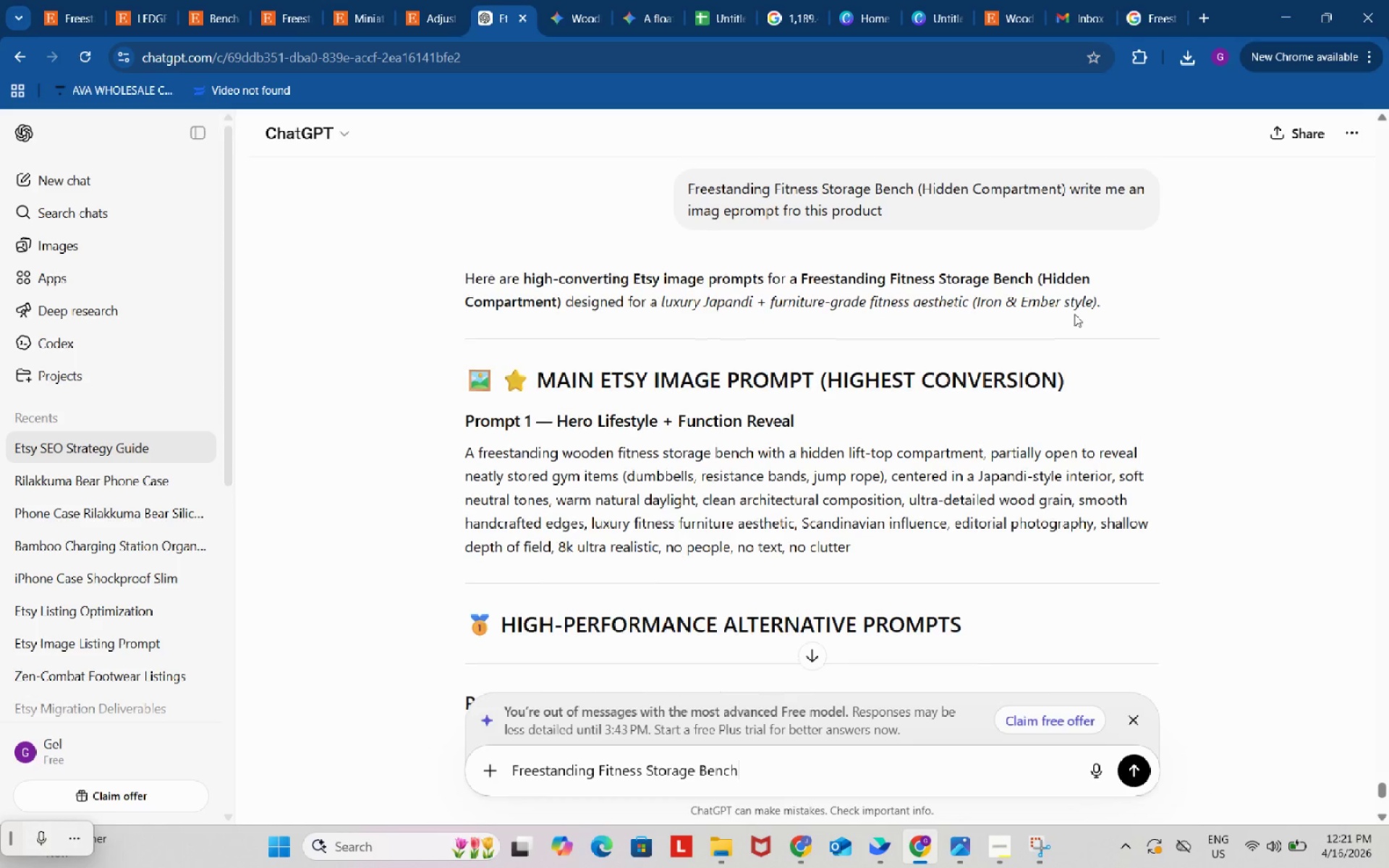 
key(Control+ControlLeft)
 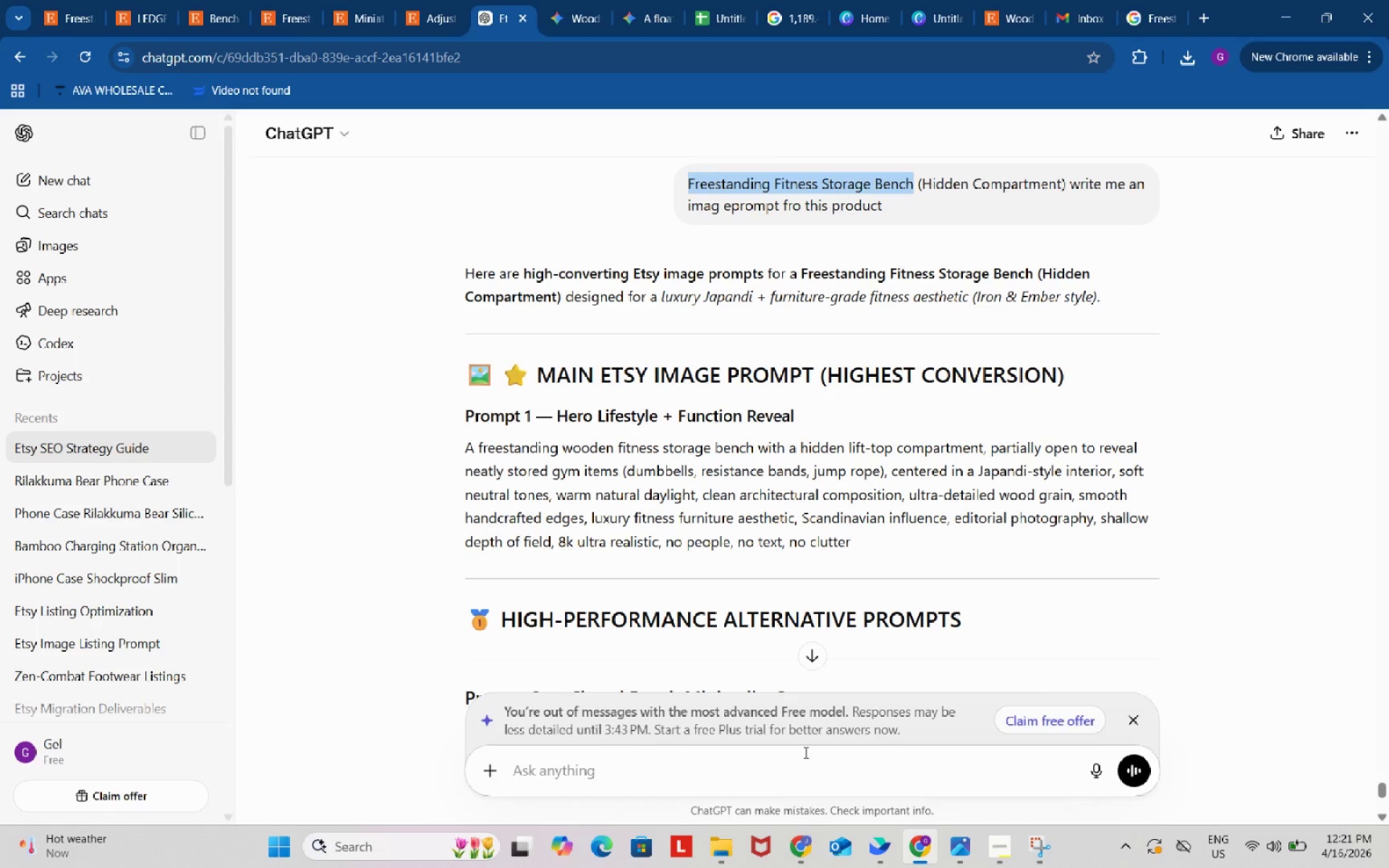 
key(Control+V)
 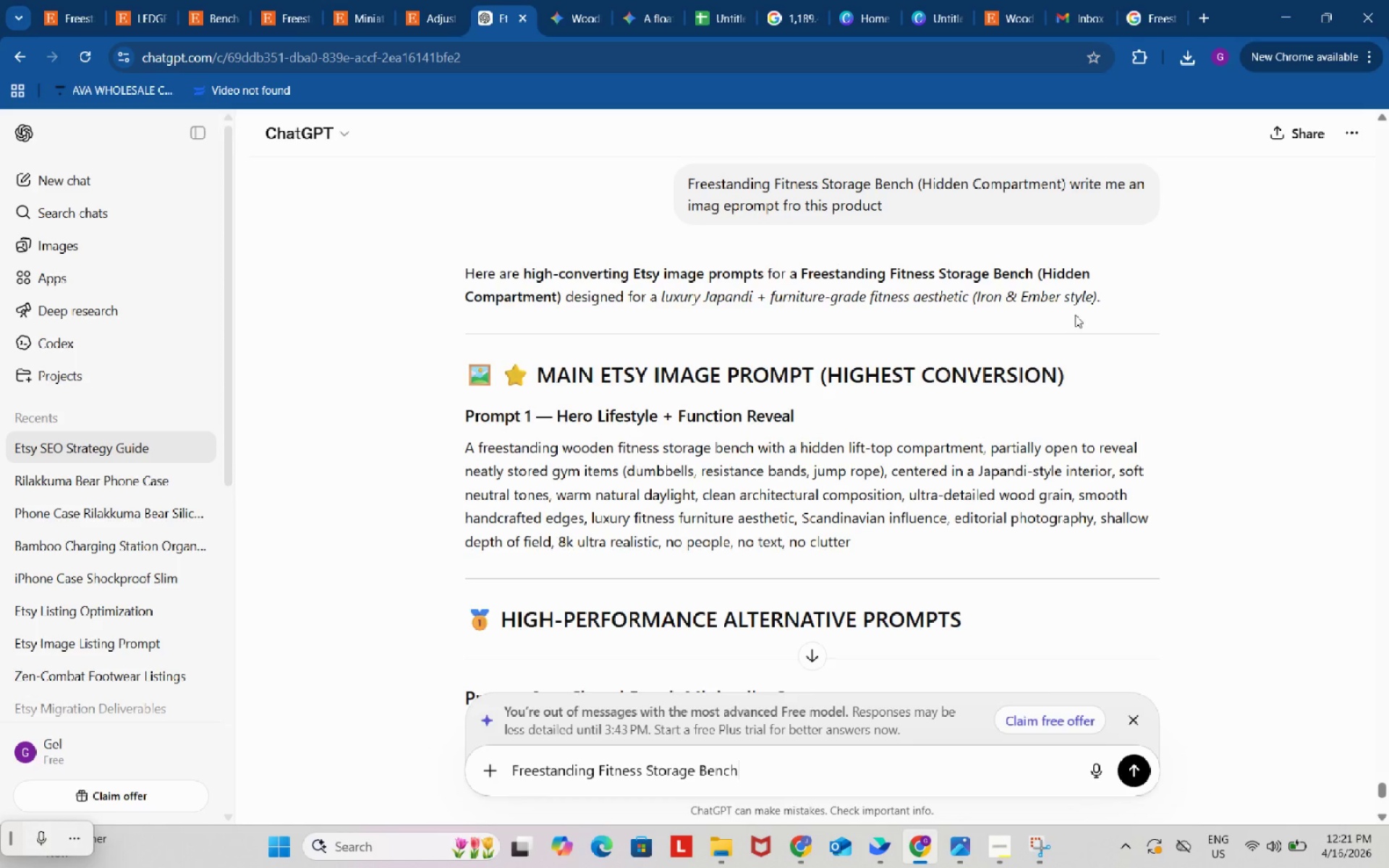 
scroll: coordinate [1008, 317], scroll_direction: up, amount: 27.0
 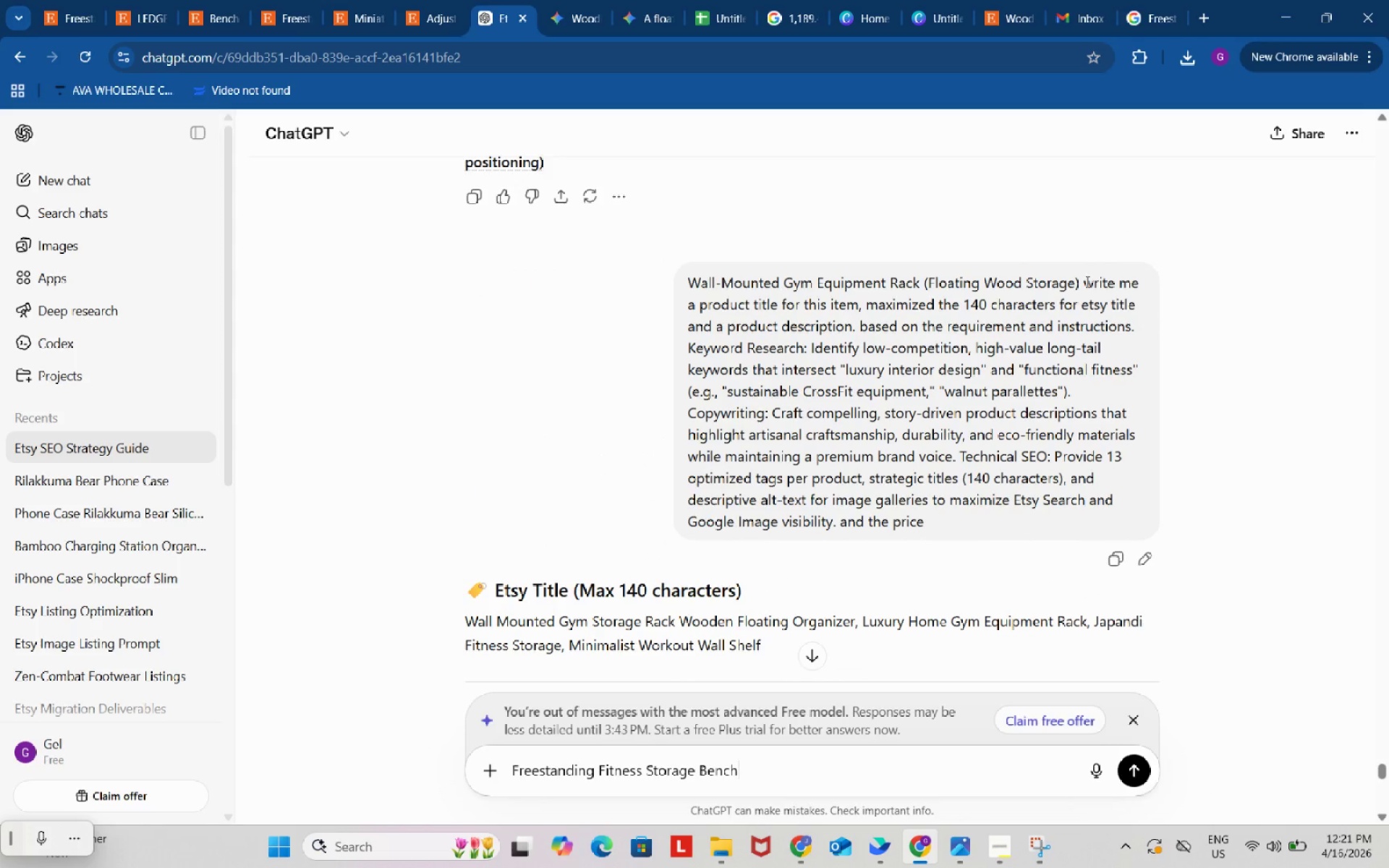 
left_click_drag(start_coordinate=[1086, 281], to_coordinate=[1055, 512])
 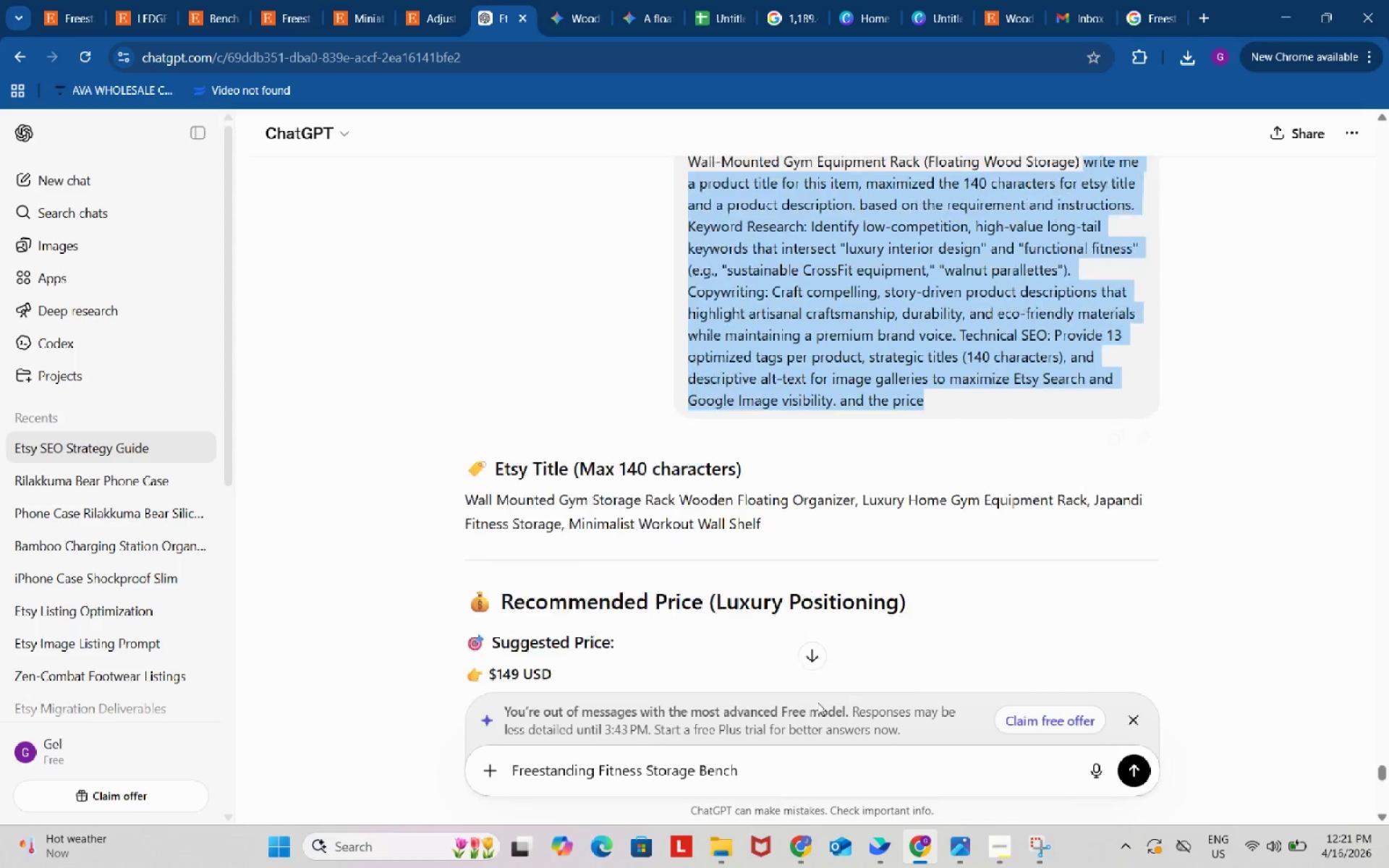 
key(Control+ControlLeft)
 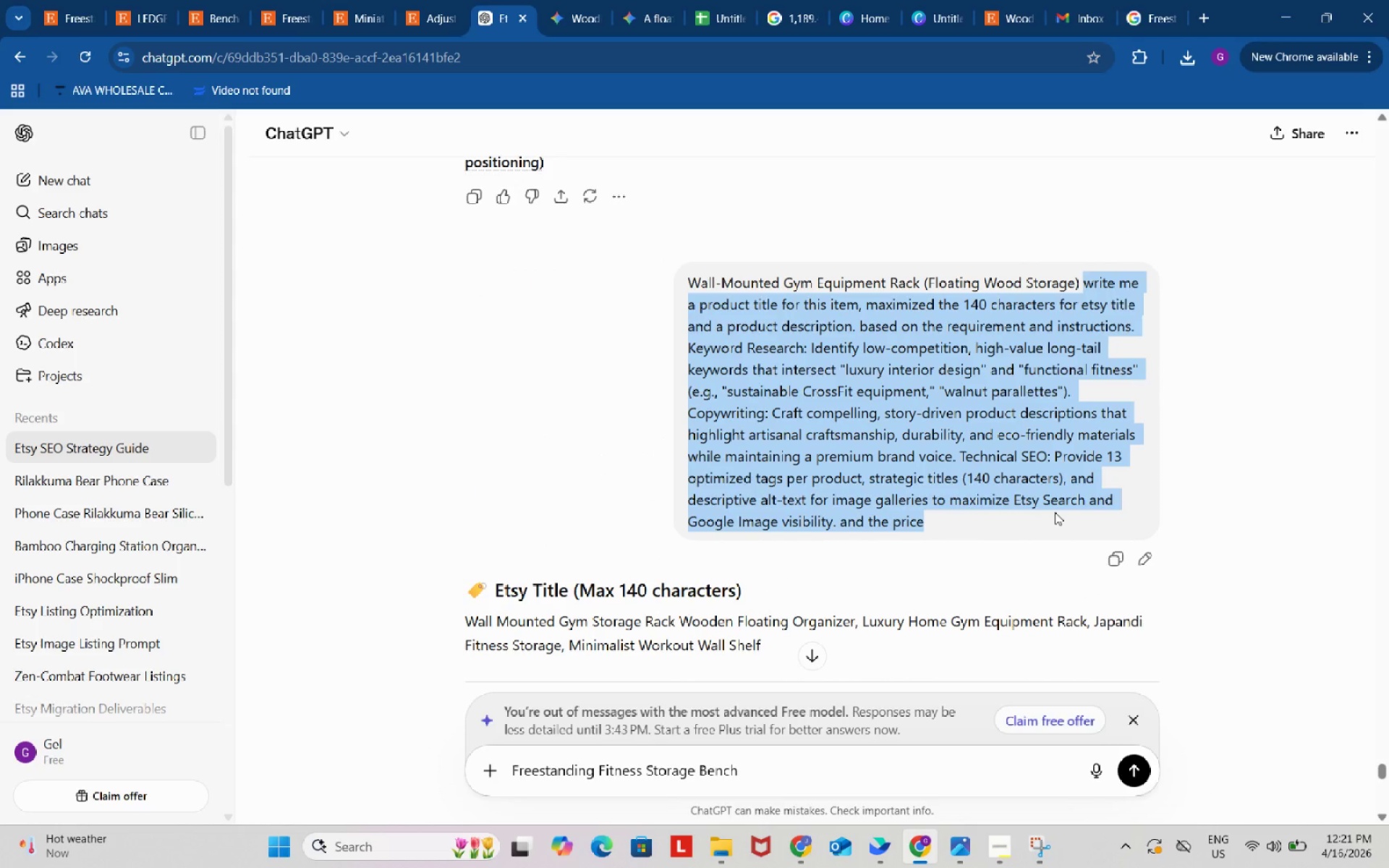 
key(Control+C)
 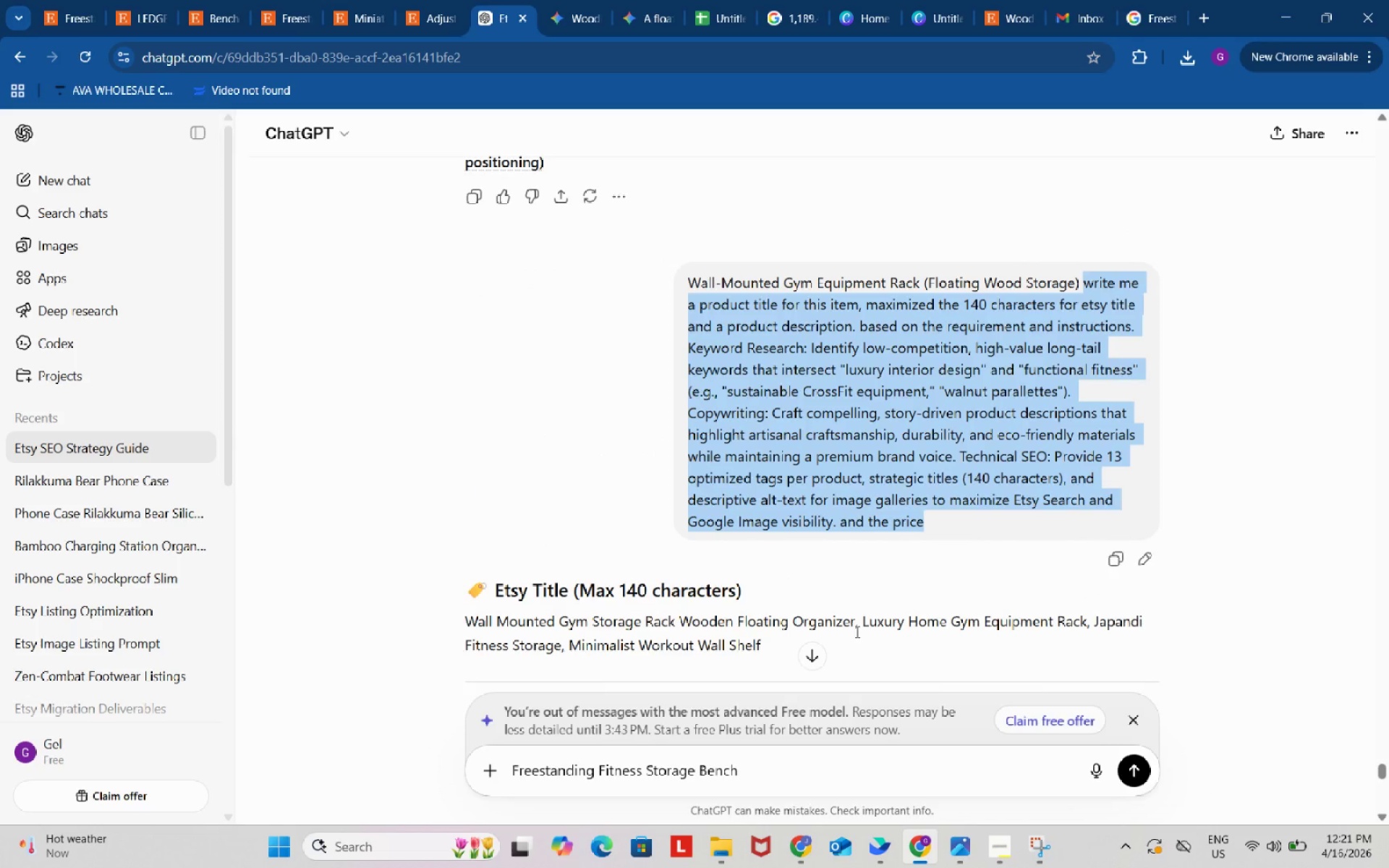 
left_click([812, 772])
 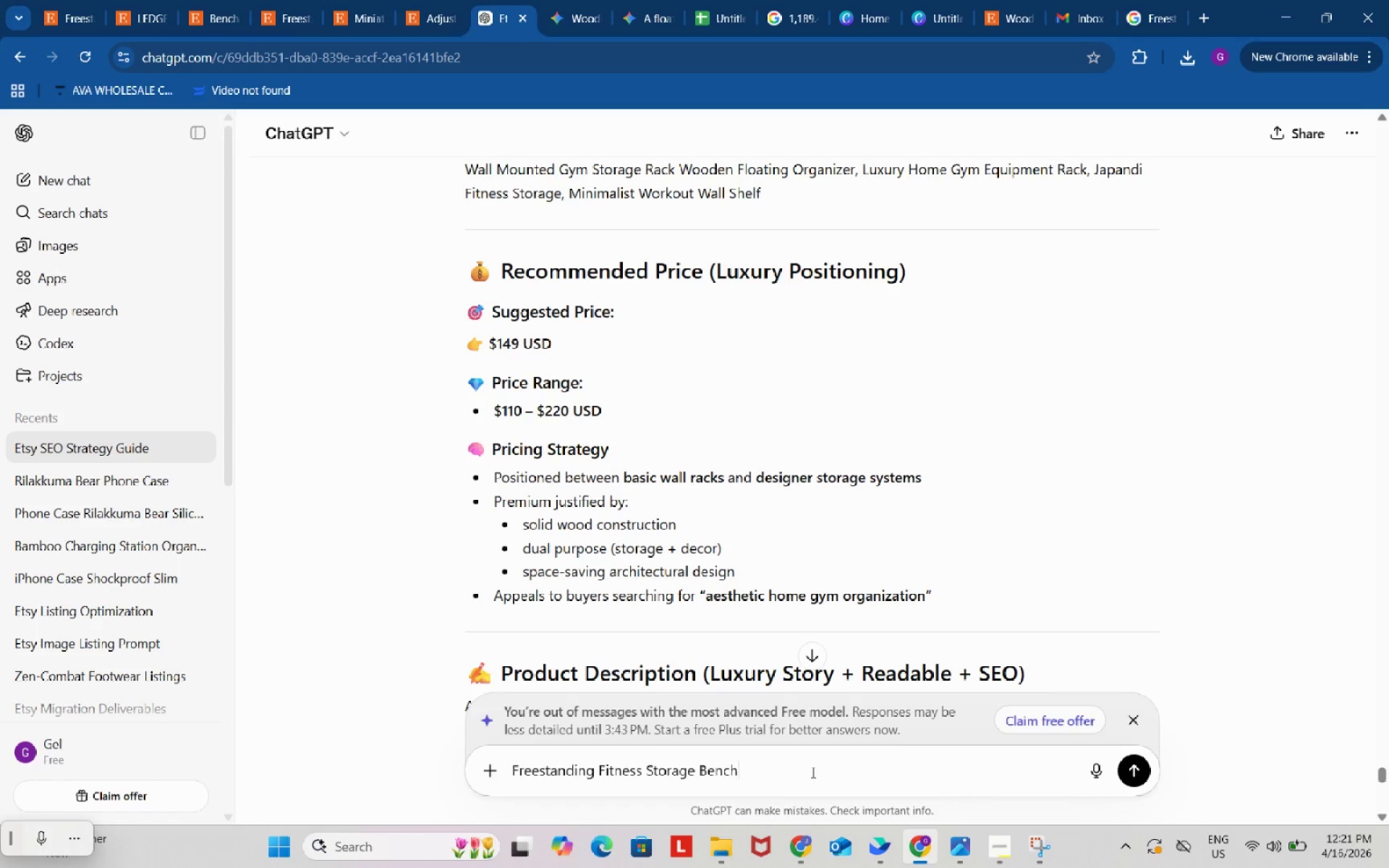 
scroll: coordinate [820, 692], scroll_direction: down, amount: 5.0
 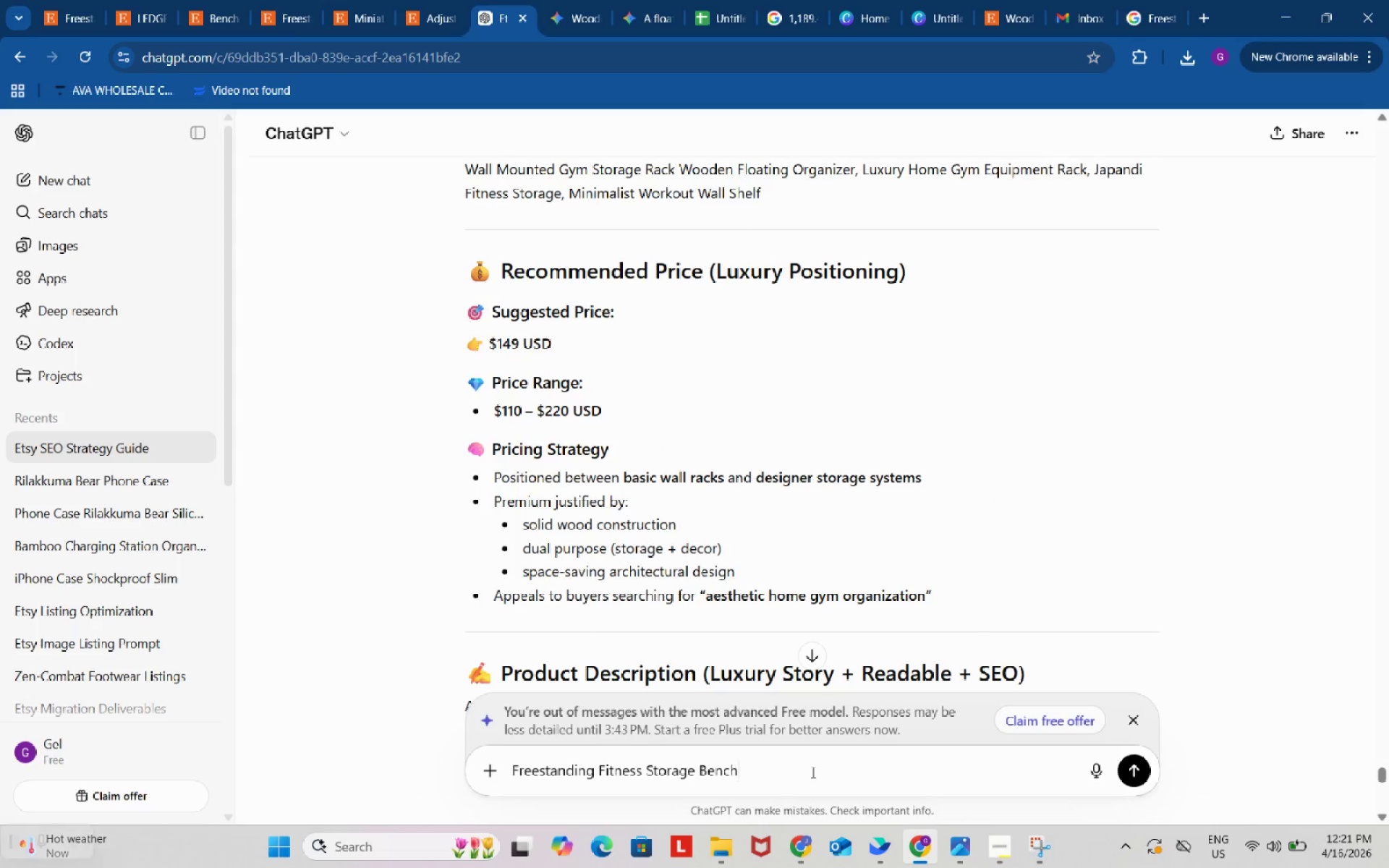 
key(Period)
 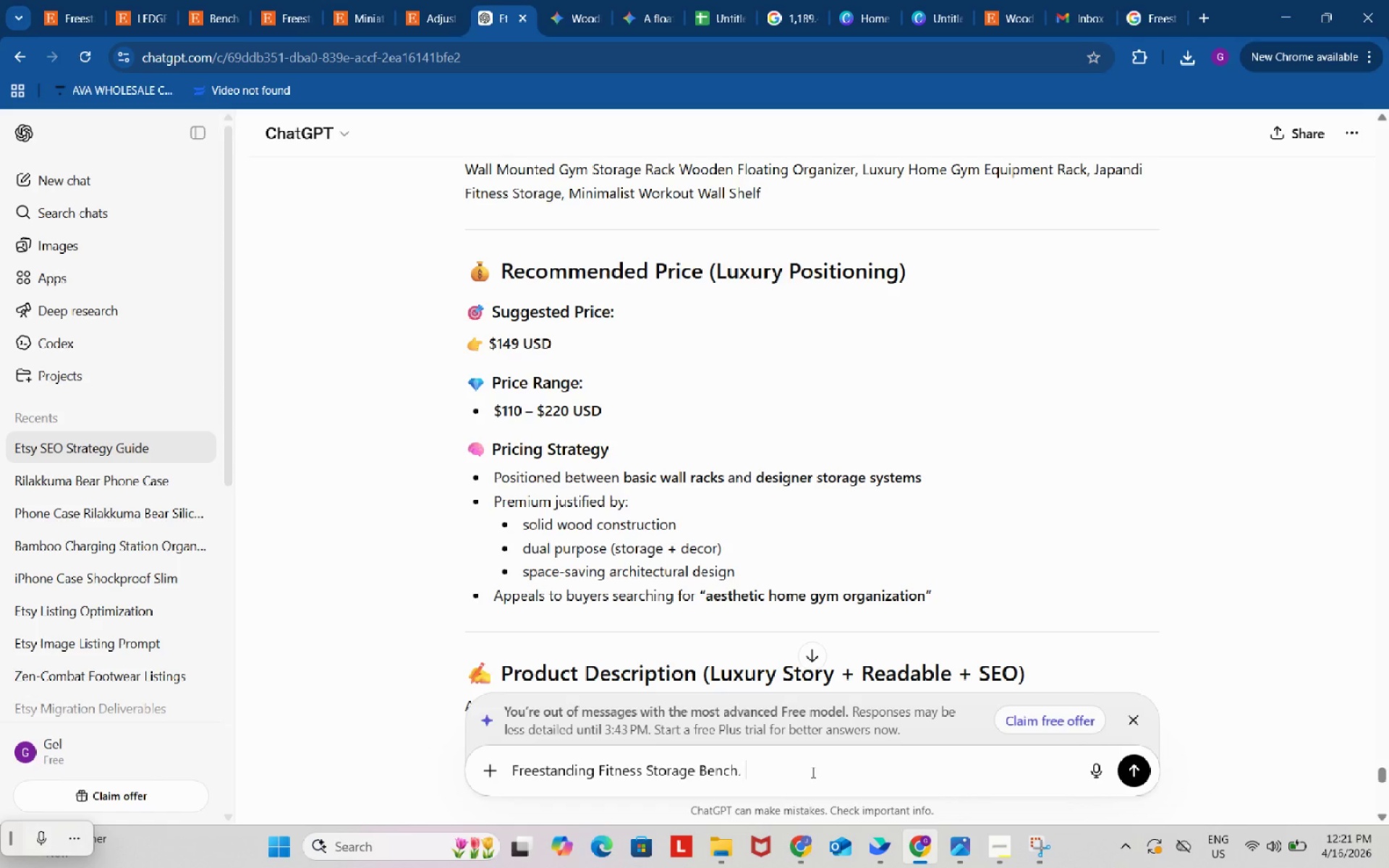 
key(Space)
 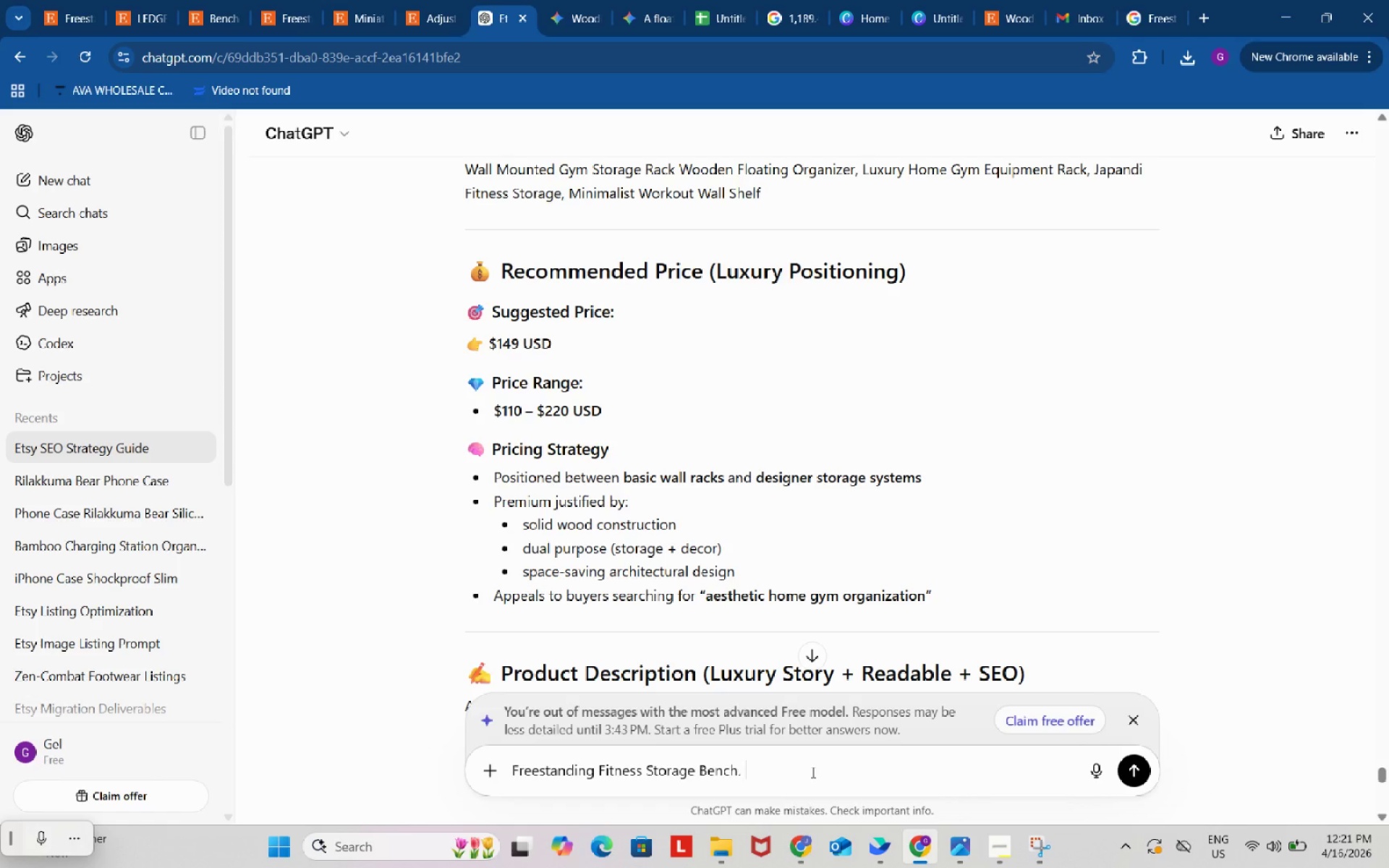 
key(Control+ControlLeft)
 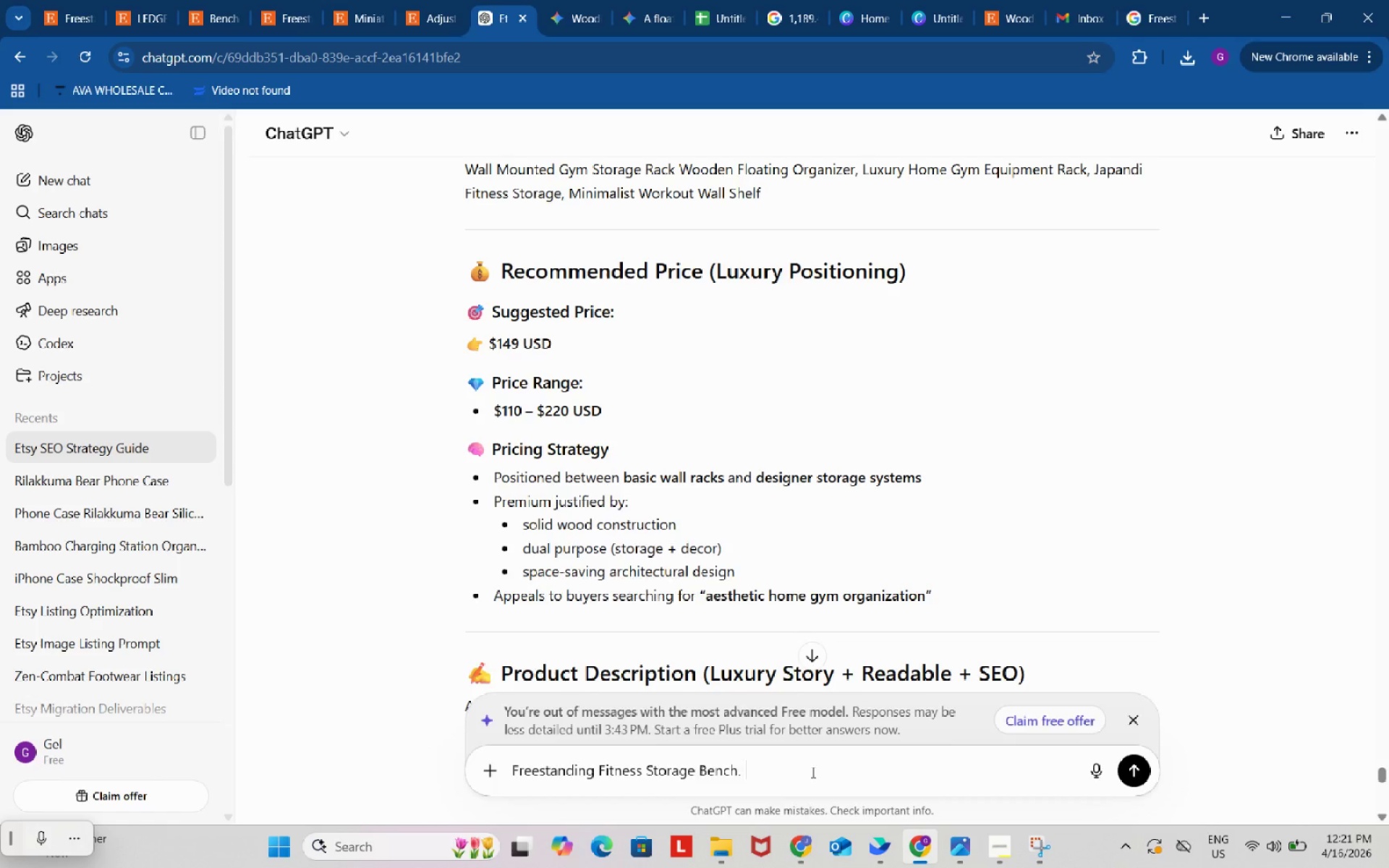 
key(Control+V)
 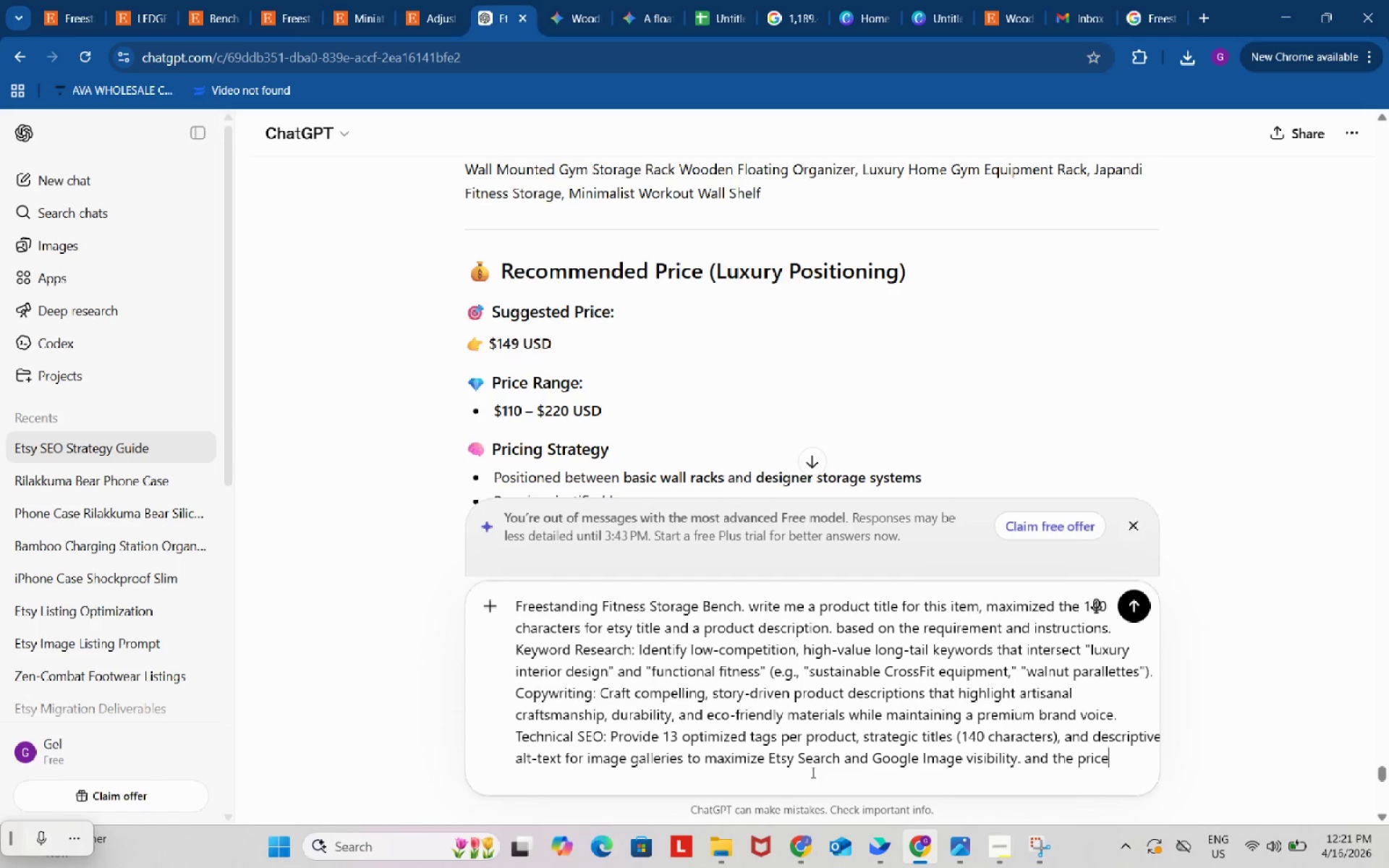 
key(Enter)
 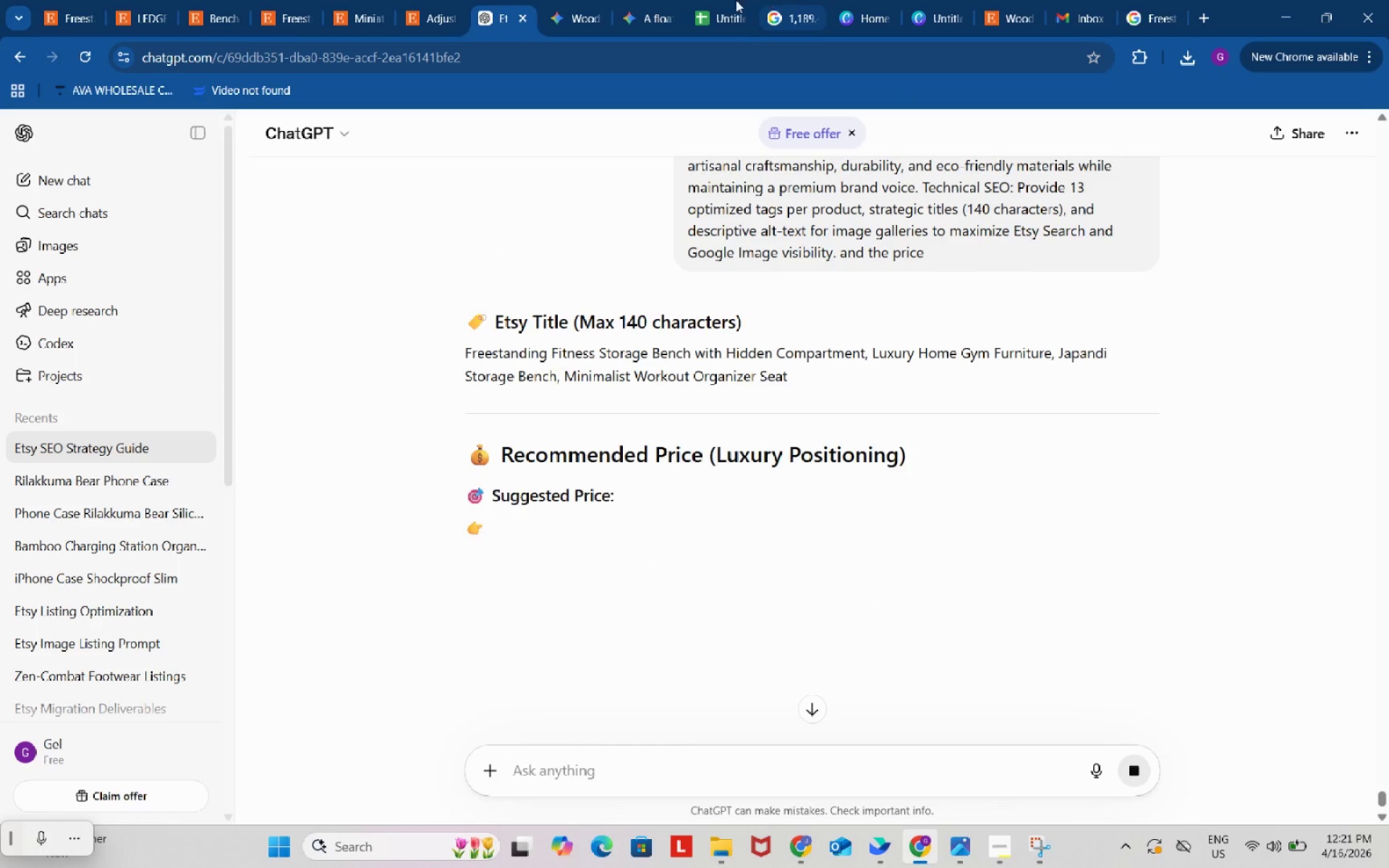 
left_click([660, 0])
 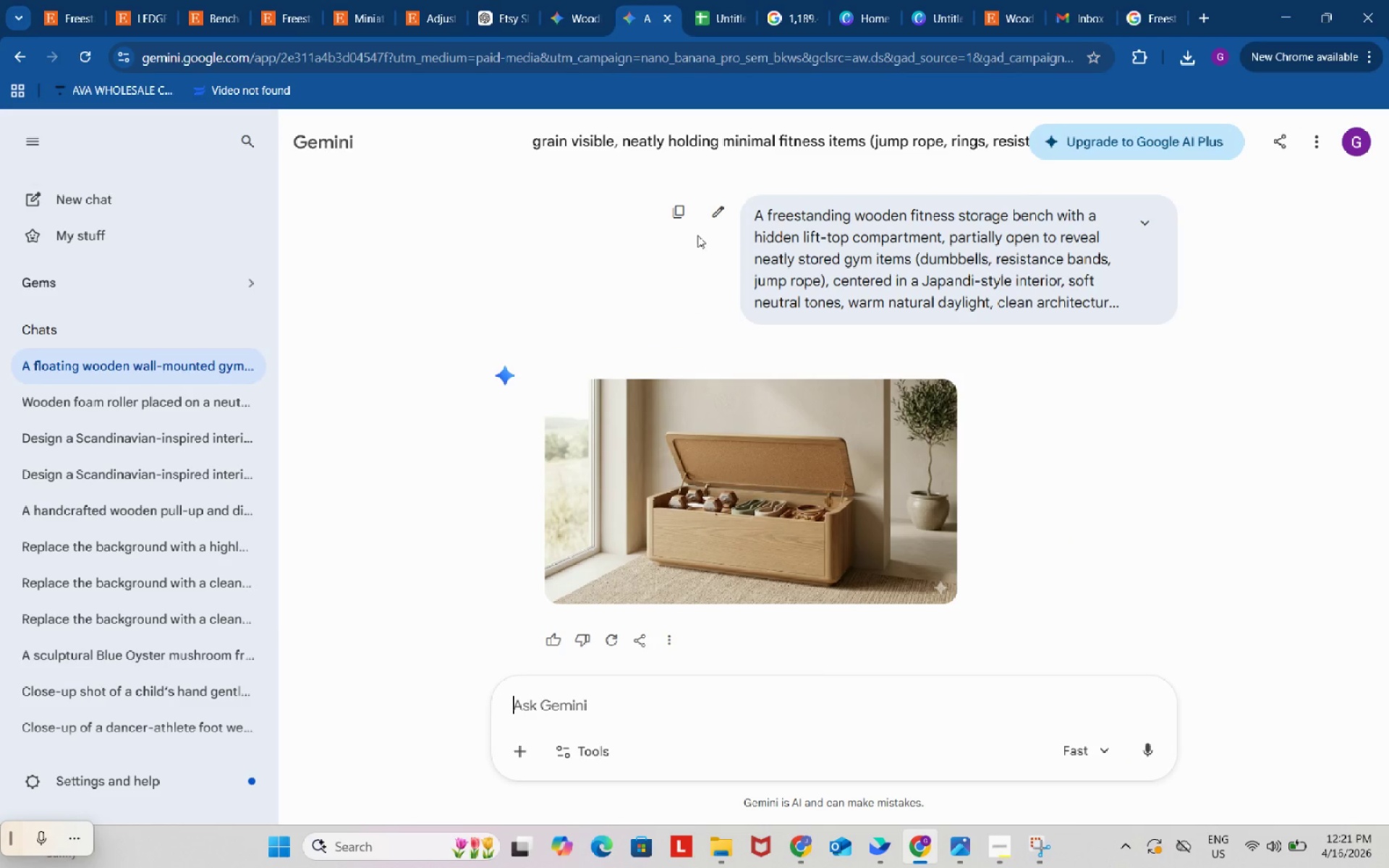 
wait(5.62)
 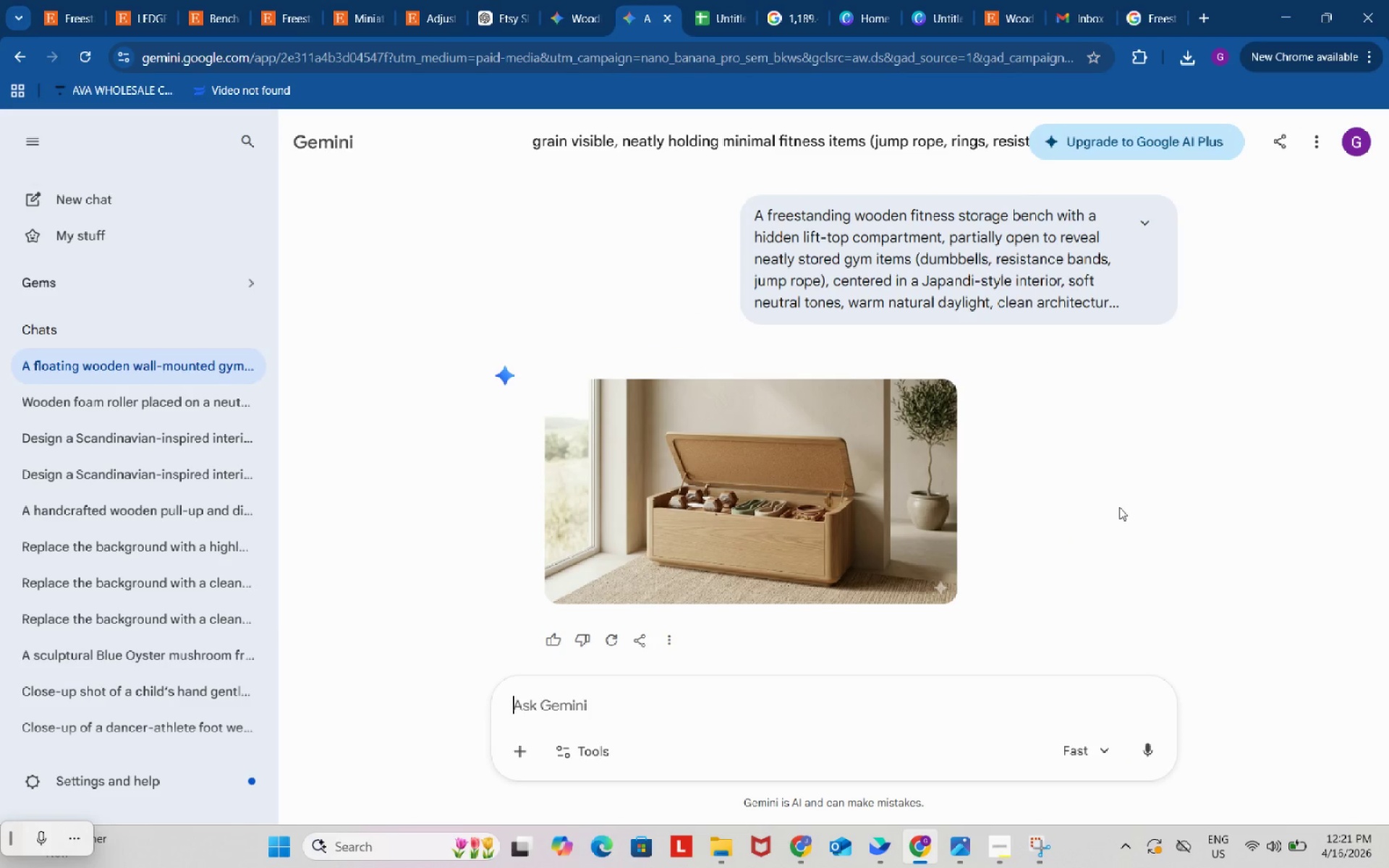 
left_click([671, 206])
 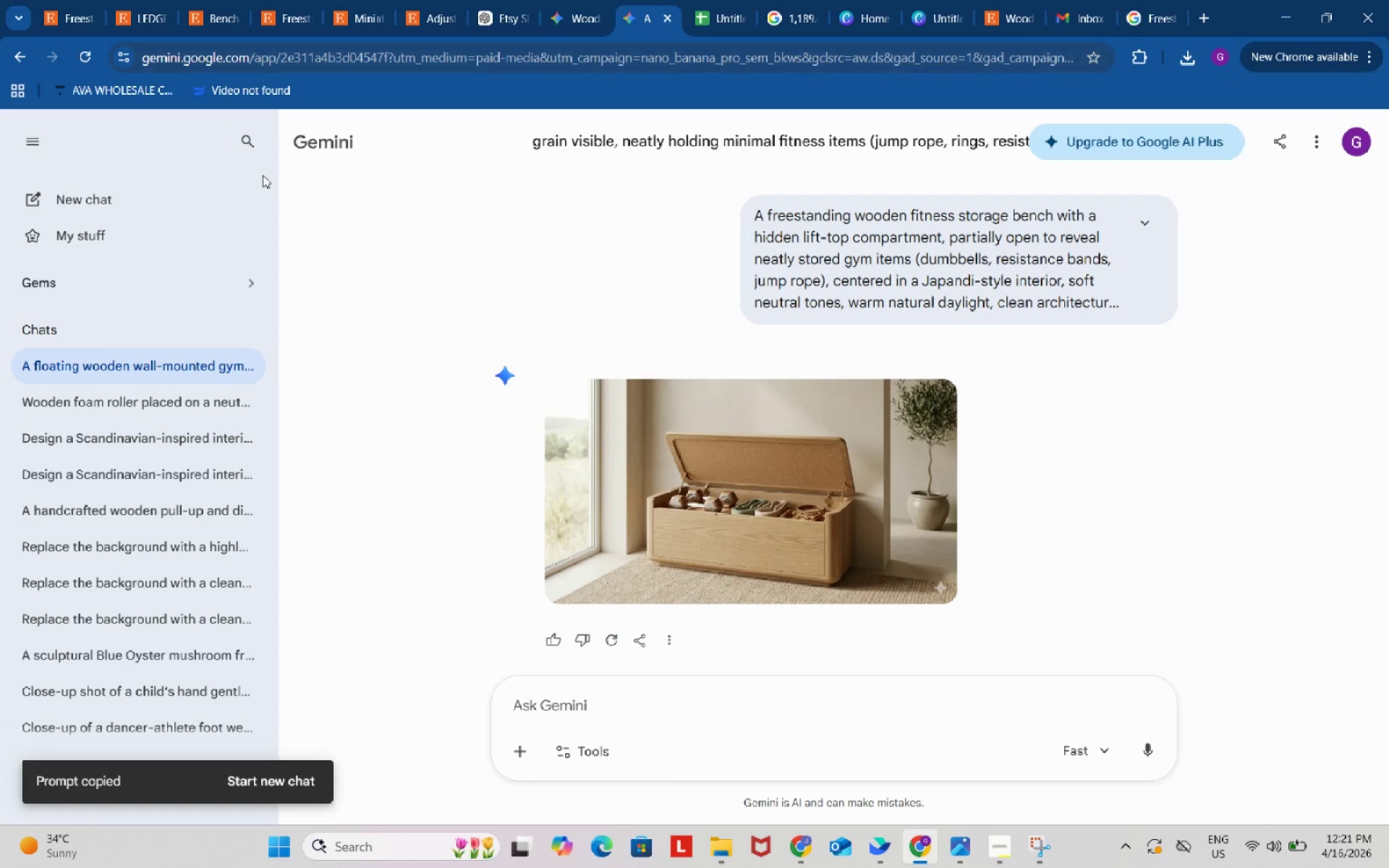 
left_click([114, 190])
 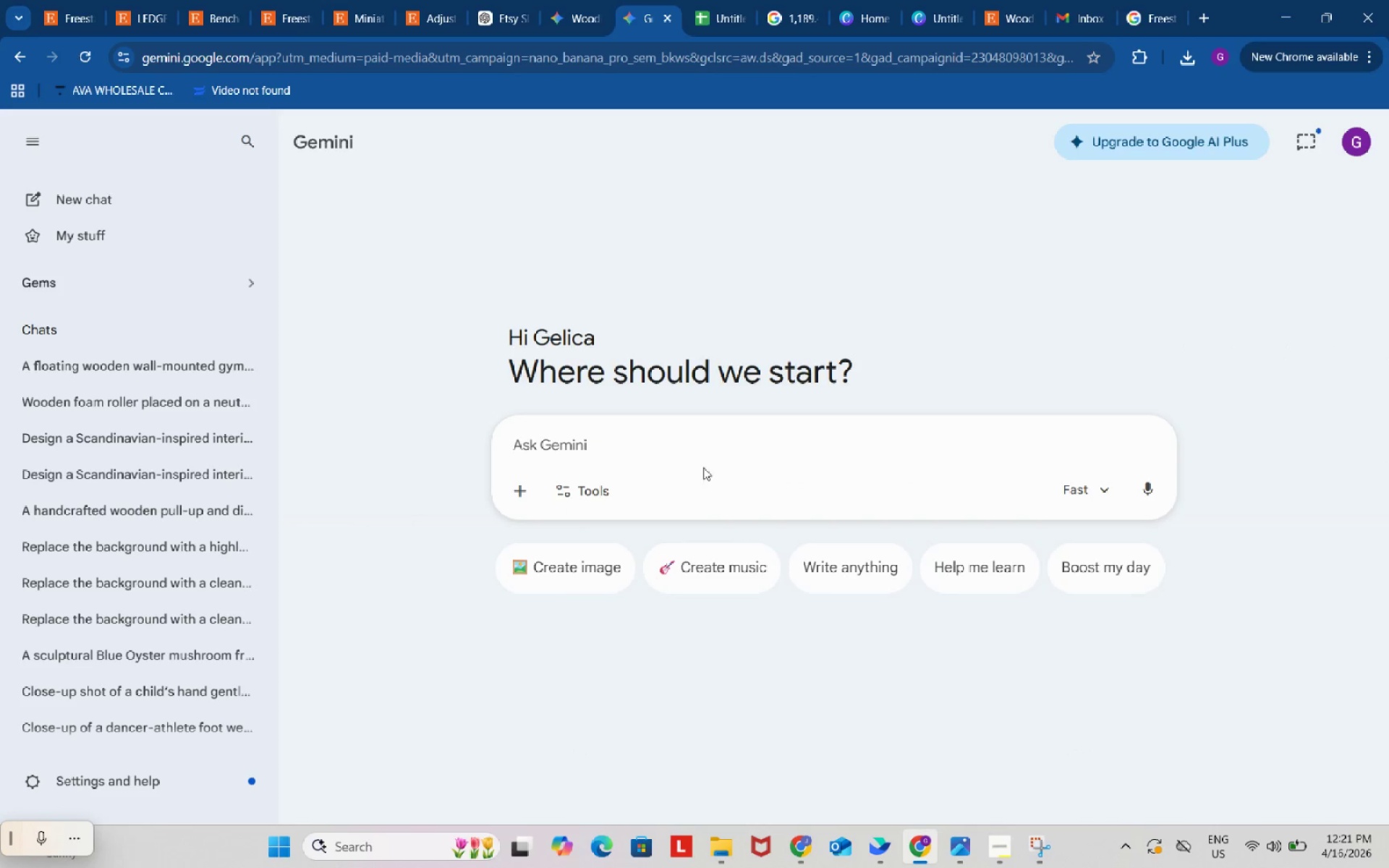 
left_click_drag(start_coordinate=[702, 442], to_coordinate=[681, 440])
 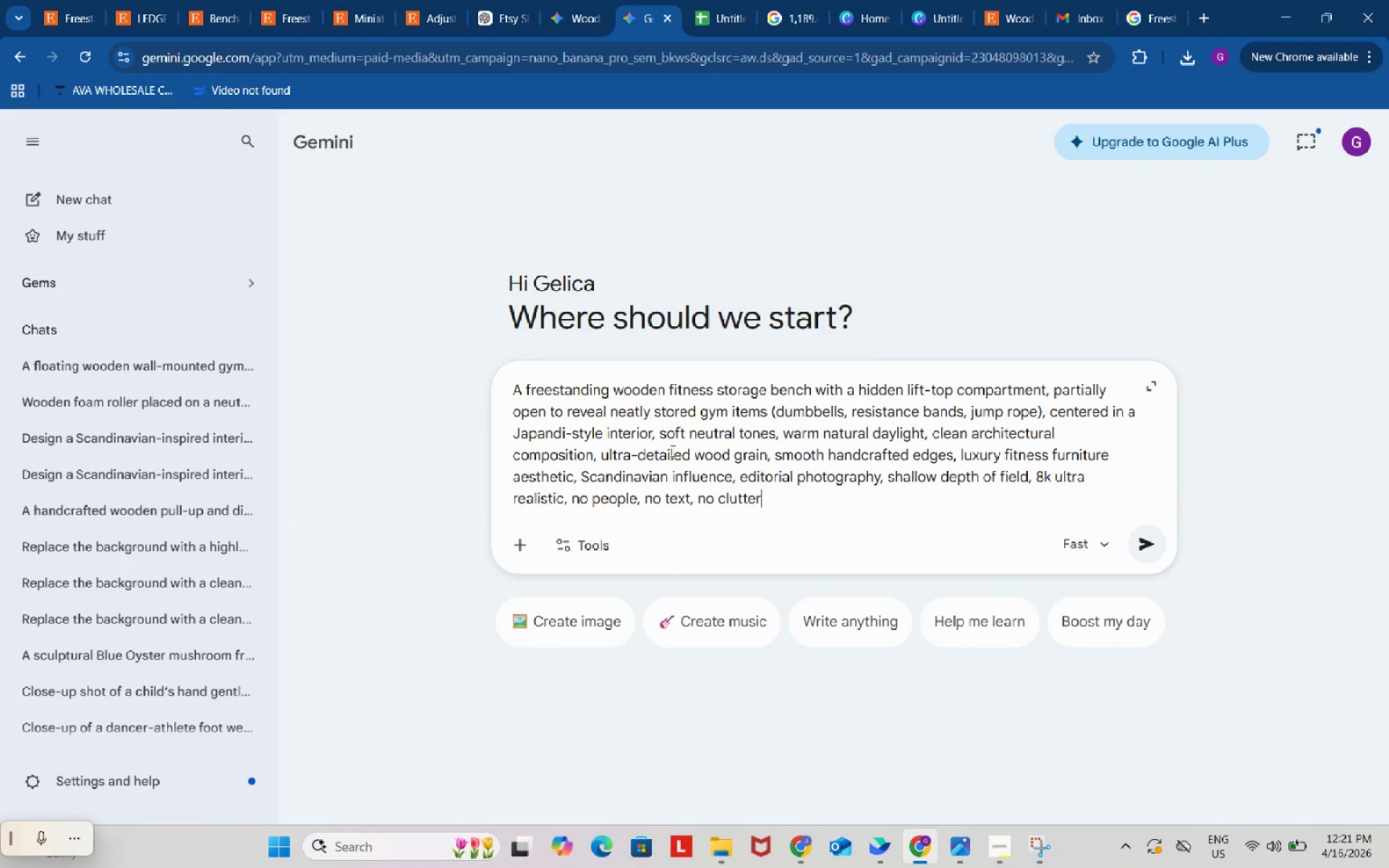 
key(Control+ControlLeft)
 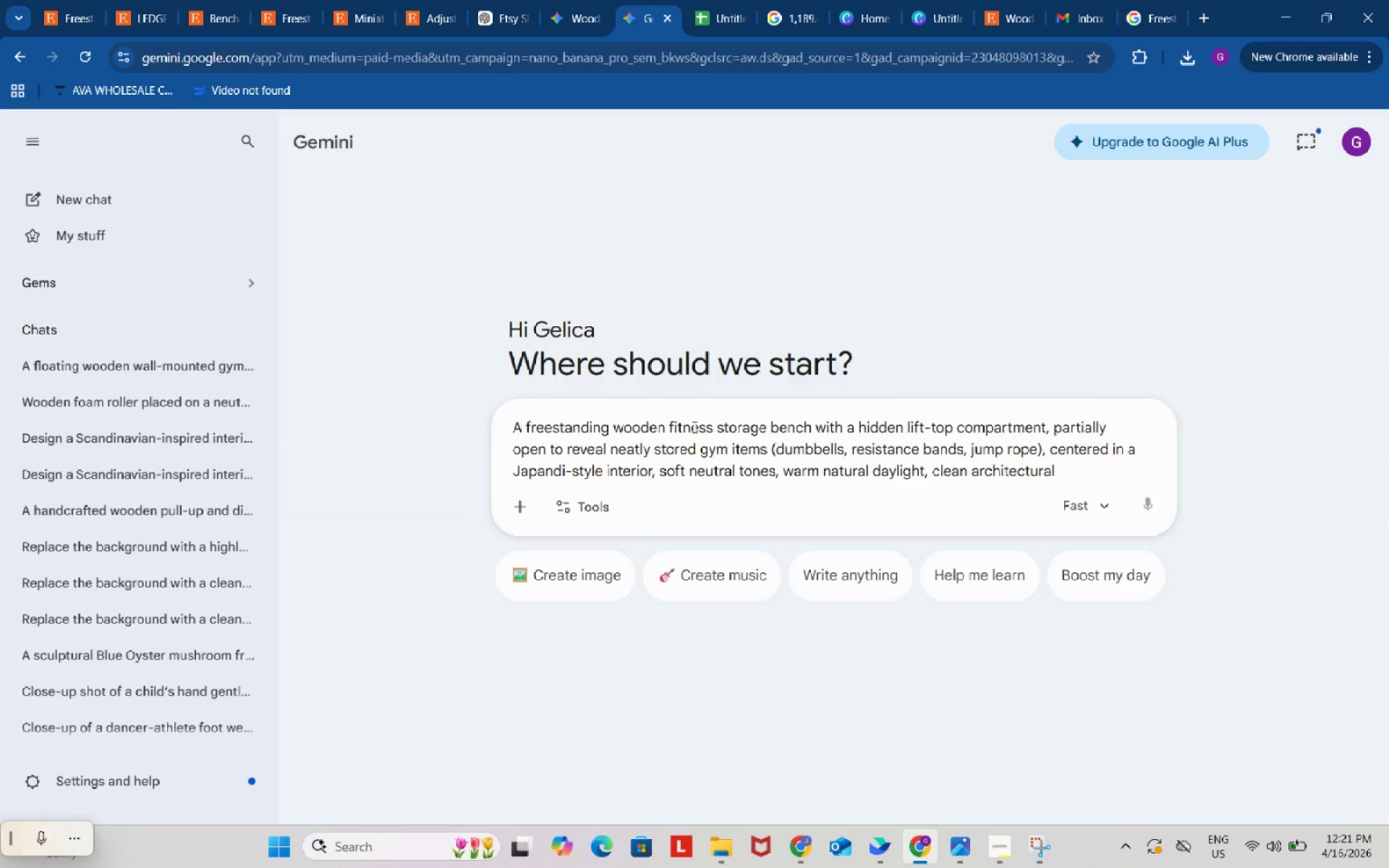 
key(Control+V)
 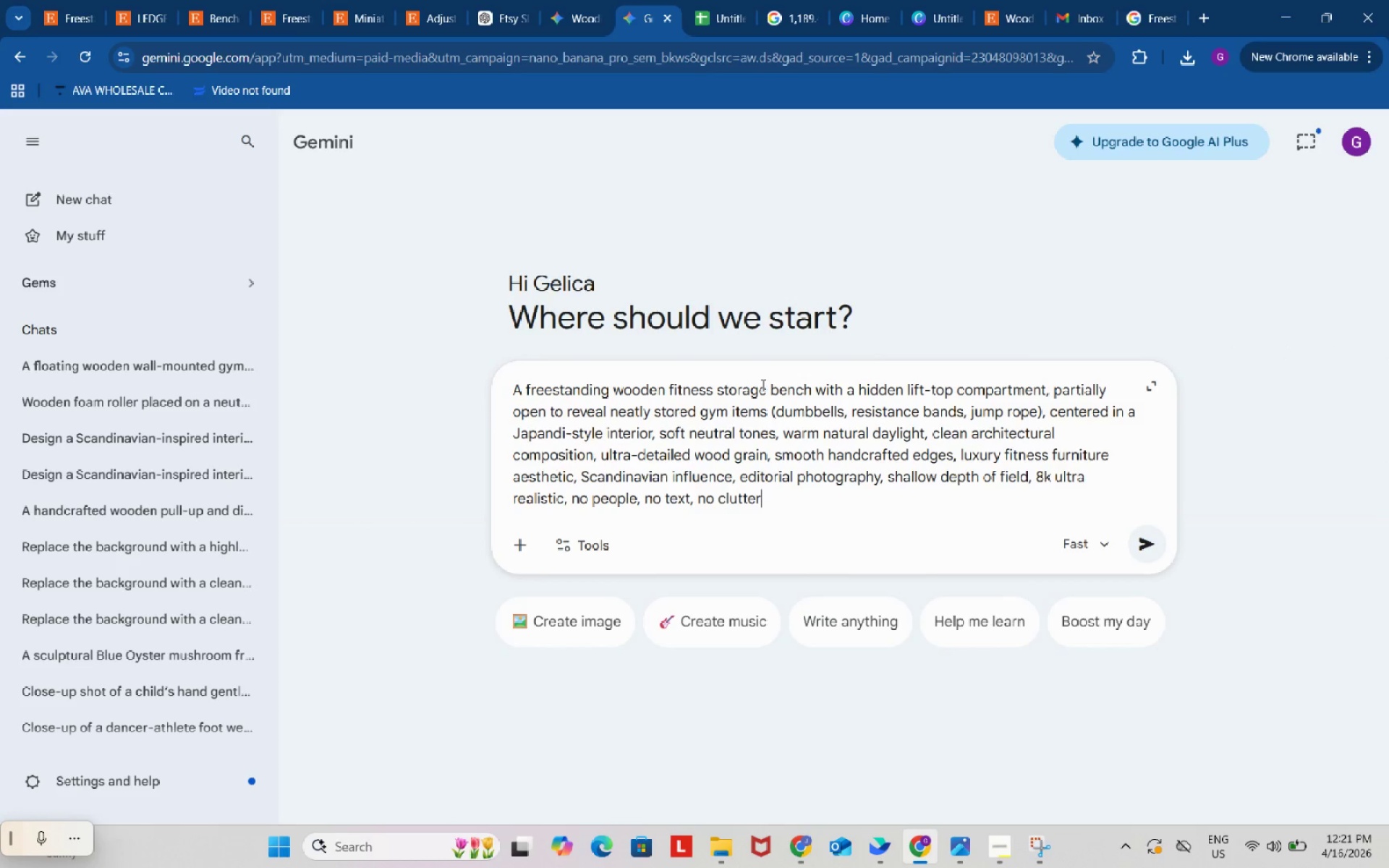 
left_click_drag(start_coordinate=[716, 386], to_coordinate=[770, 393])
 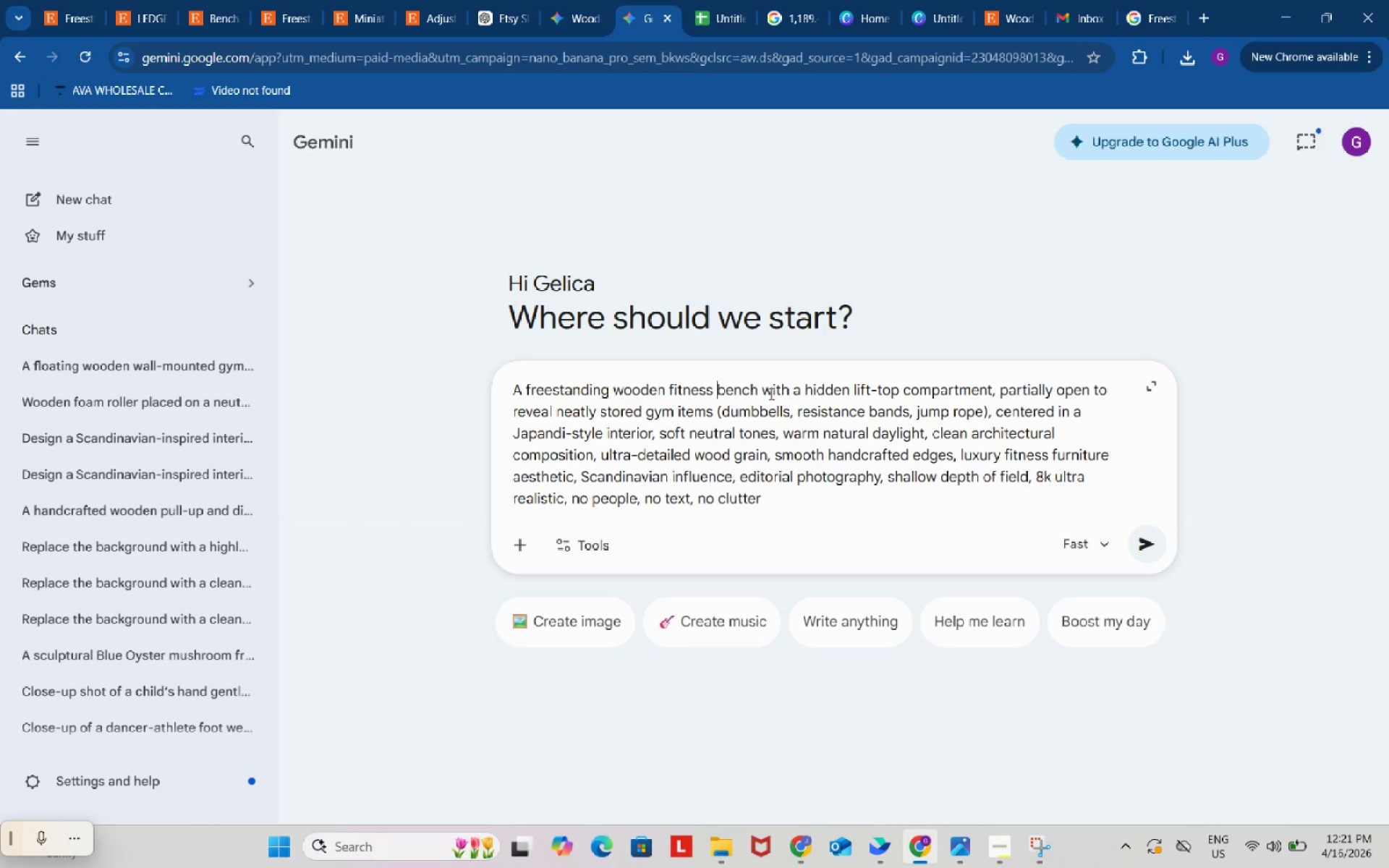 
key(Backspace)
 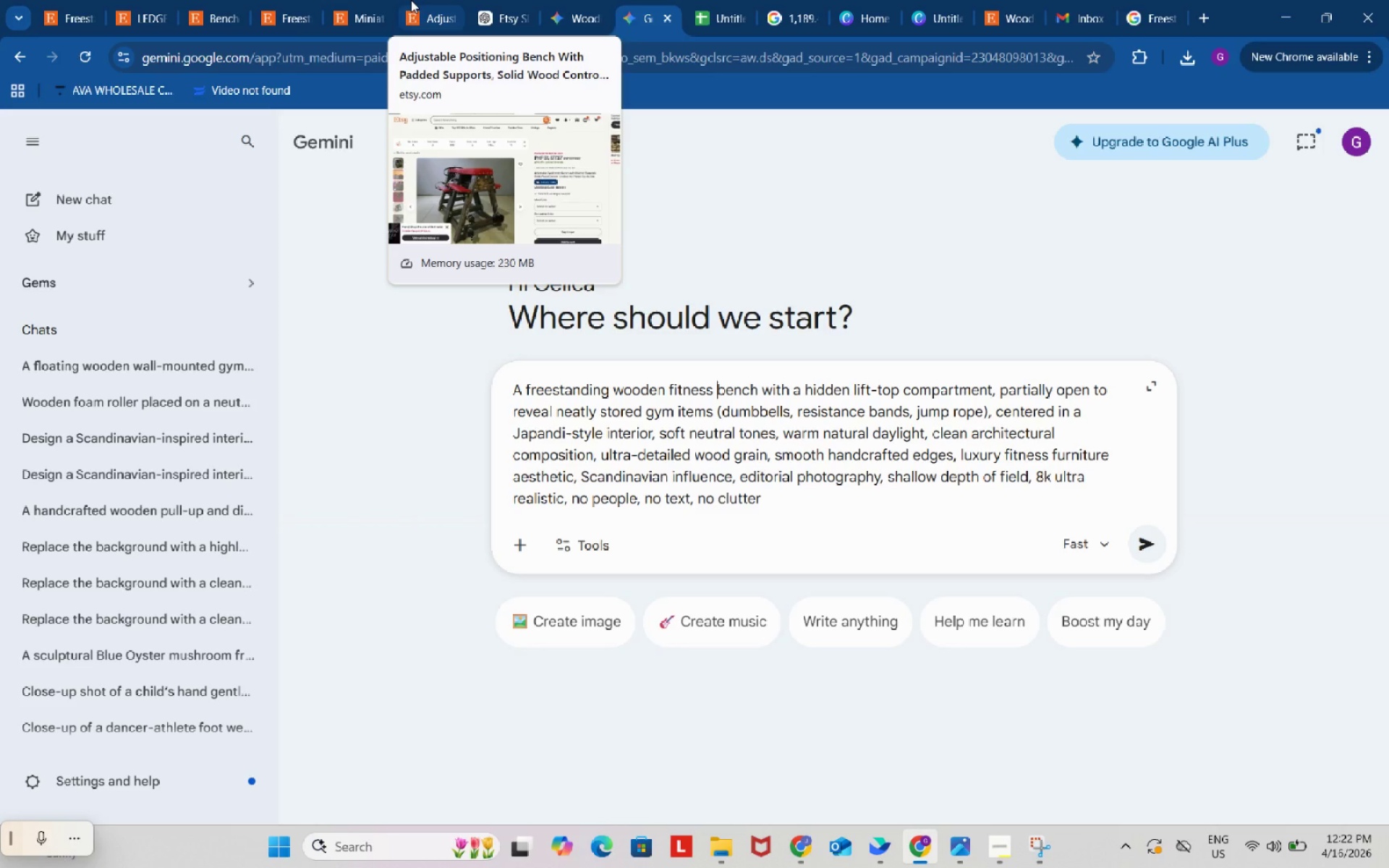 
wait(62.11)
 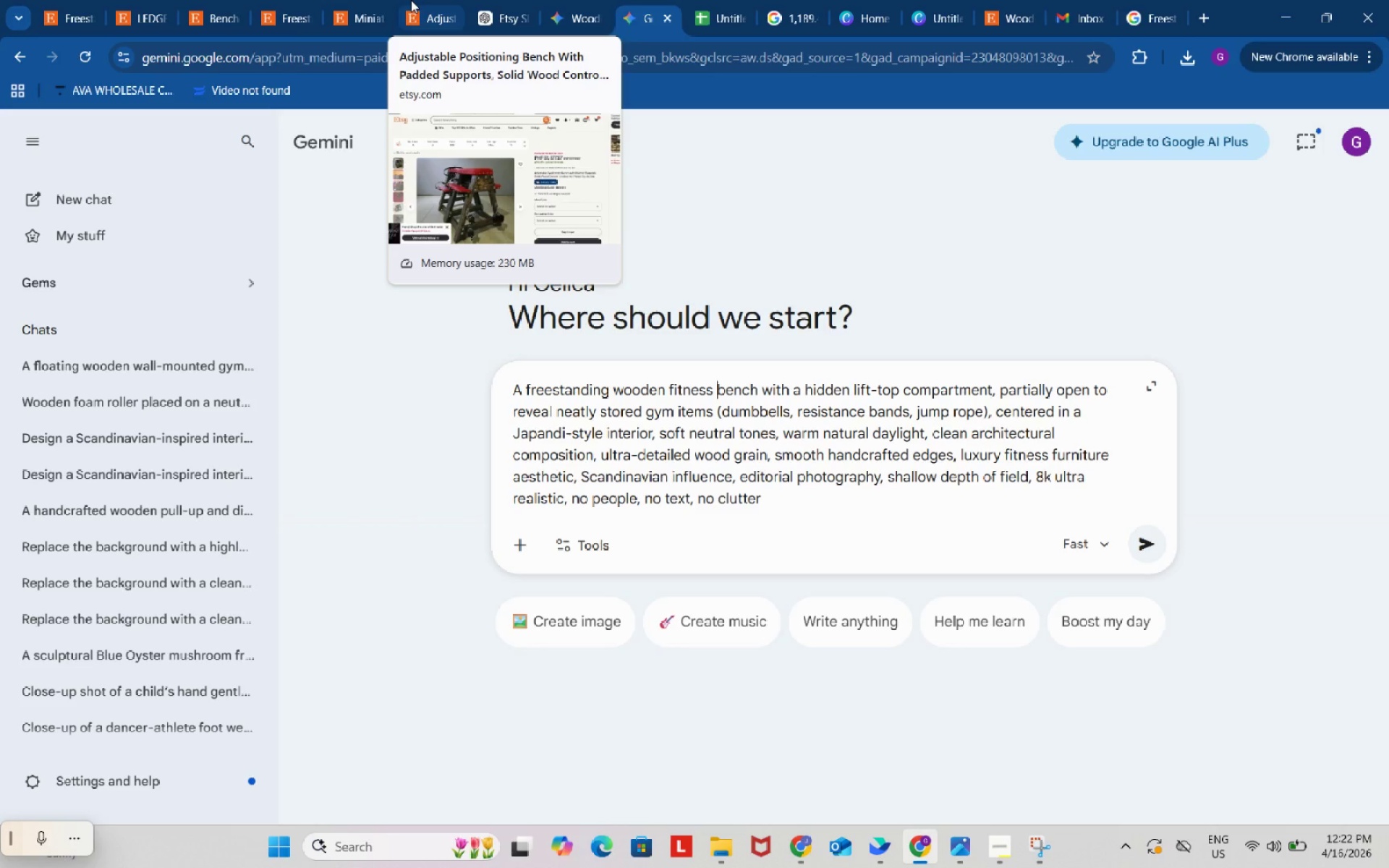 
left_click([1153, 545])
 